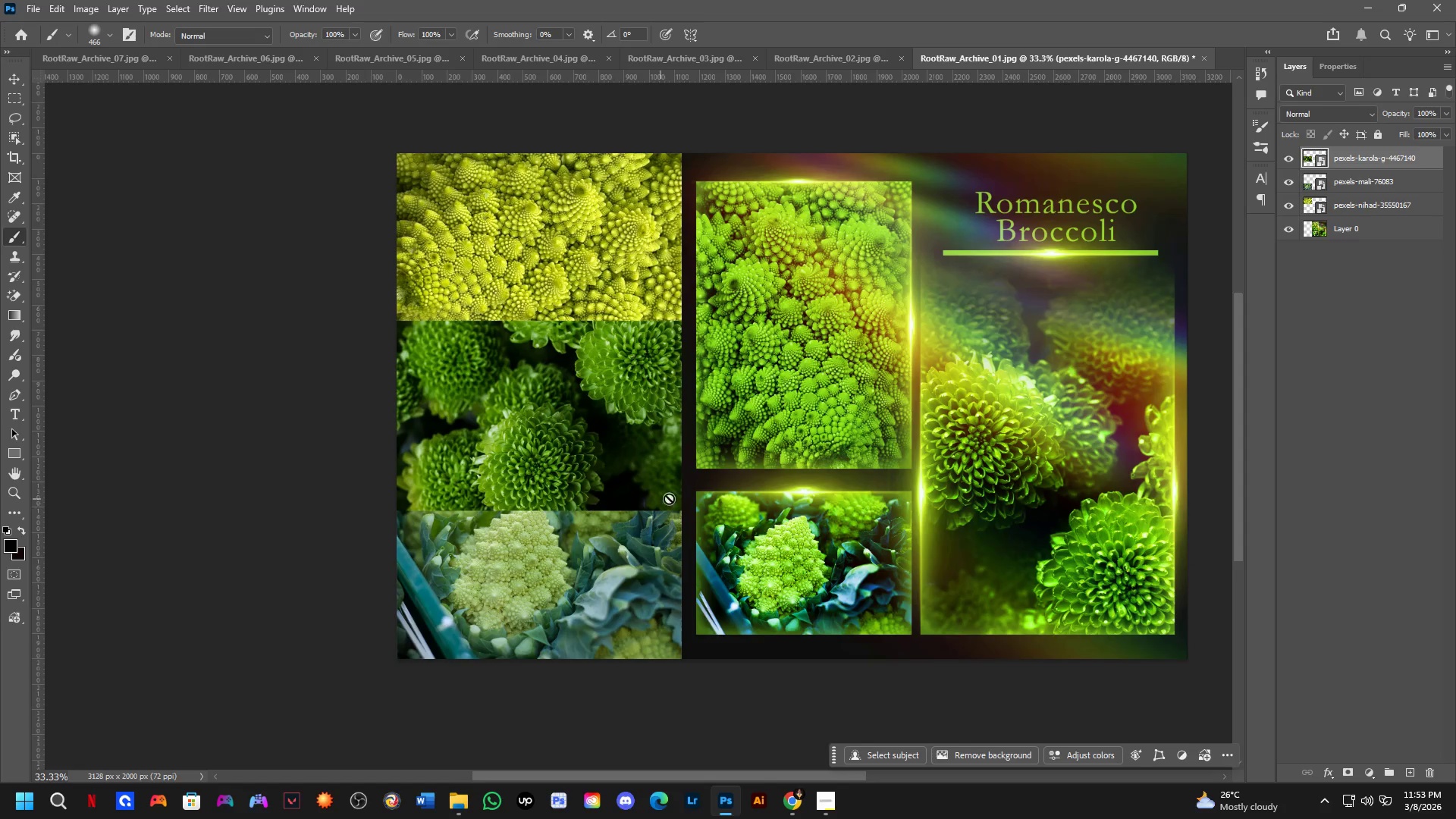 
left_click_drag(start_coordinate=[733, 463], to_coordinate=[650, 457])
 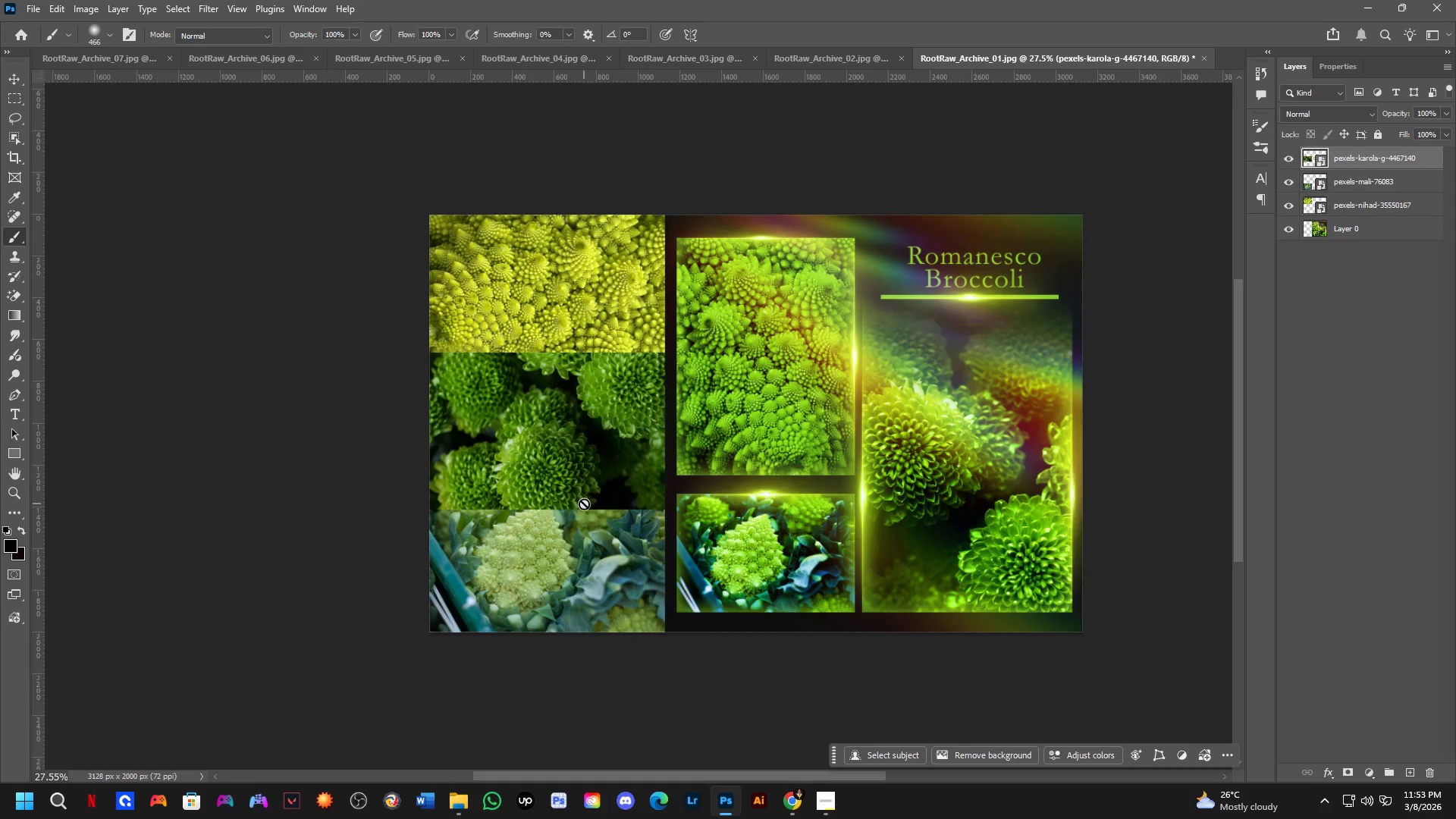 
scroll: coordinate [584, 504], scroll_direction: up, amount: 2.0
 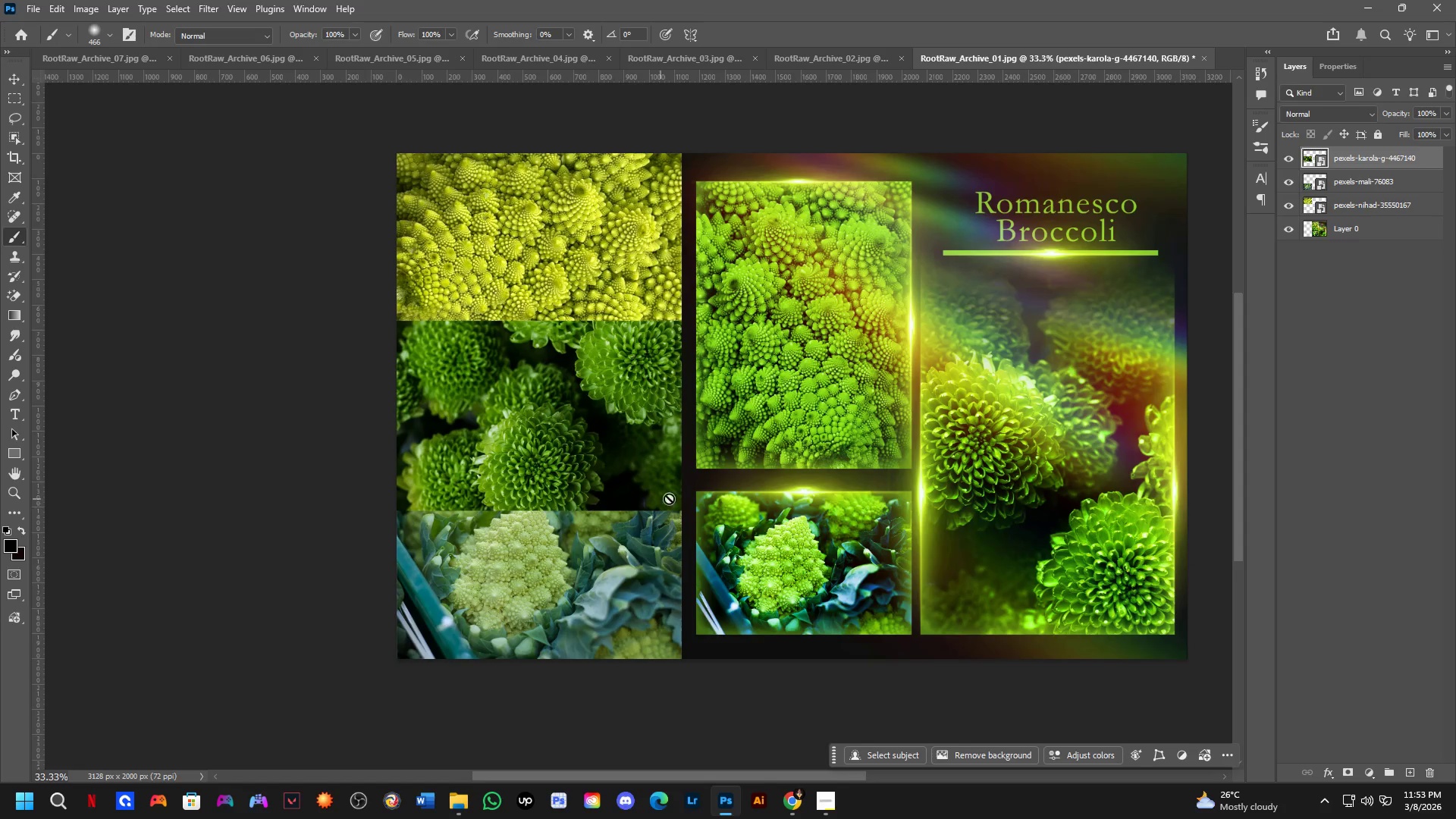 
hold_key(key=Space, duration=0.45)
 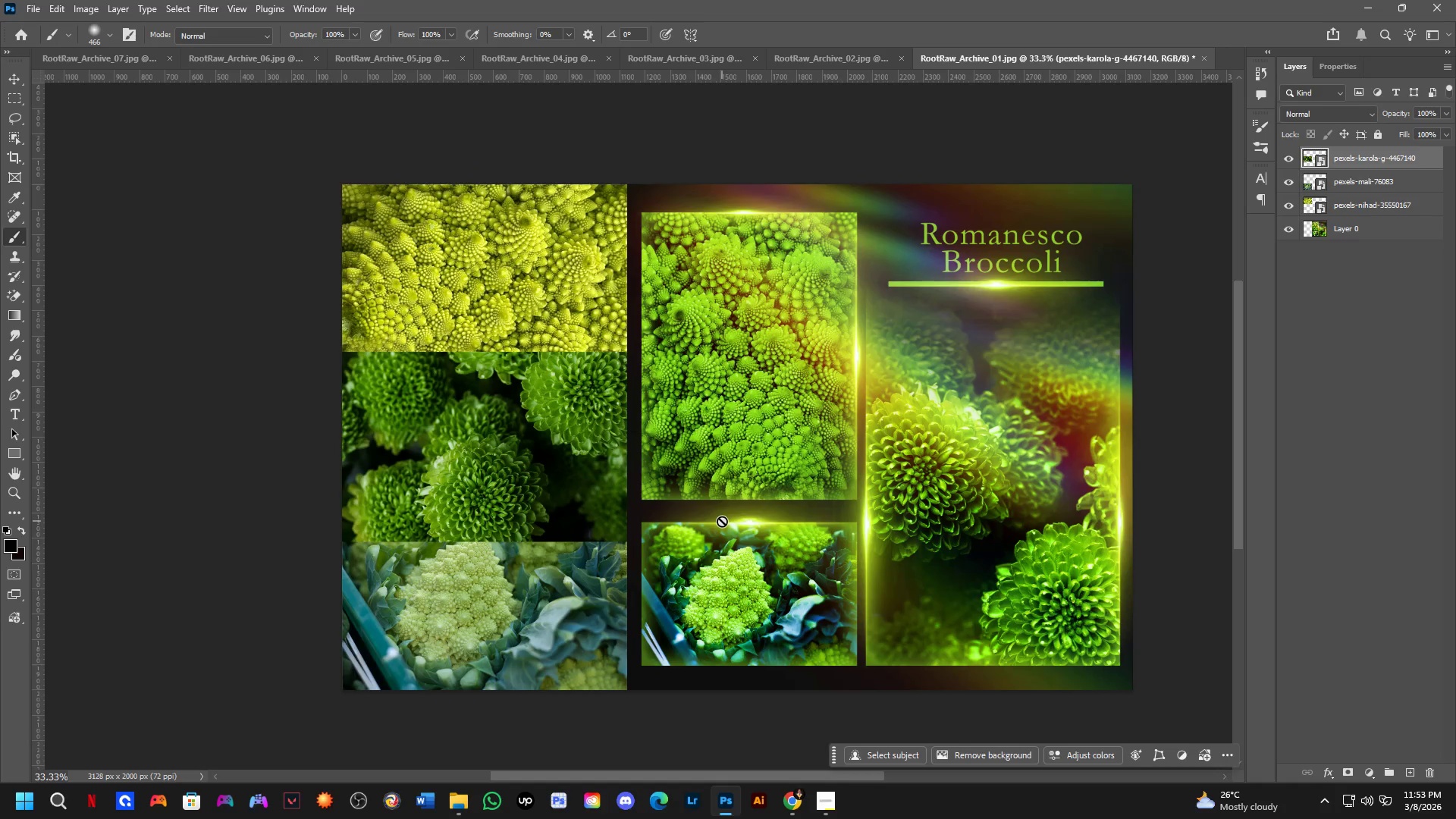 
left_click_drag(start_coordinate=[793, 467], to_coordinate=[739, 498])
 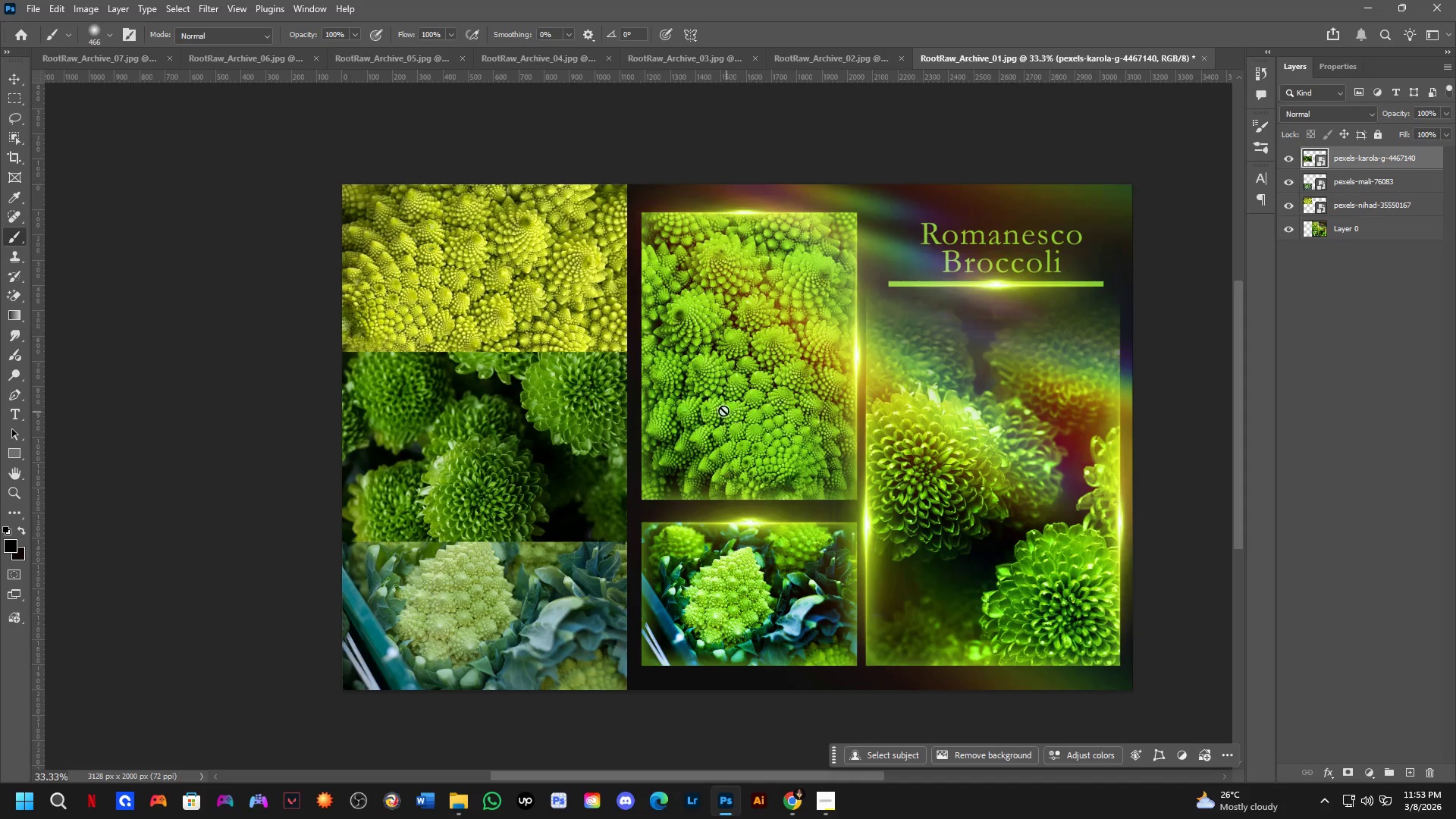 
scroll: coordinate [694, 410], scroll_direction: down, amount: 1.0
 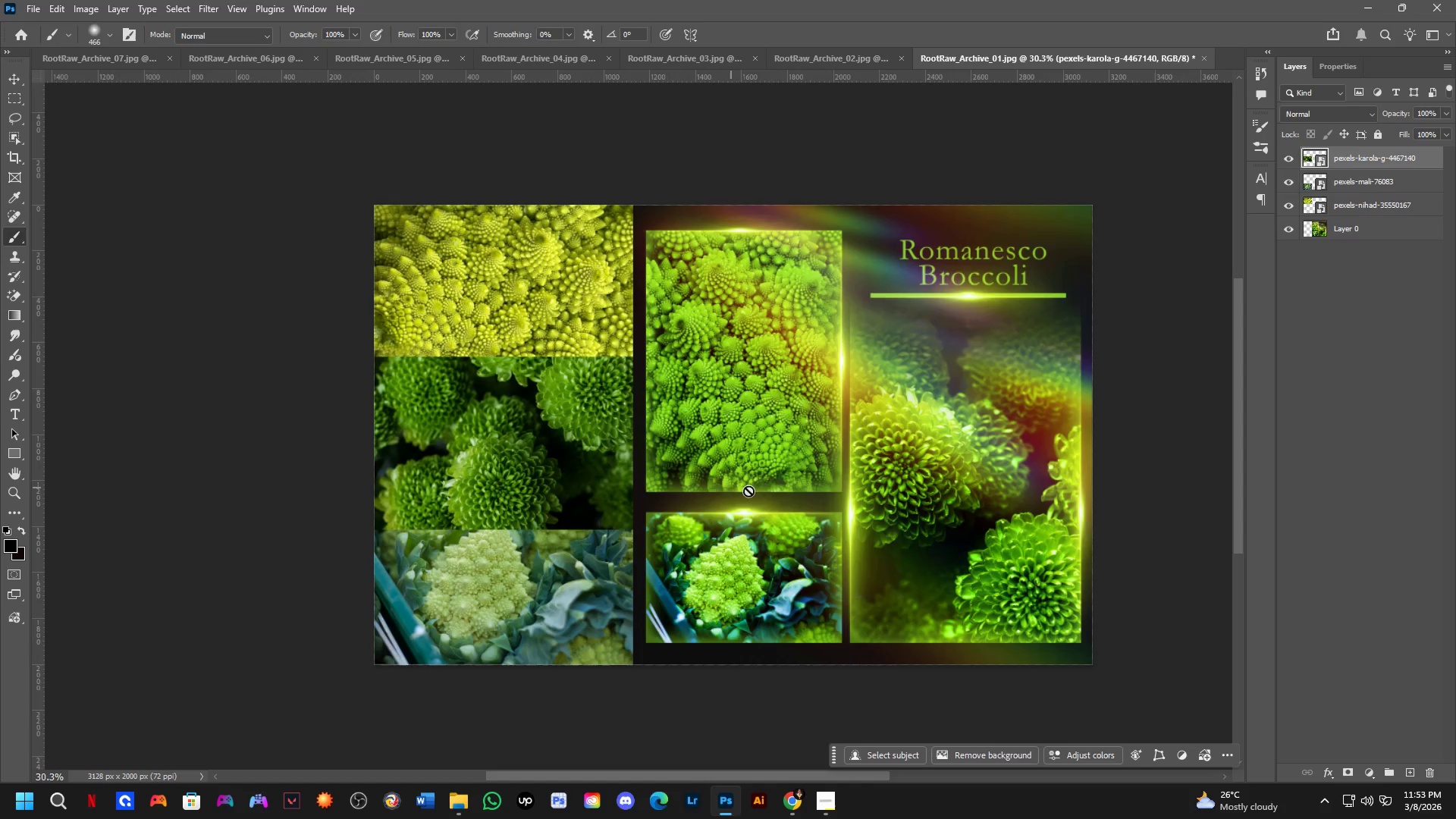 
hold_key(key=Space, duration=0.84)
 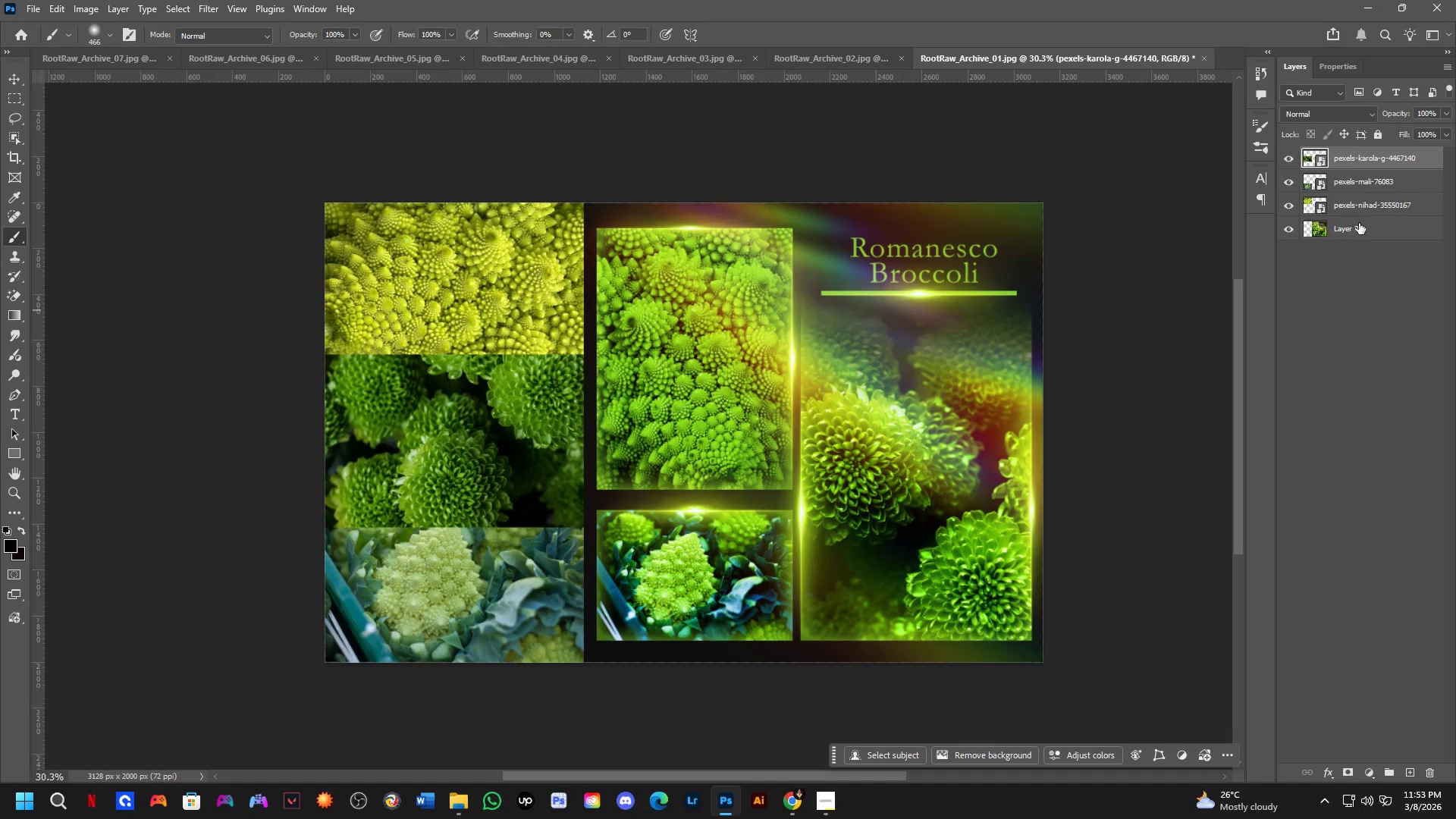 
left_click_drag(start_coordinate=[757, 497], to_coordinate=[708, 494])
 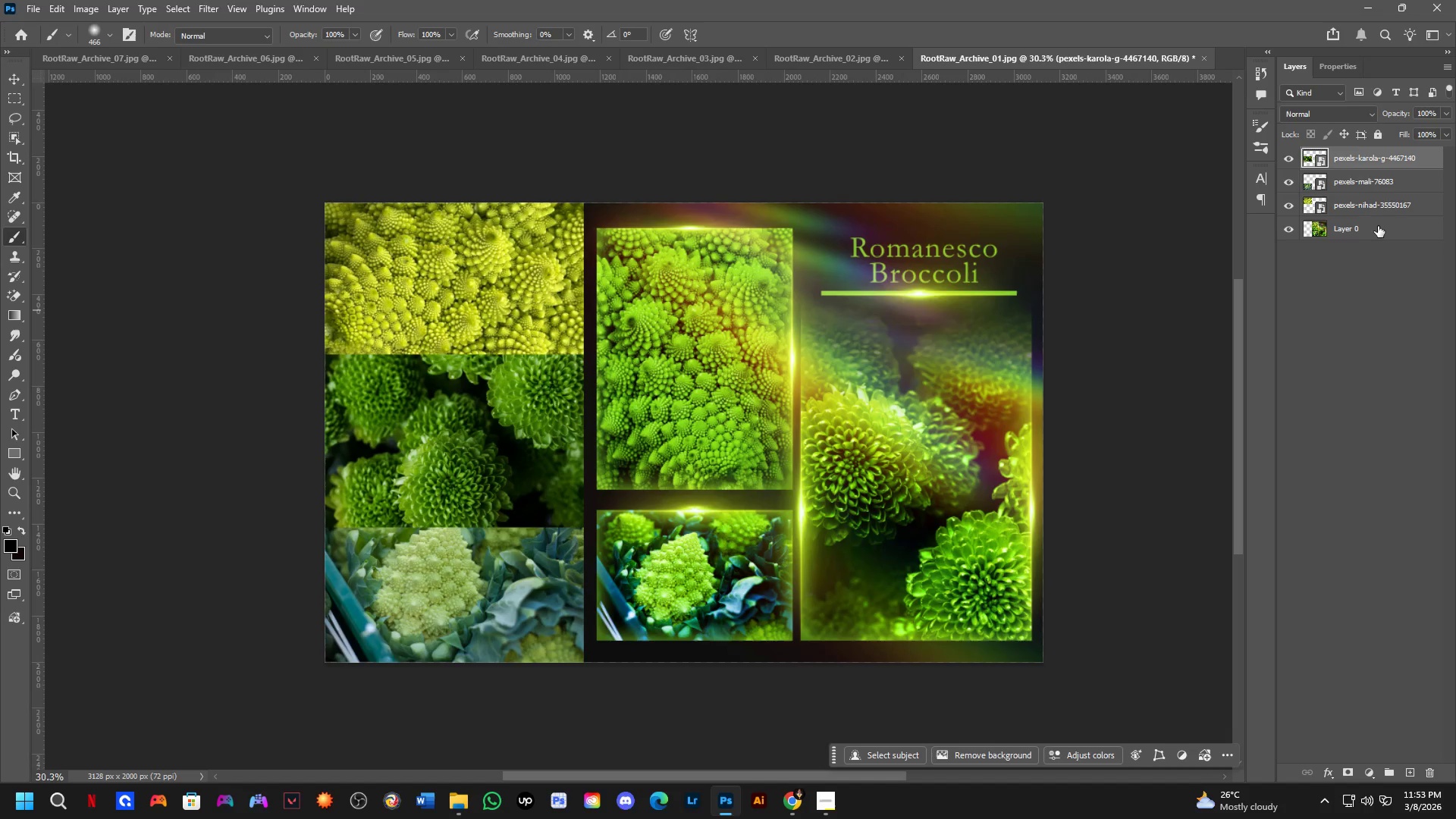 
left_click([1381, 230])
 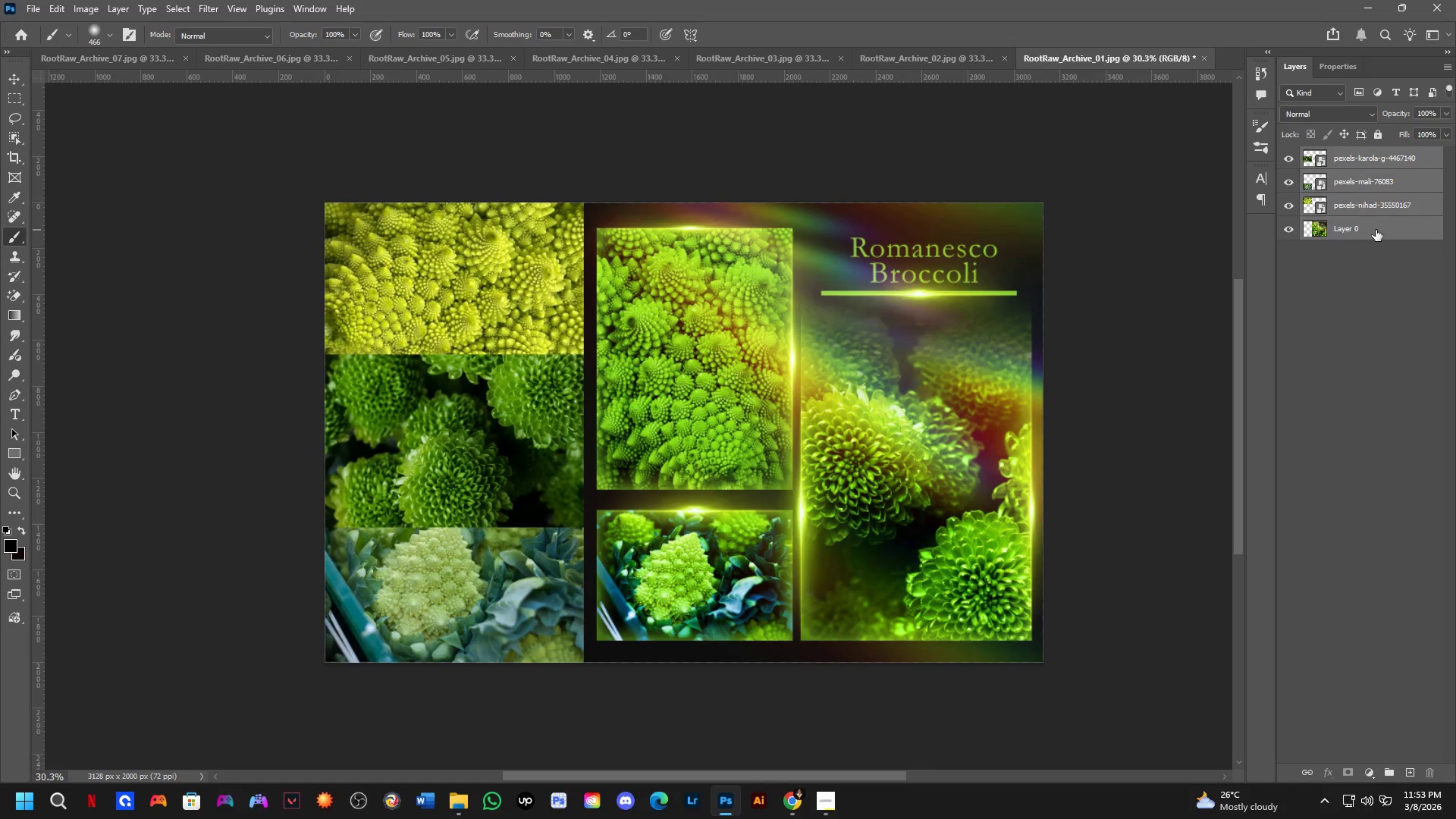 
key(Control+E)
 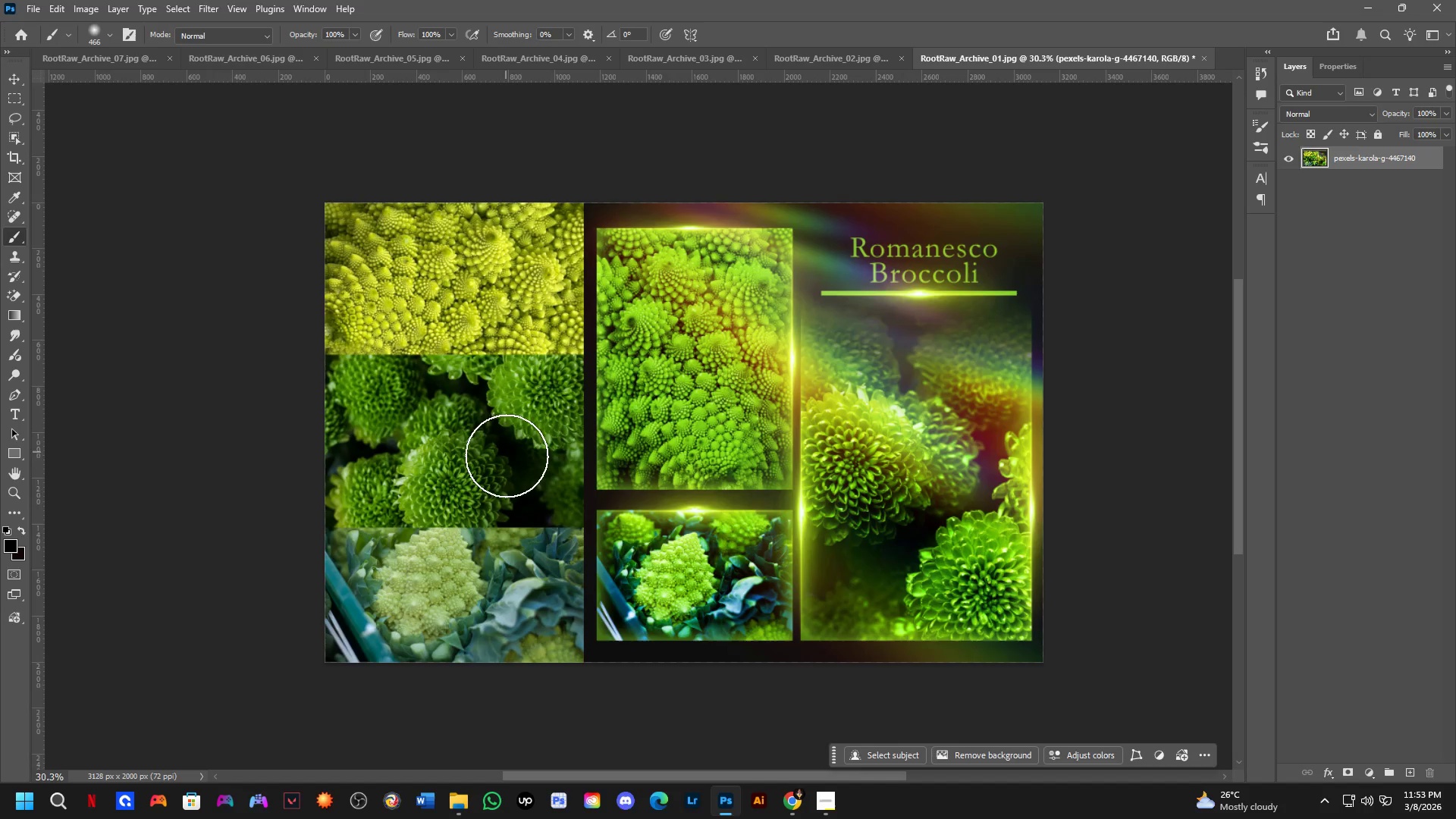 
hold_key(key=Space, duration=0.45)
 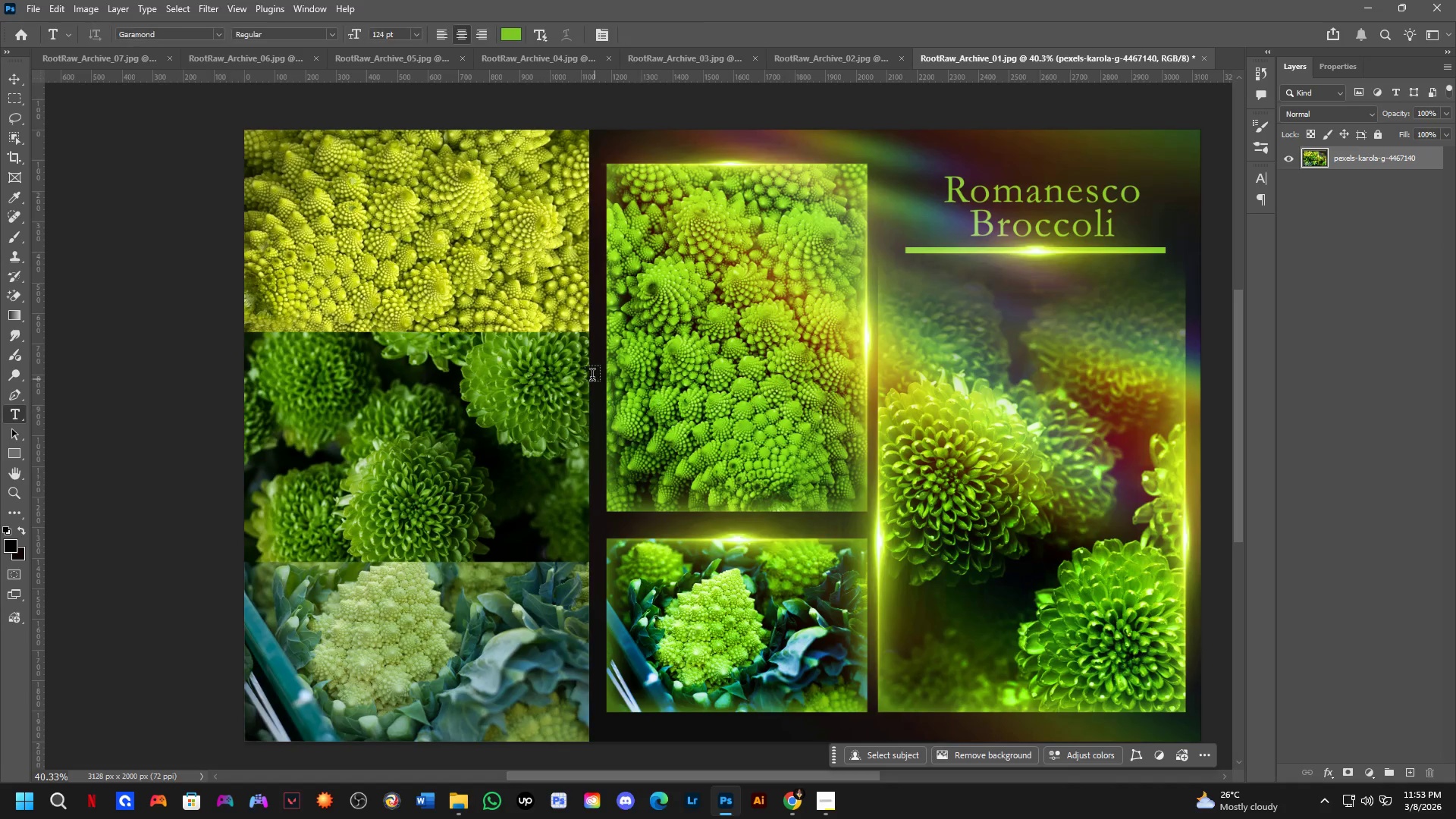 
left_click_drag(start_coordinate=[620, 489], to_coordinate=[637, 506])
 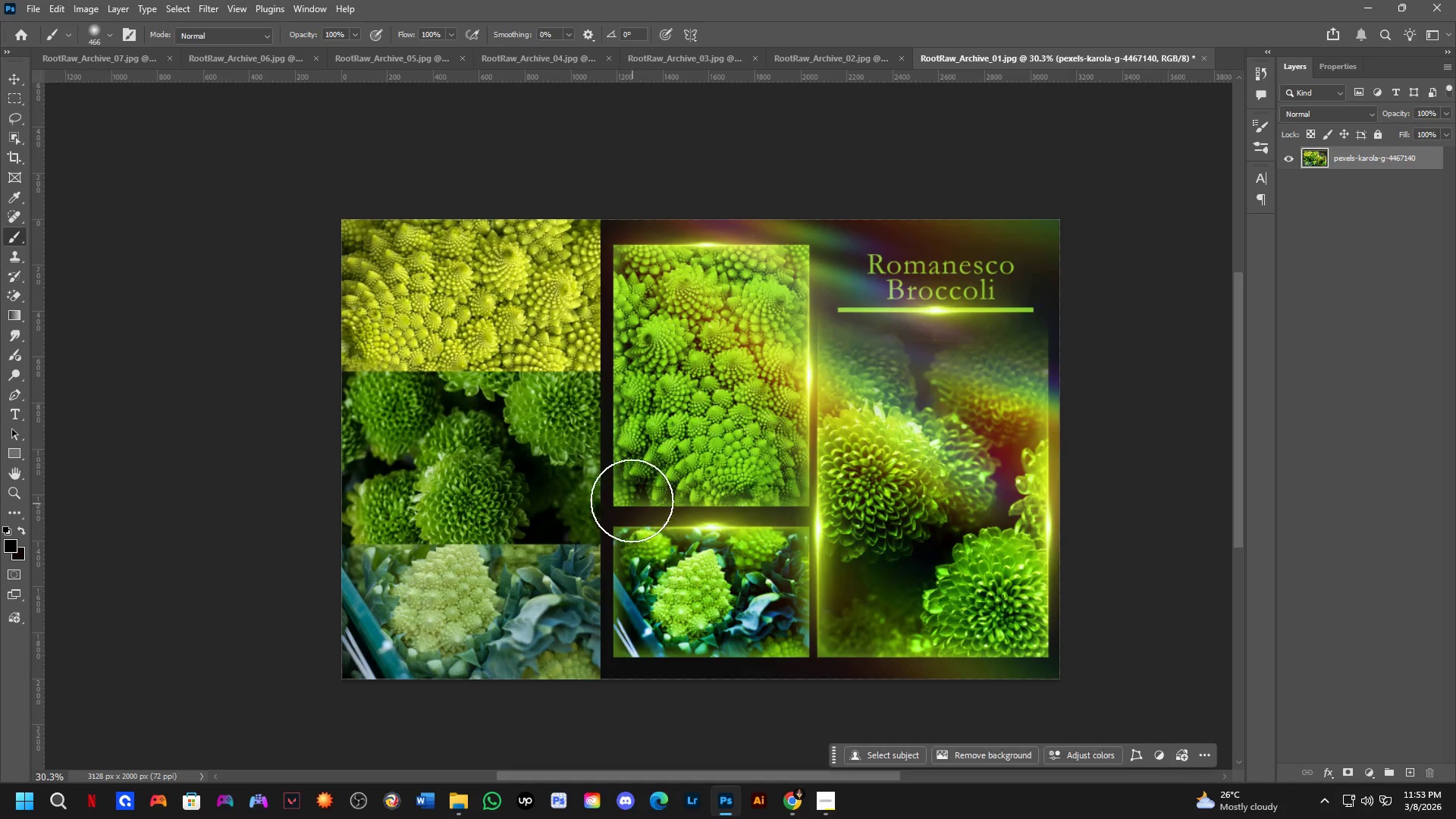 
scroll: coordinate [634, 486], scroll_direction: up, amount: 3.0
 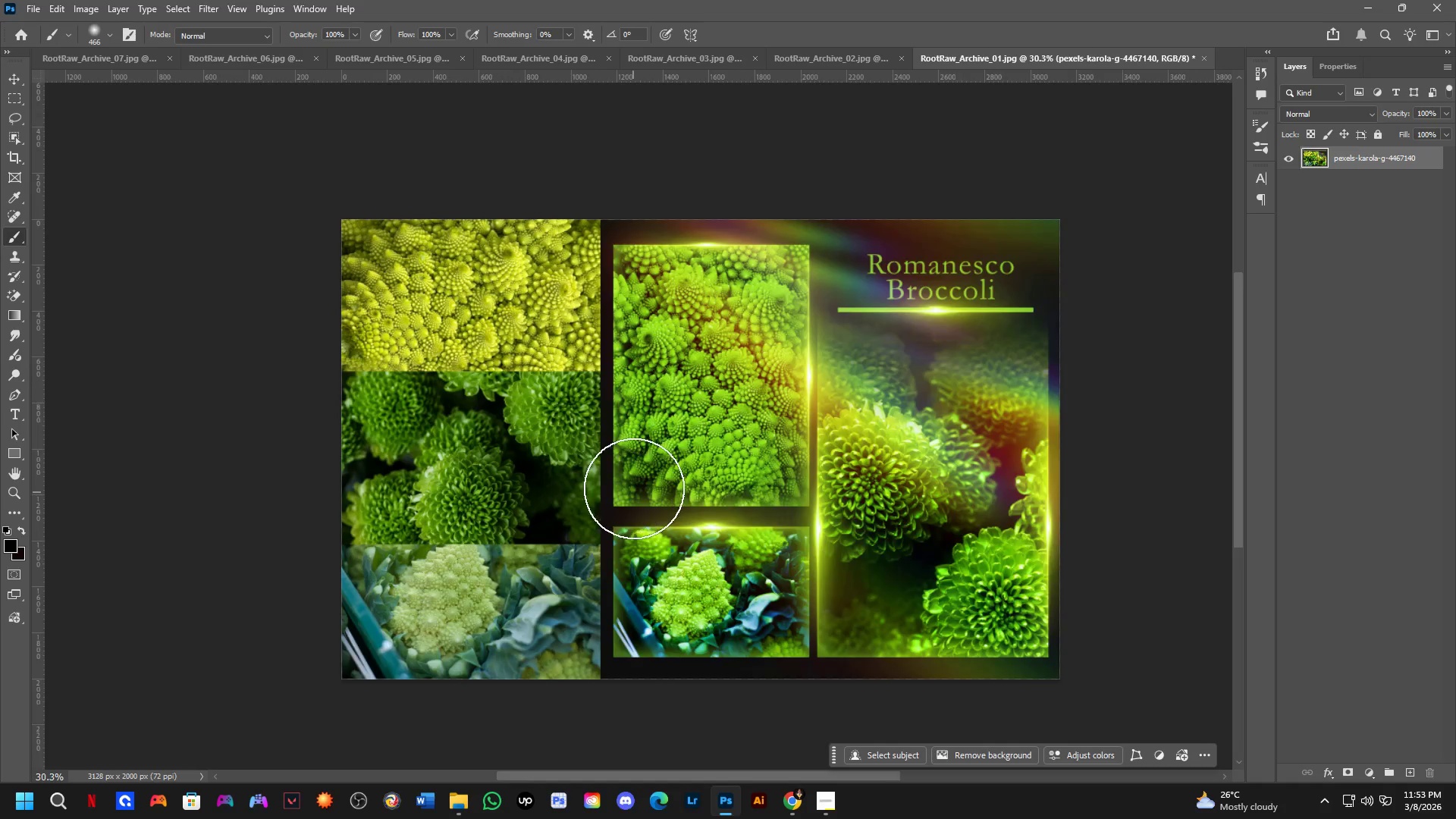 
key(T)
 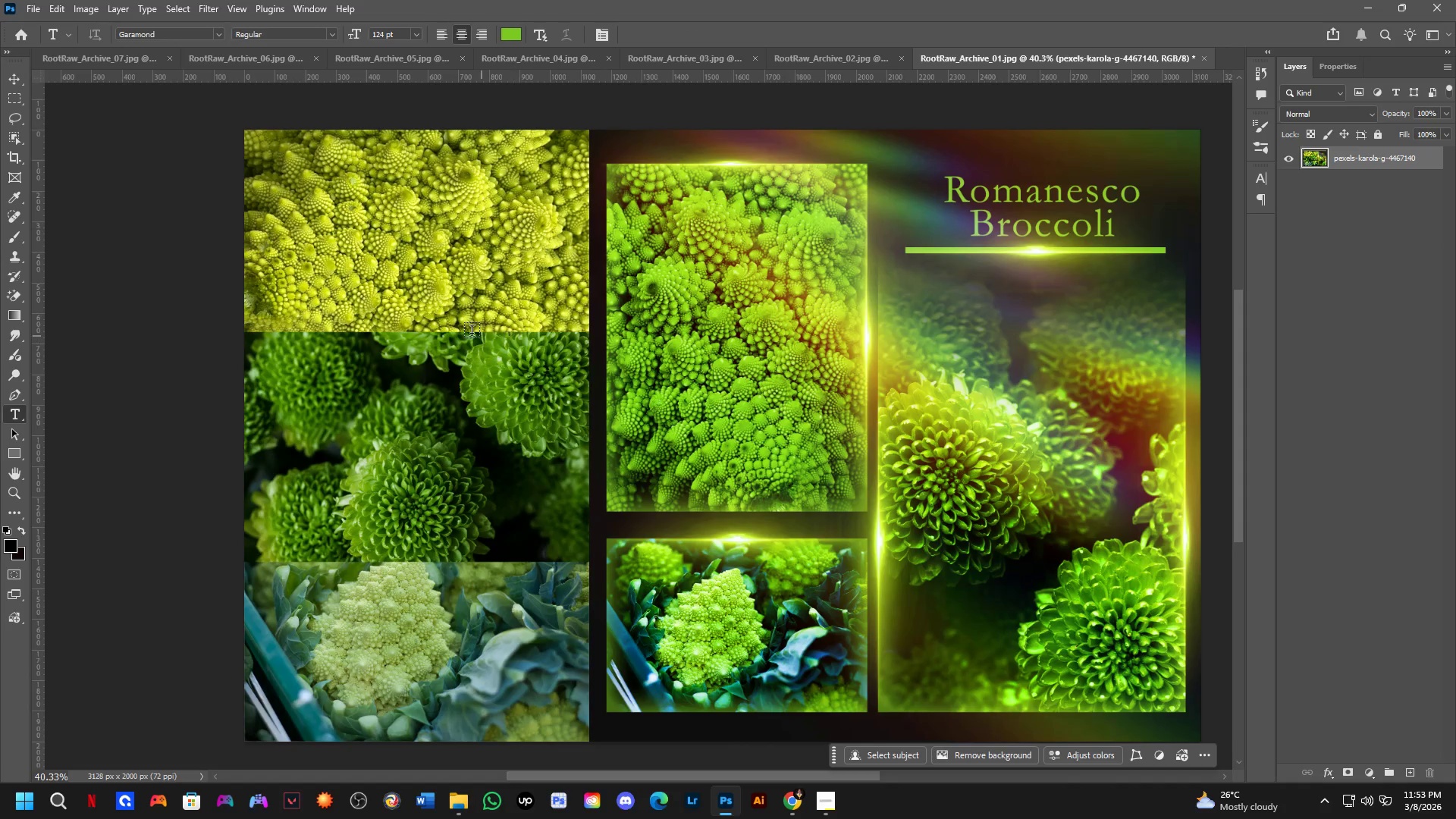 
left_click_drag(start_coordinate=[428, 313], to_coordinate=[949, 494])
 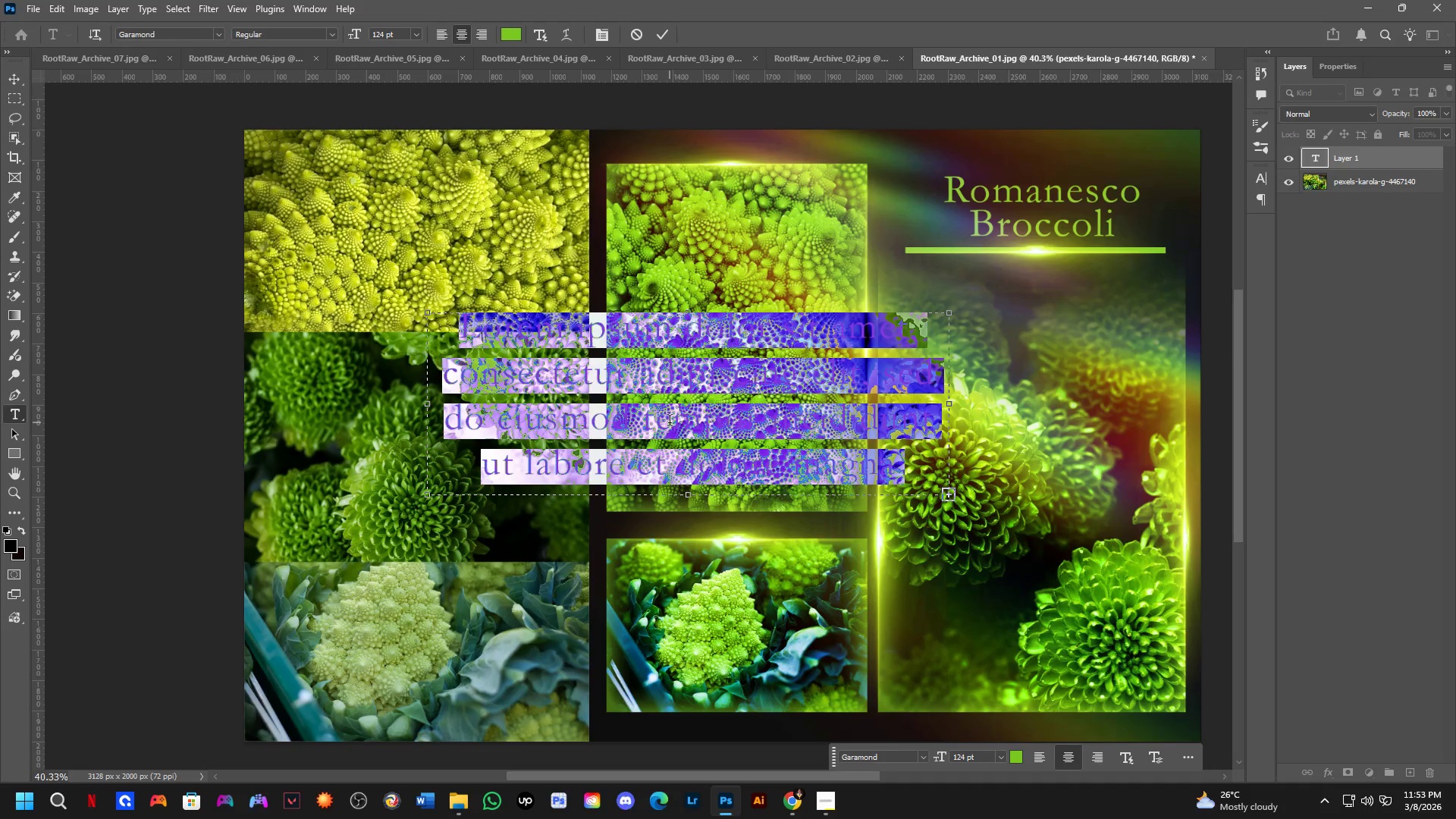 
type(BEFORE)
 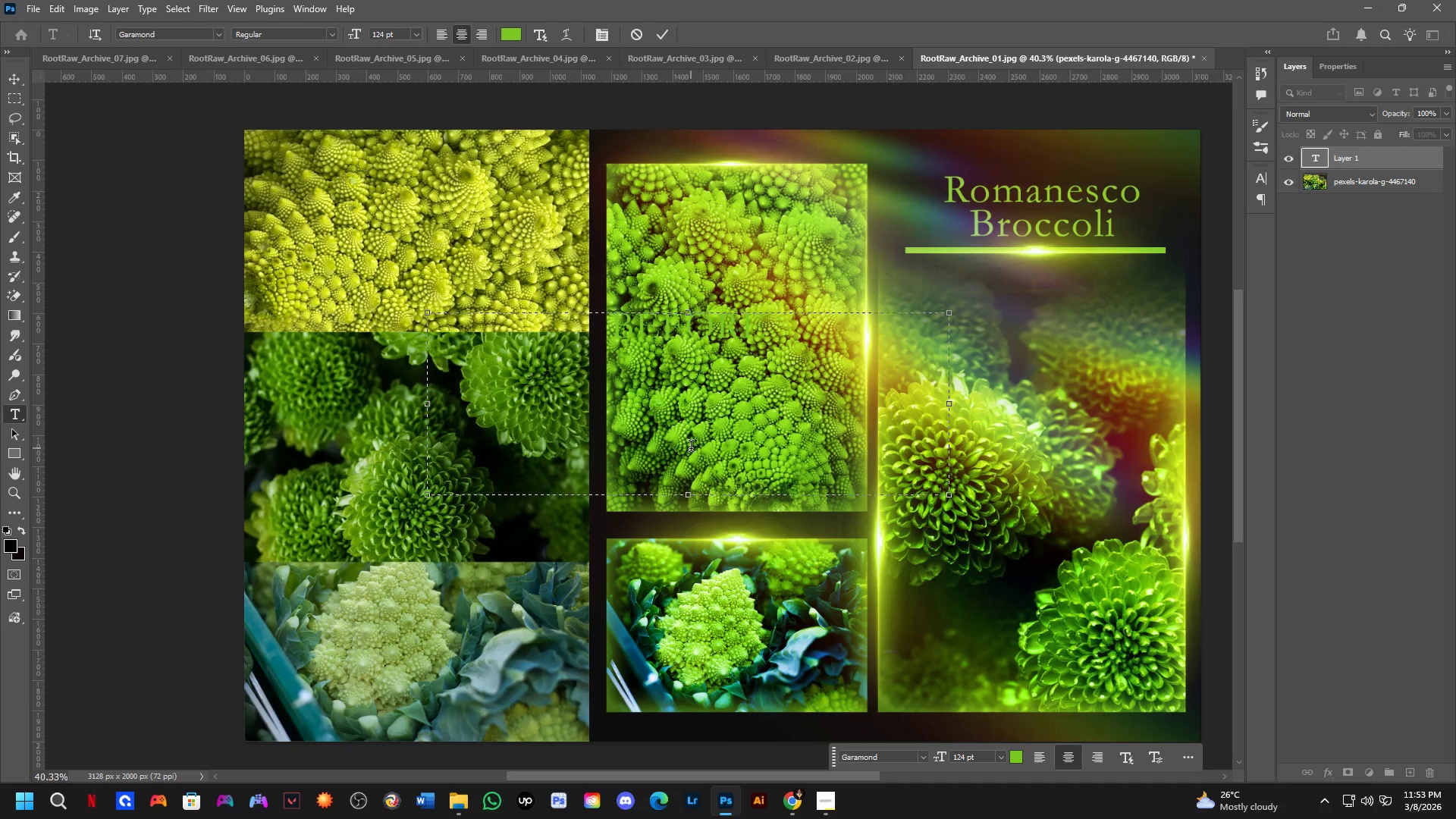 
key(Control+ControlLeft)
 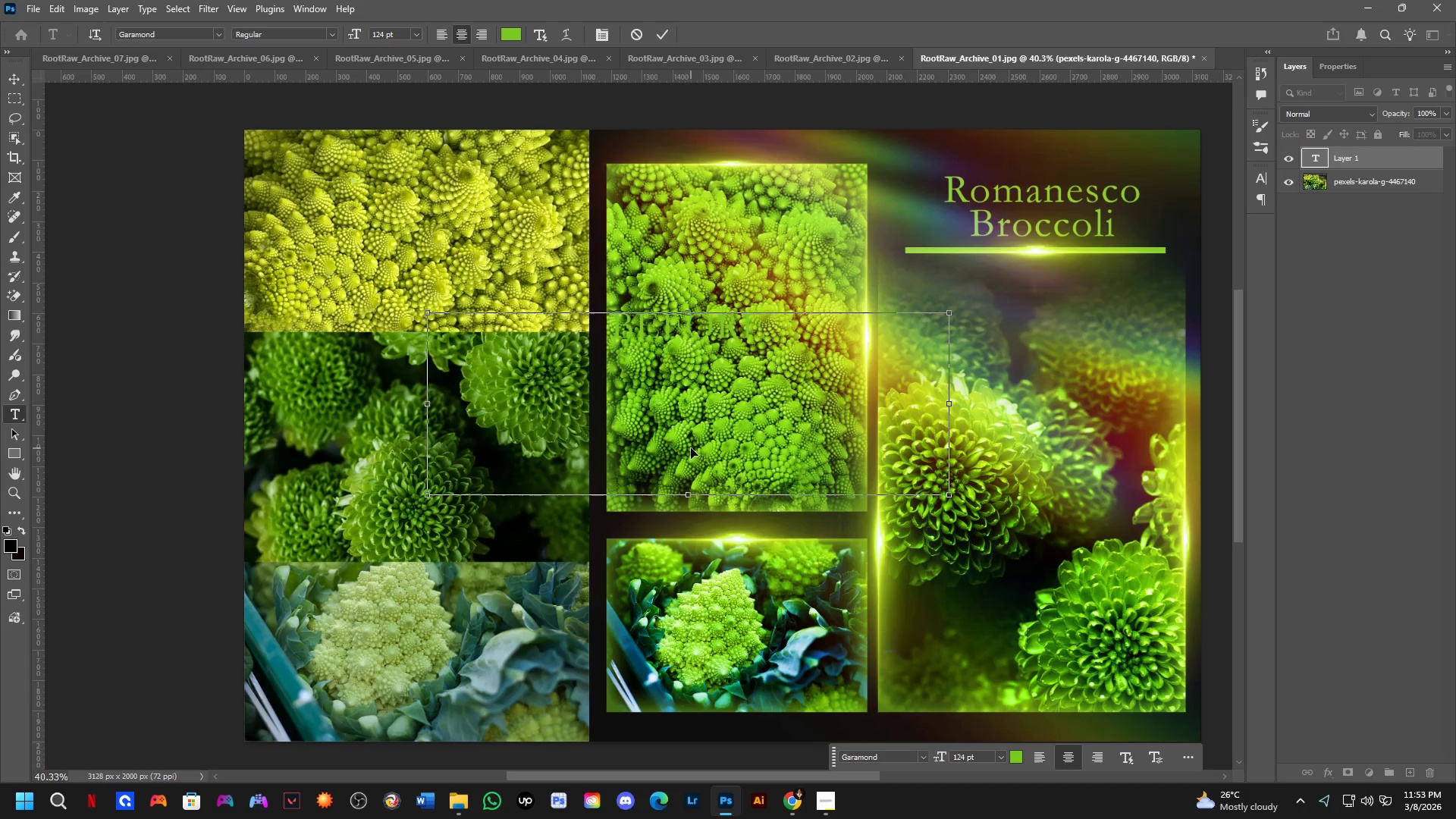 
key(Control+A)
 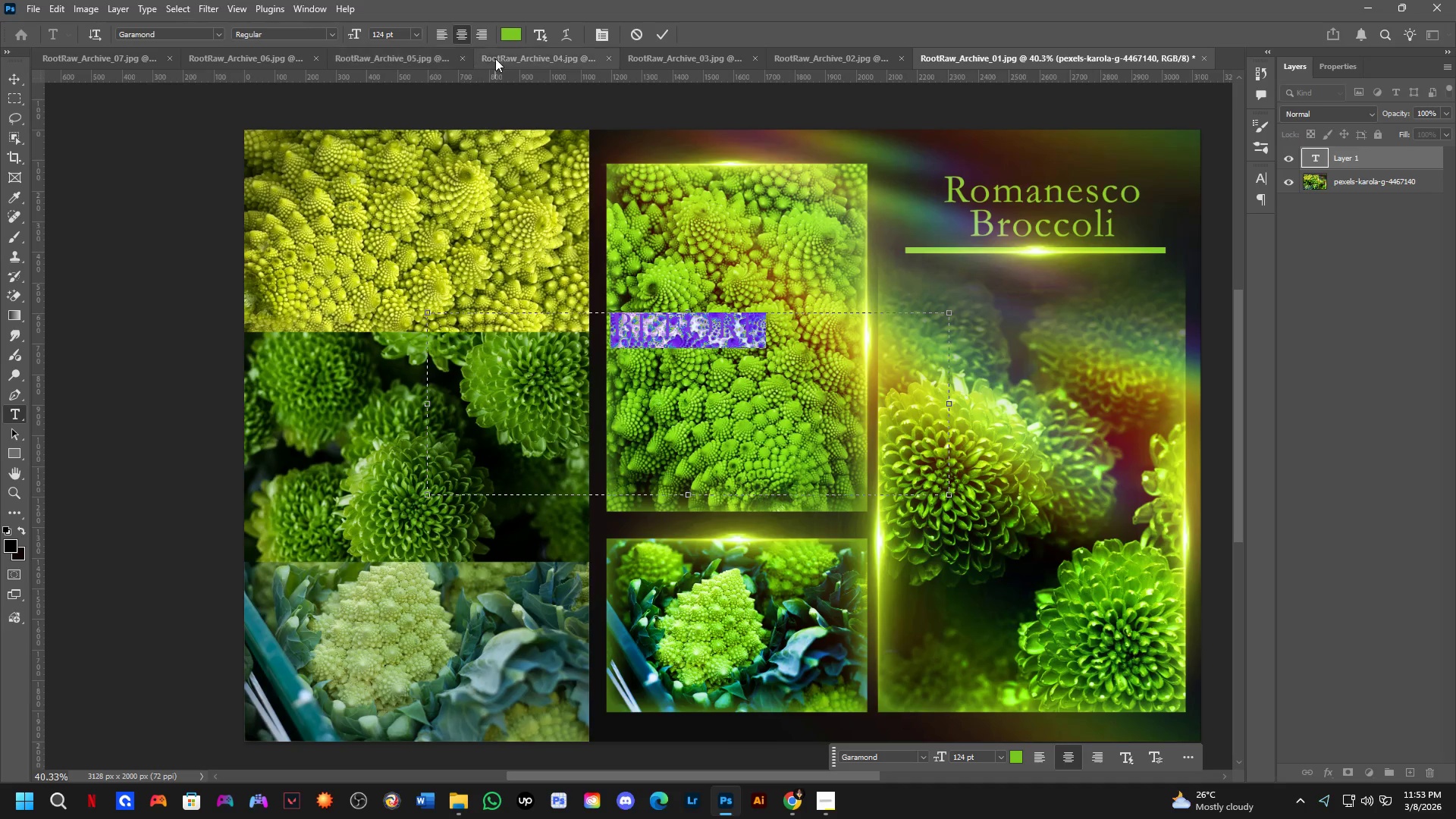 
left_click_drag(start_coordinate=[505, 28], to_coordinate=[1005, 291])
 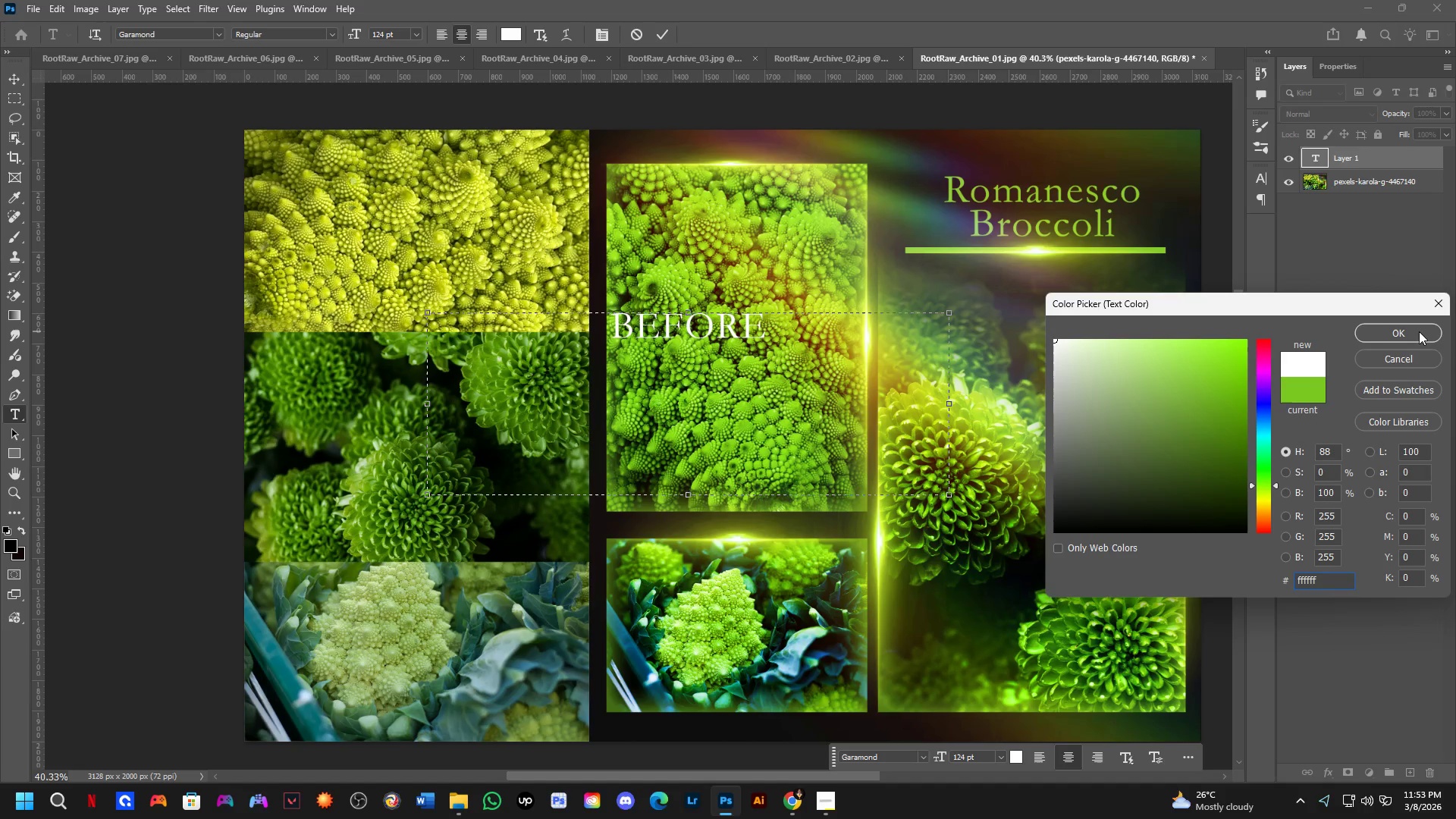 
left_click([1419, 331])
 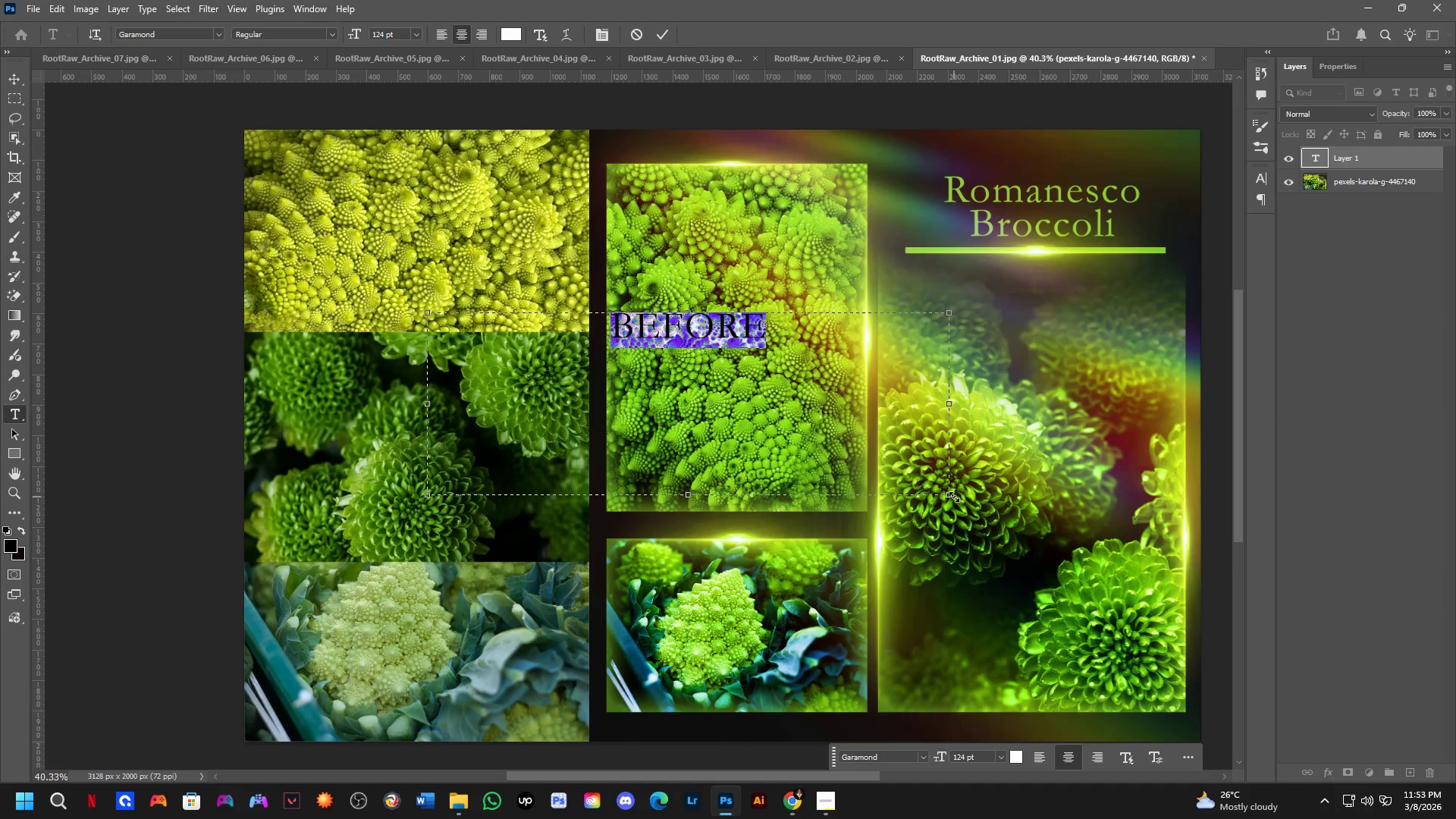 
left_click_drag(start_coordinate=[948, 497], to_coordinate=[584, 348])
 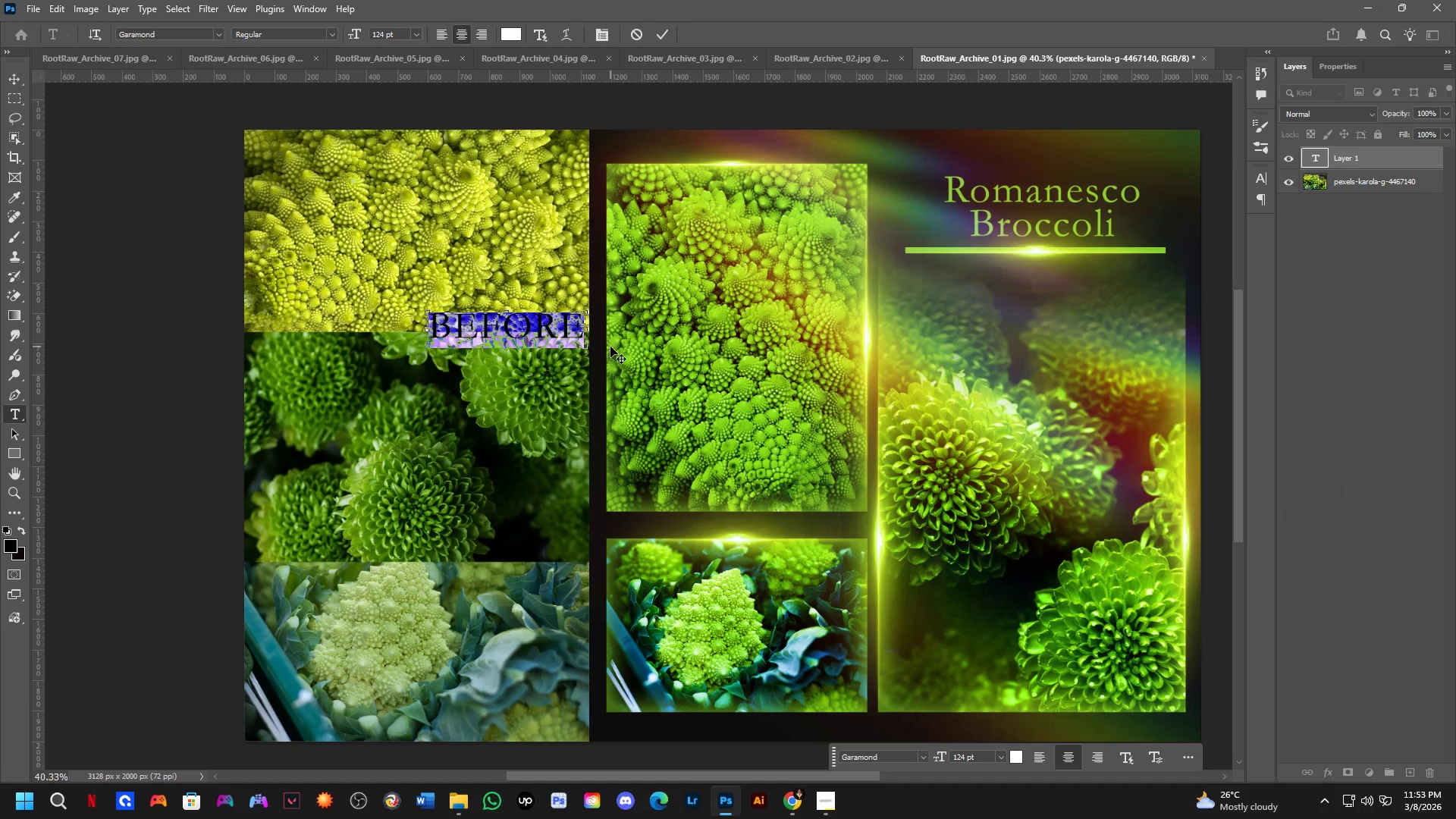 
key(NumpadEnter)
 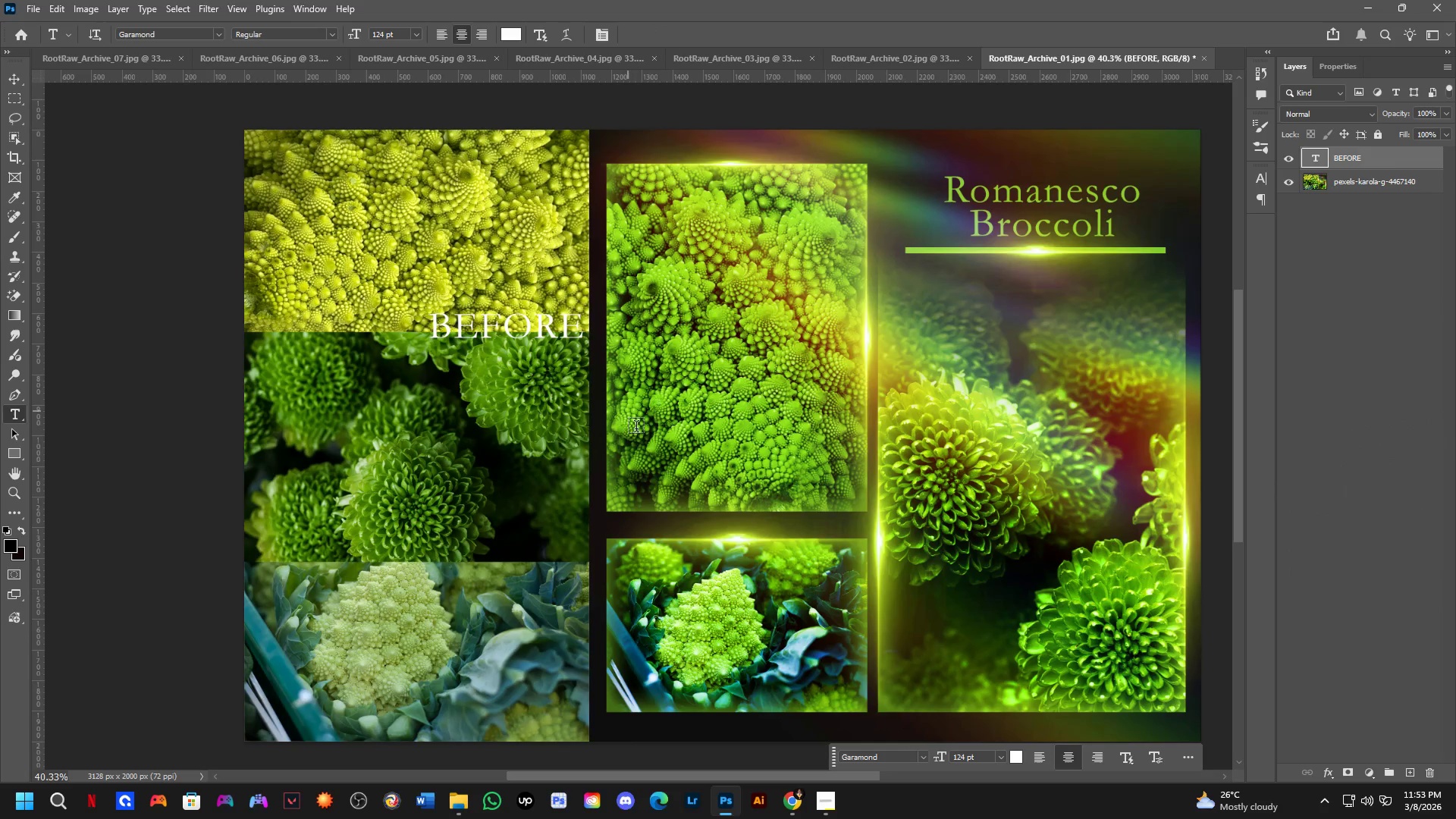 
scroll: coordinate [588, 426], scroll_direction: down, amount: 2.0
 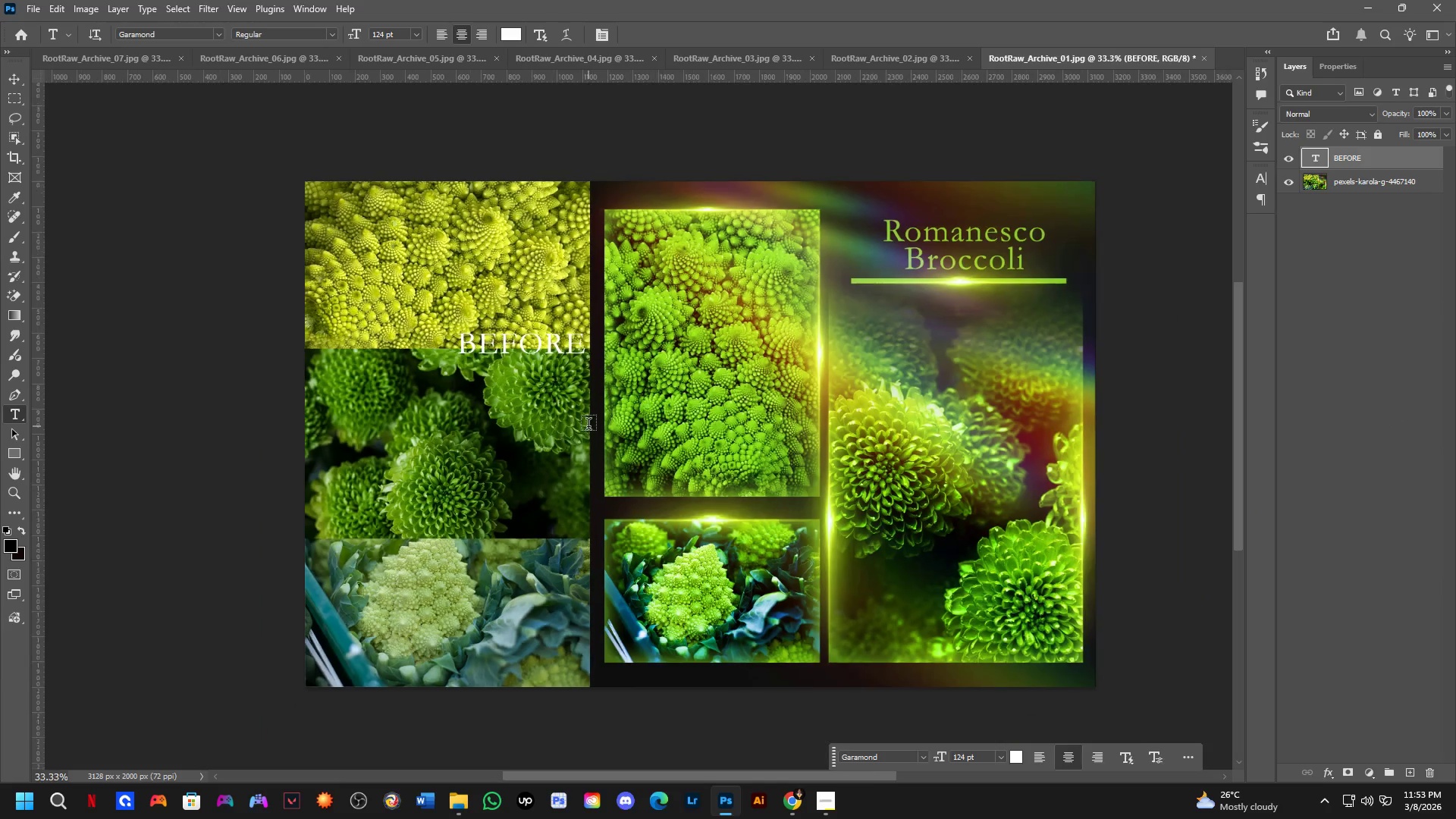 
hold_key(key=Space, duration=0.48)
 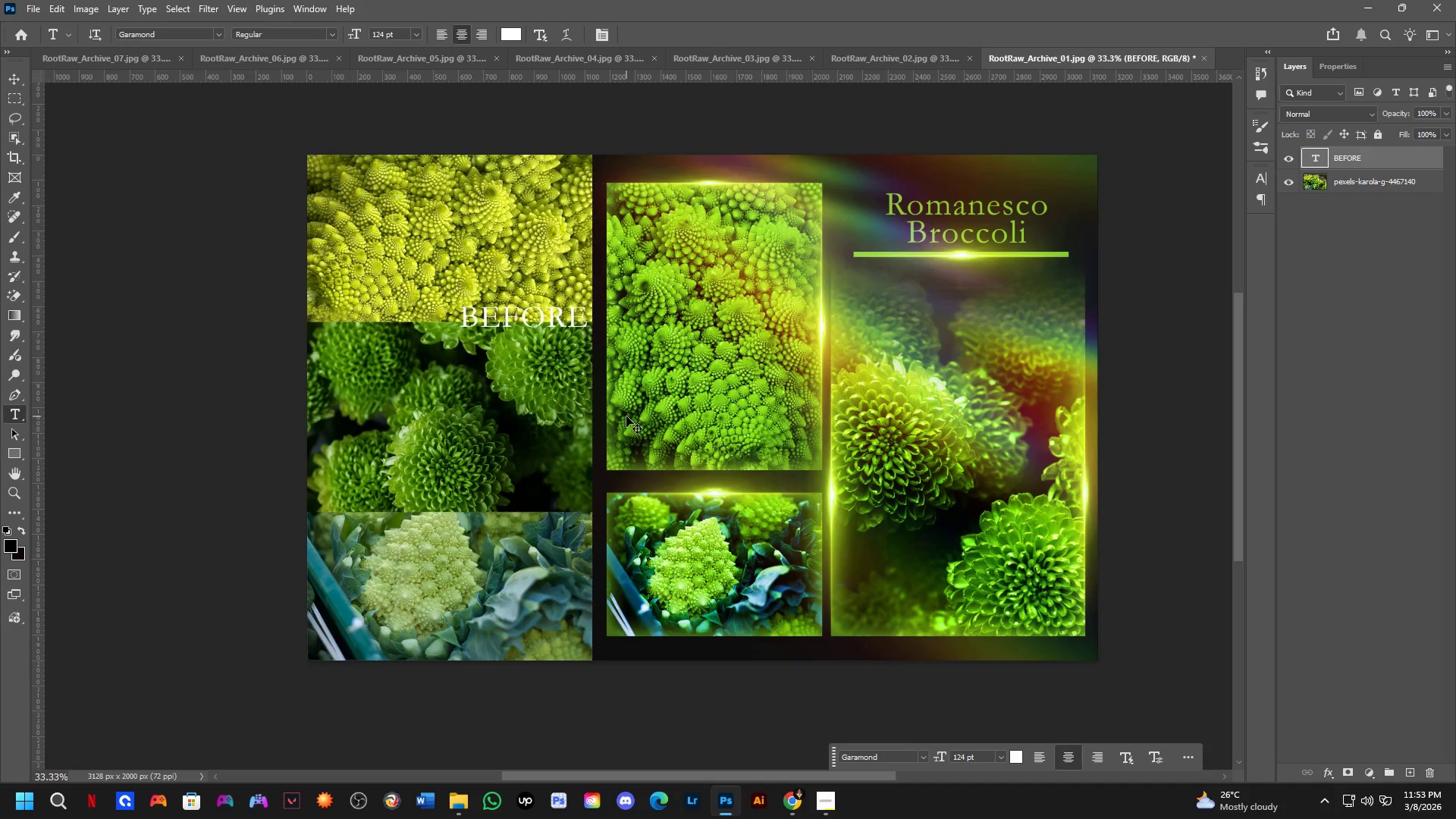 
left_click_drag(start_coordinate=[588, 425], to_coordinate=[591, 398])
 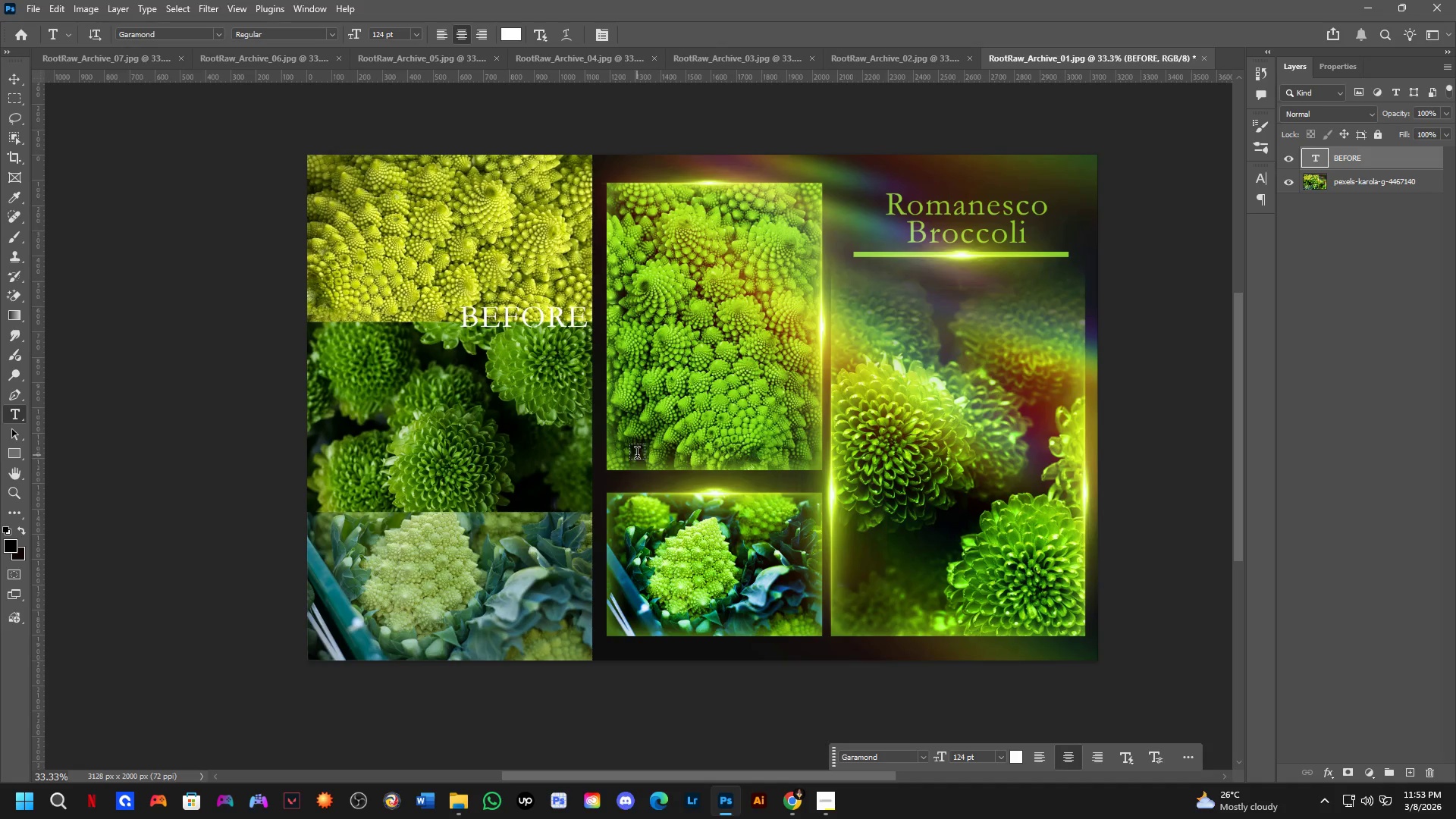 
key(Control+T)
 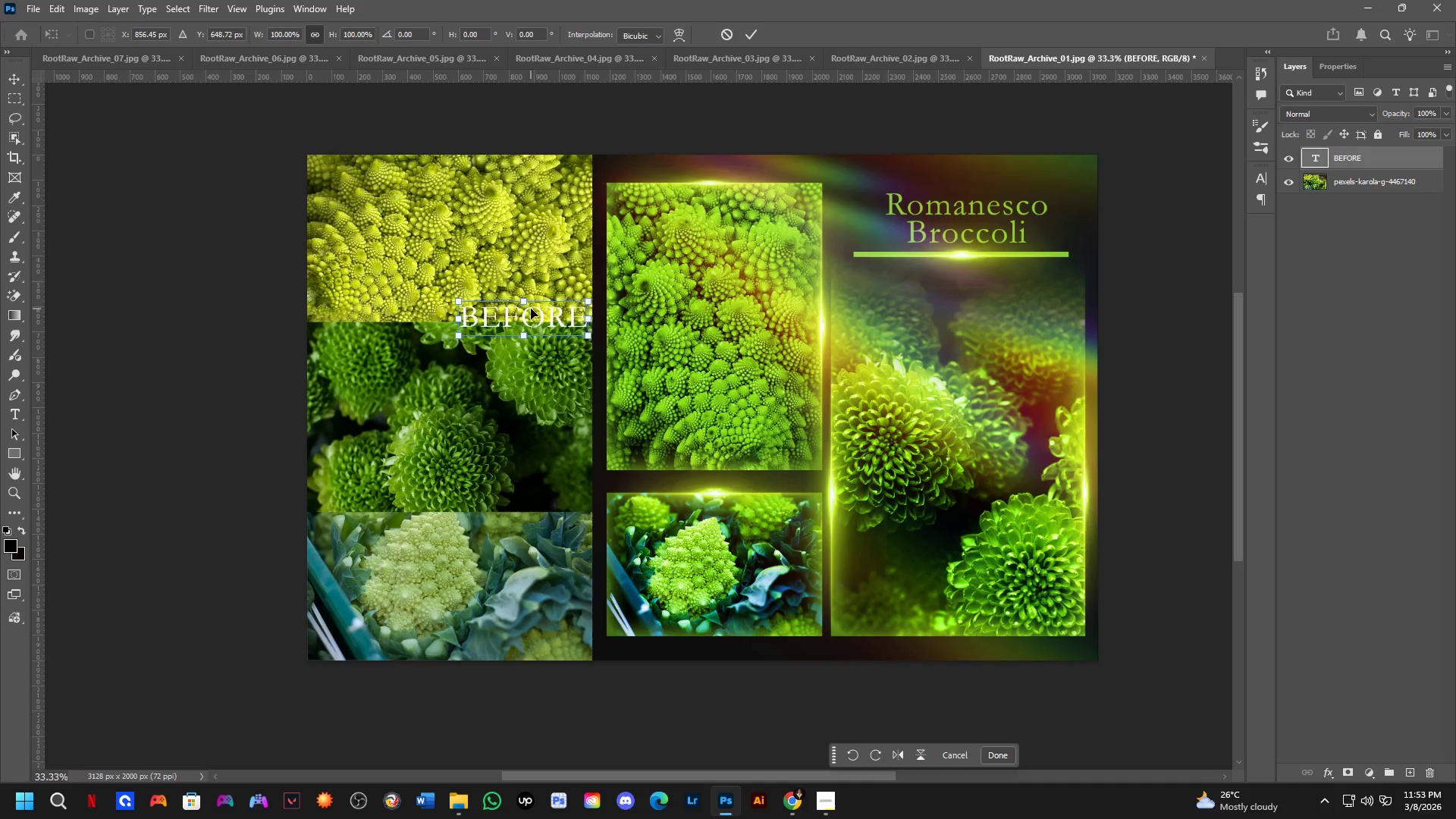 
left_click_drag(start_coordinate=[532, 312], to_coordinate=[394, 625])
 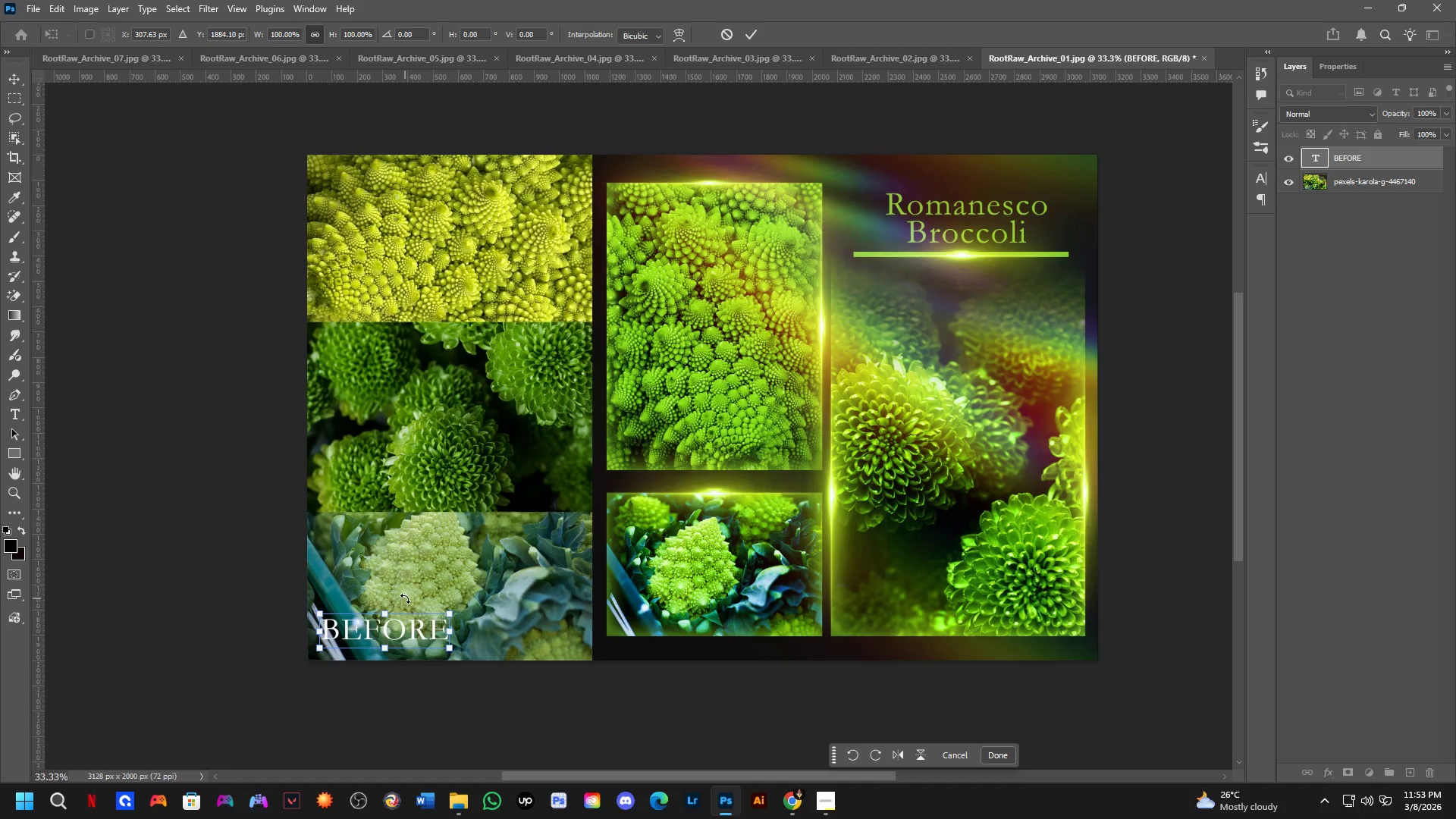 
key(NumpadEnter)
 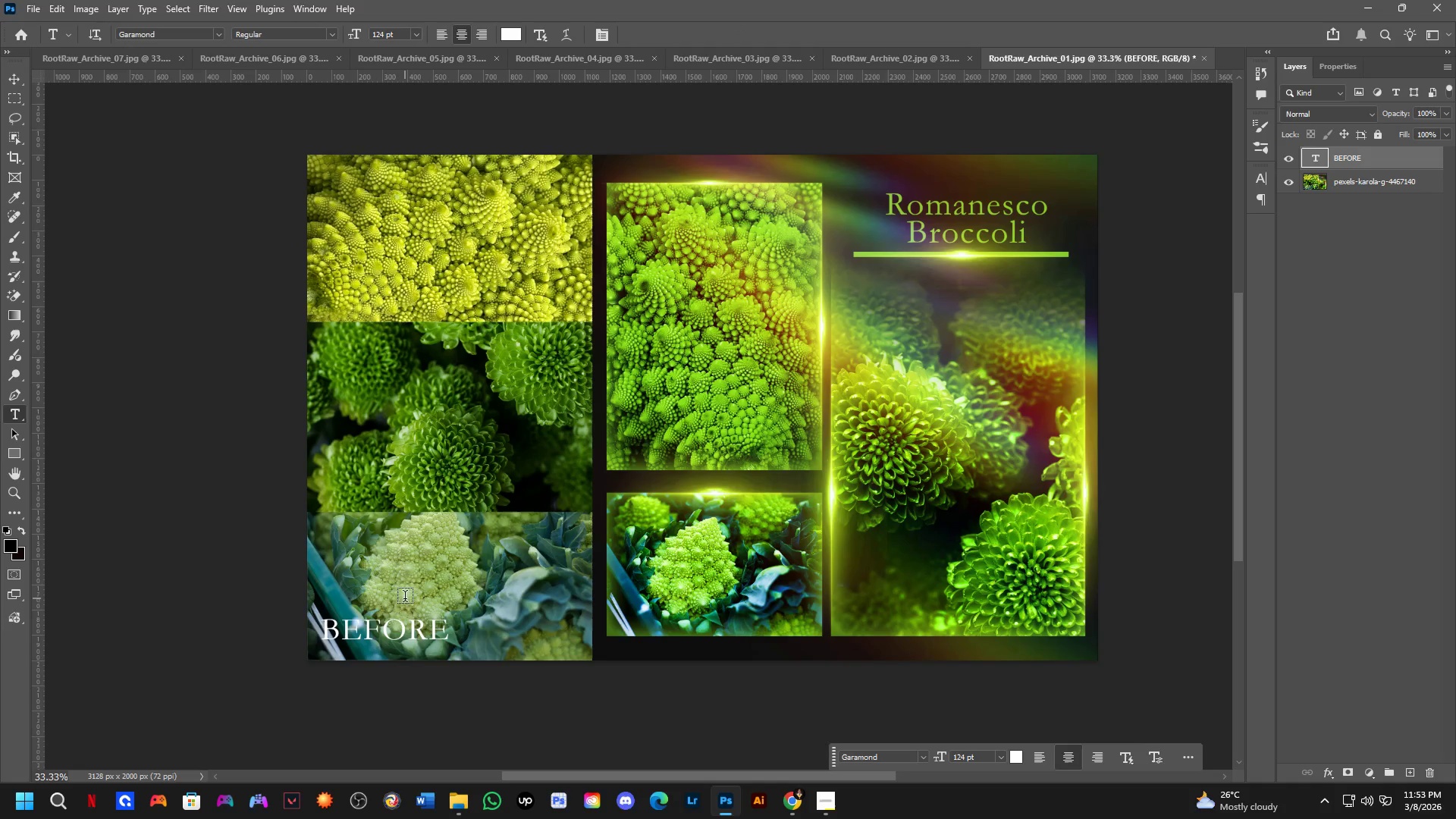 
hold_key(key=Space, duration=0.62)
 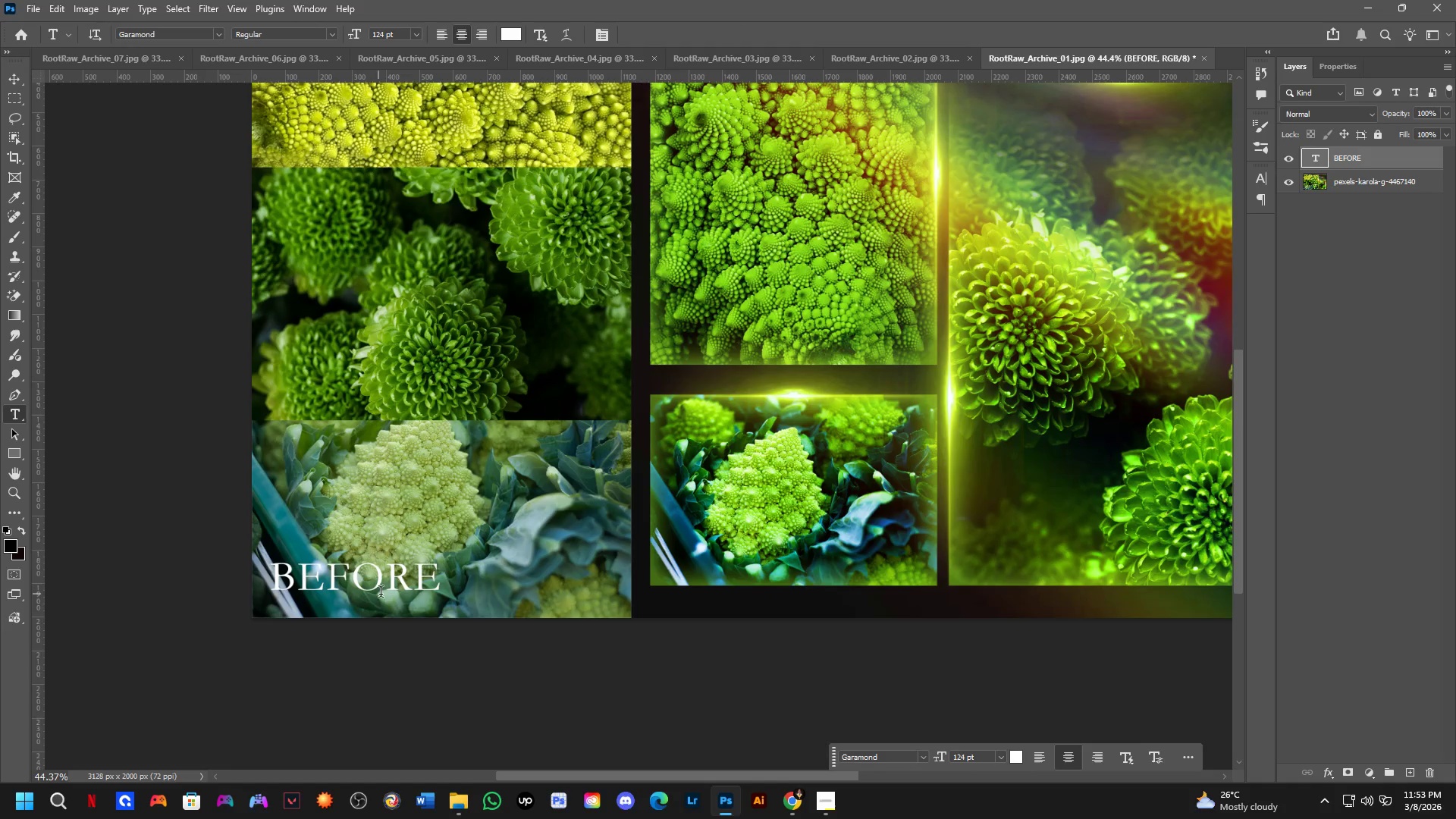 
left_click_drag(start_coordinate=[405, 598], to_coordinate=[379, 554])
 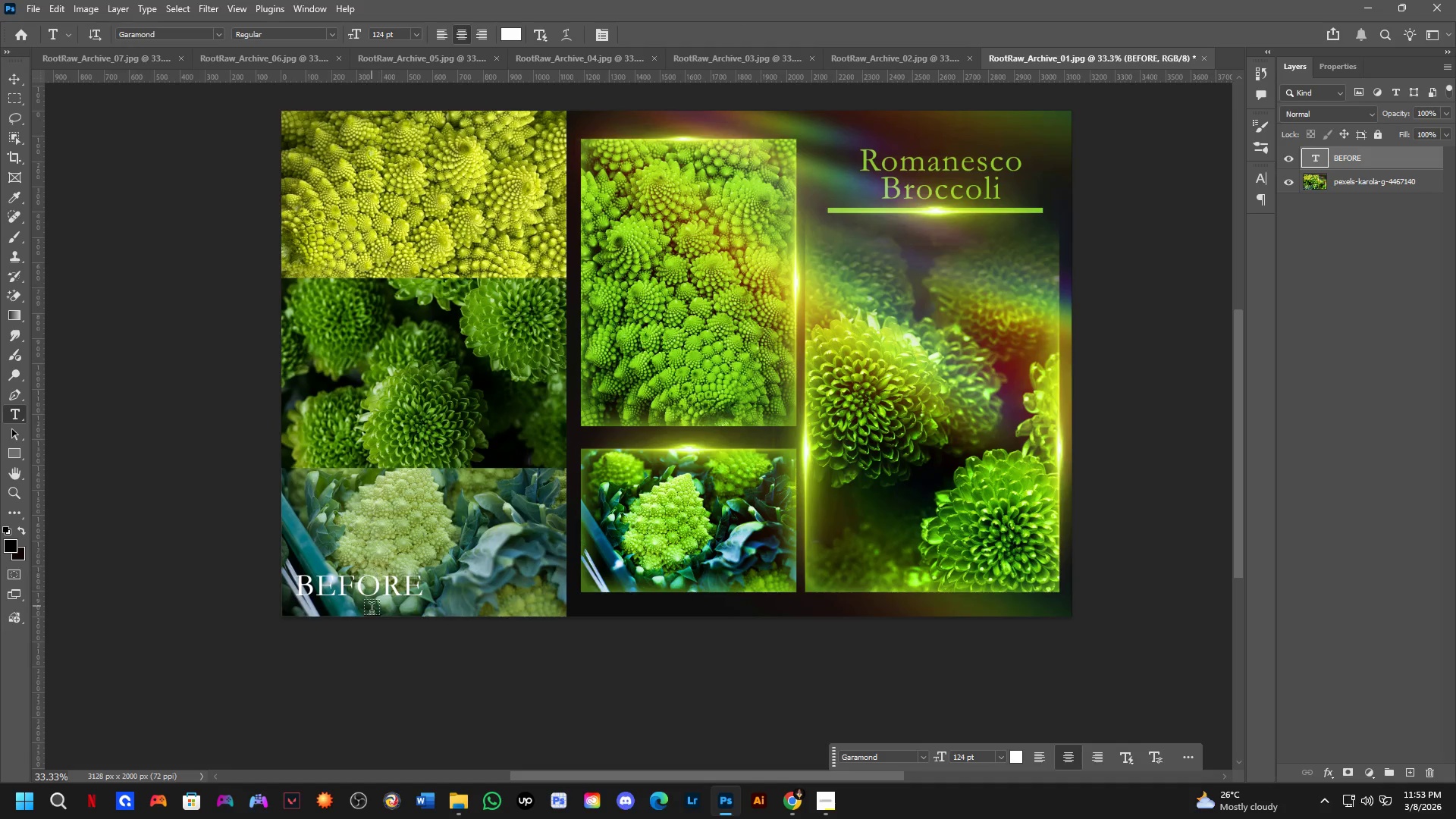 
scroll: coordinate [370, 614], scroll_direction: up, amount: 3.0
 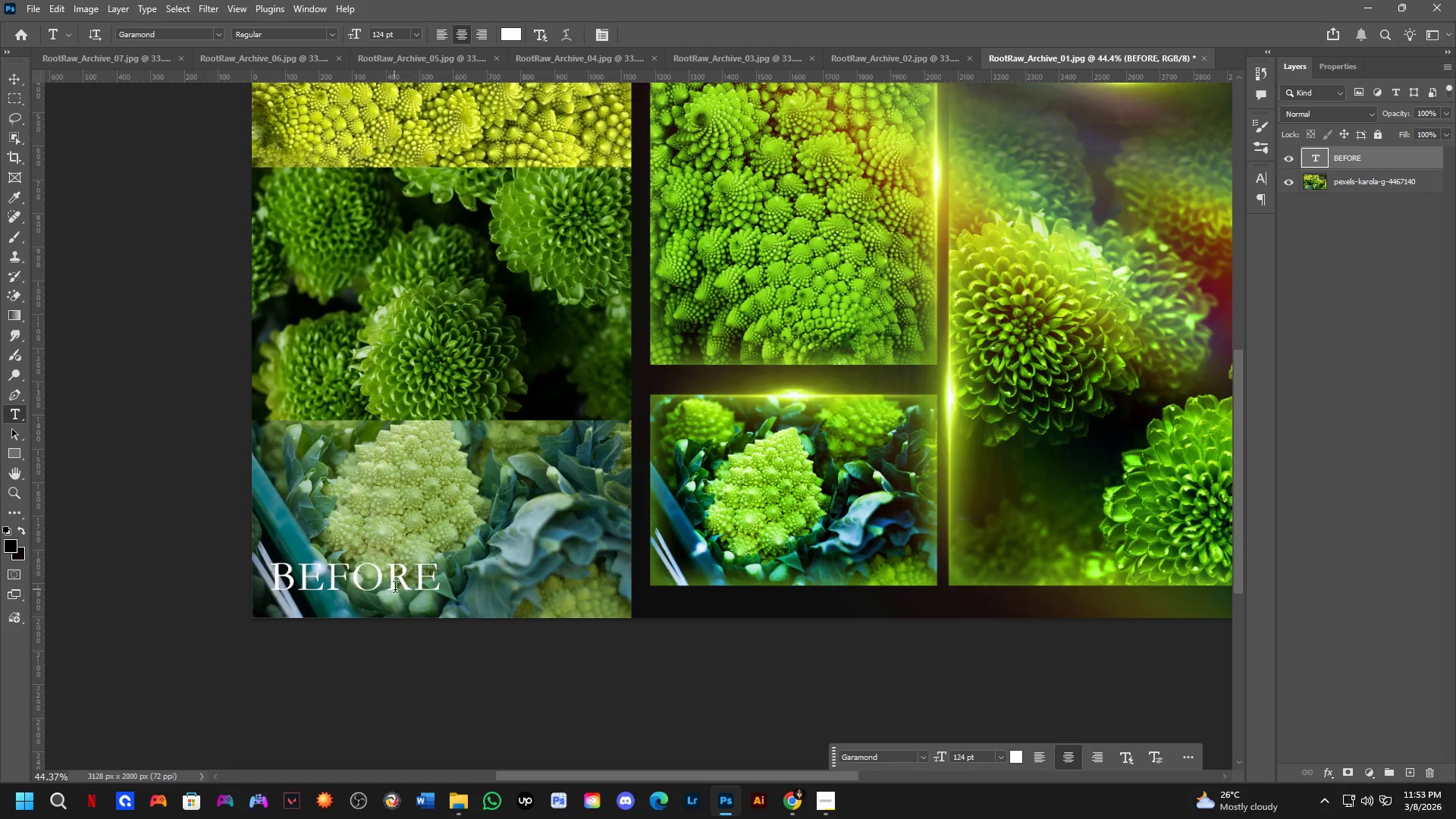 
hold_key(key=ControlLeft, duration=0.73)
 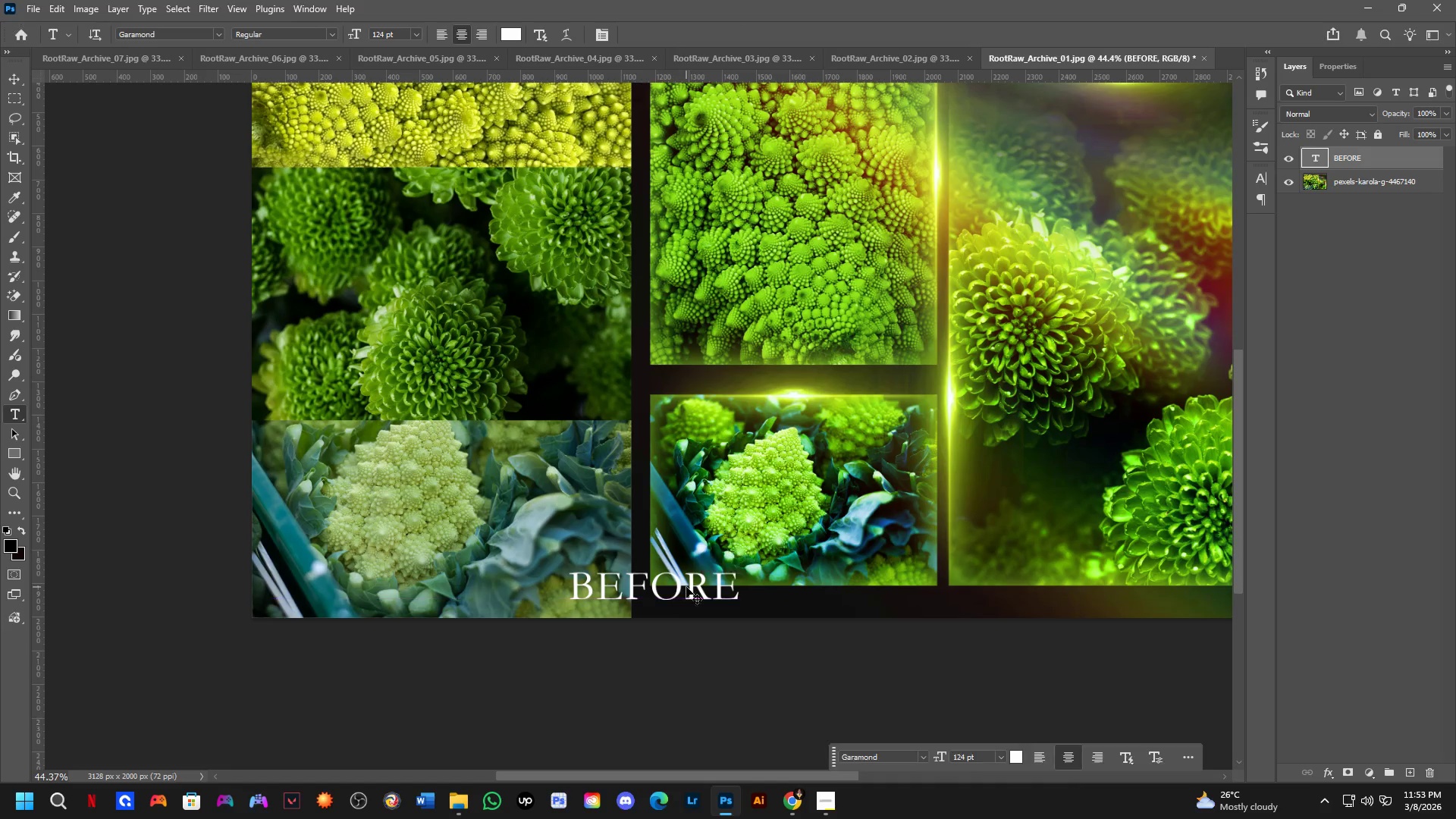 
key(Alt+Control+AltLeft)
 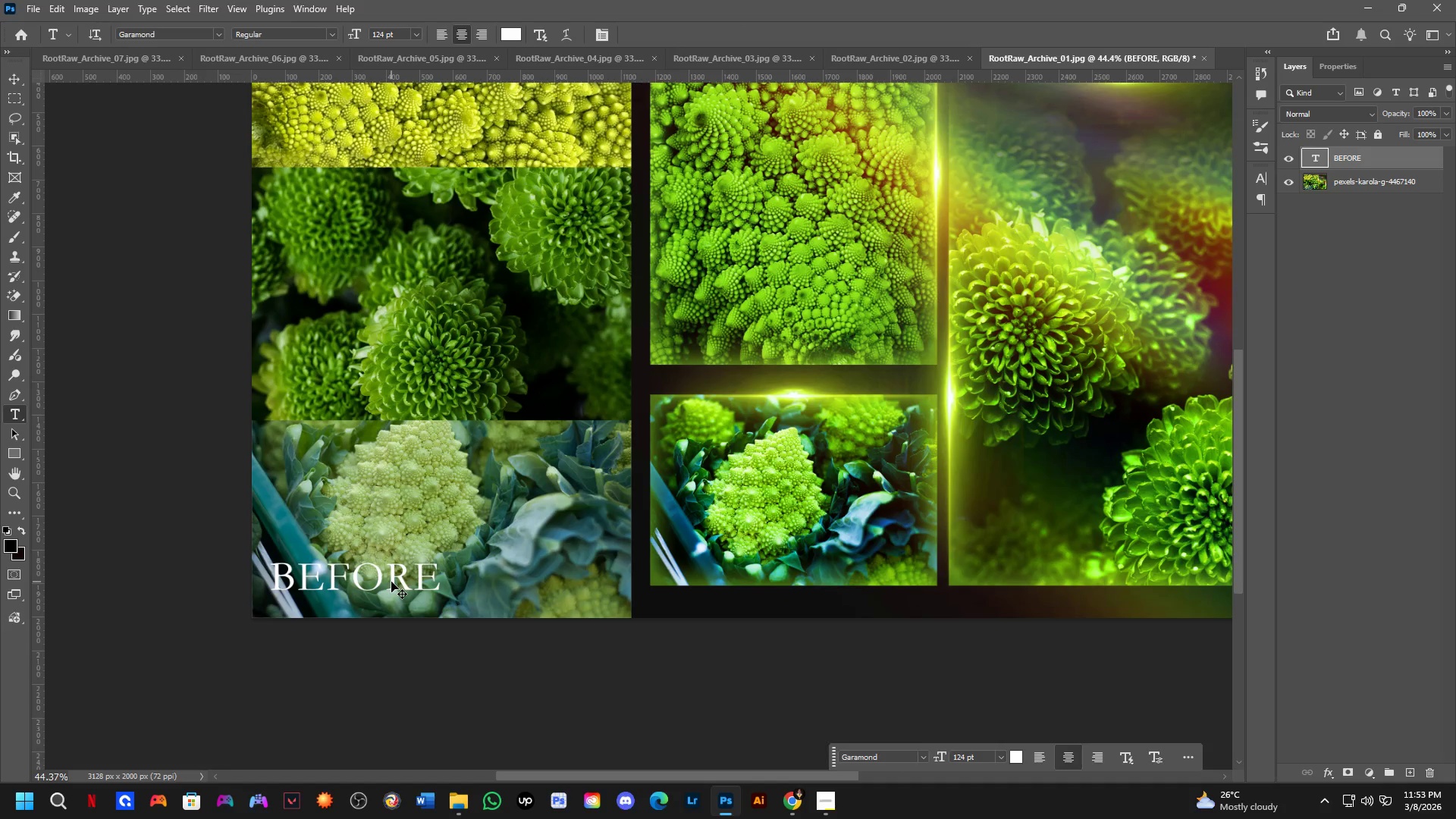 
left_click_drag(start_coordinate=[391, 582], to_coordinate=[690, 587])
 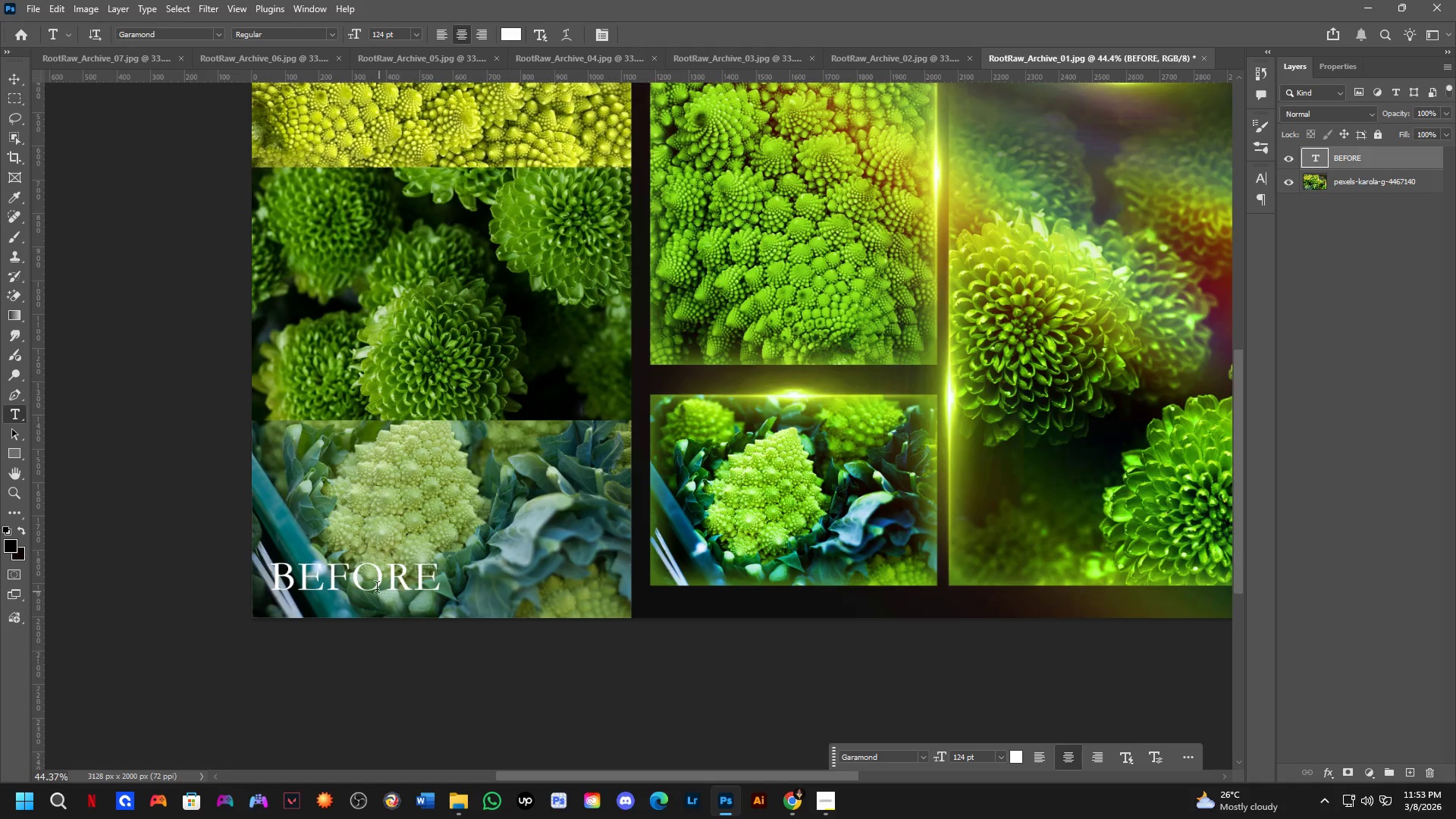 
key(Alt+Control+AltLeft)
 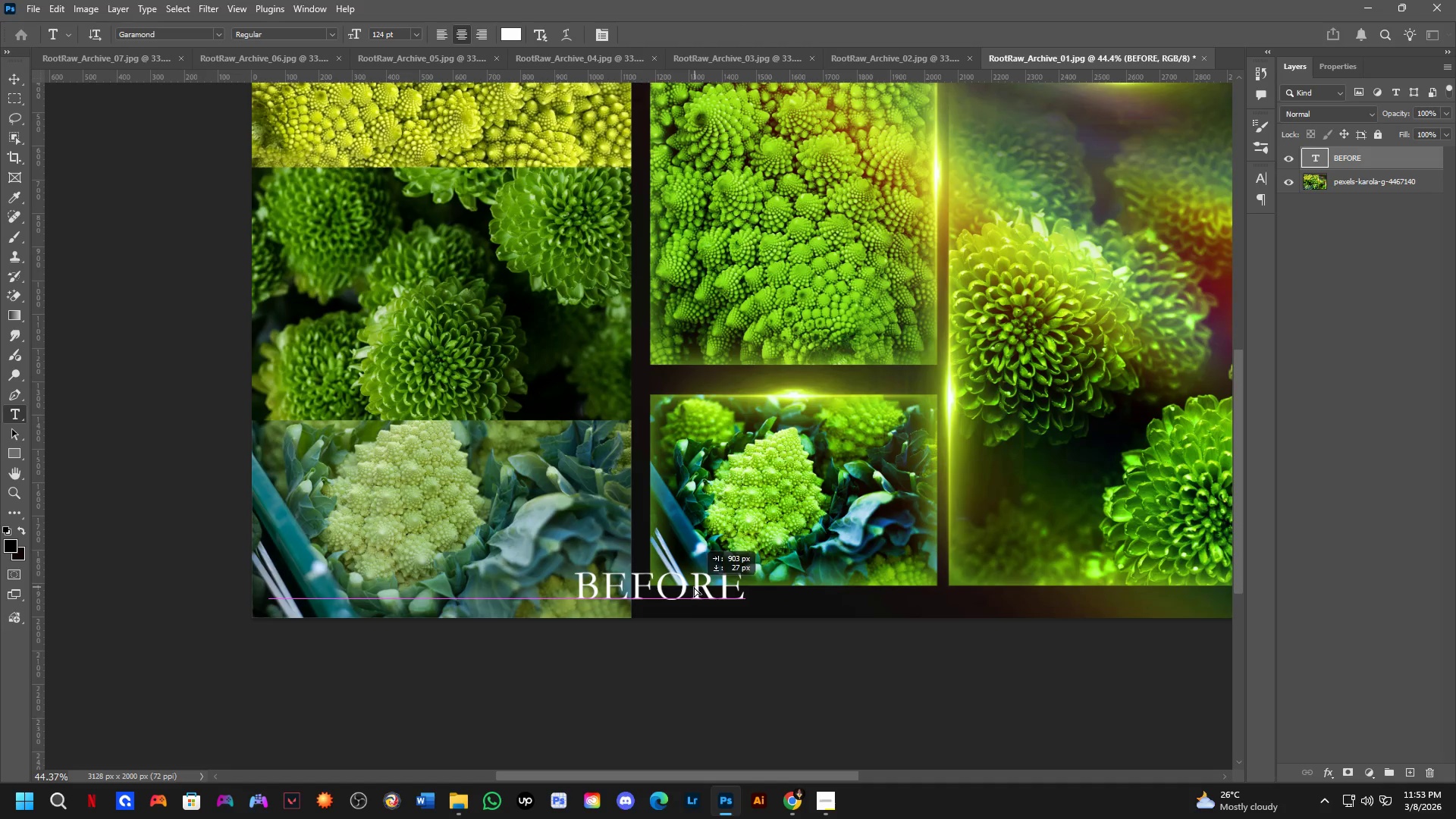 
key(Control+ControlLeft)
 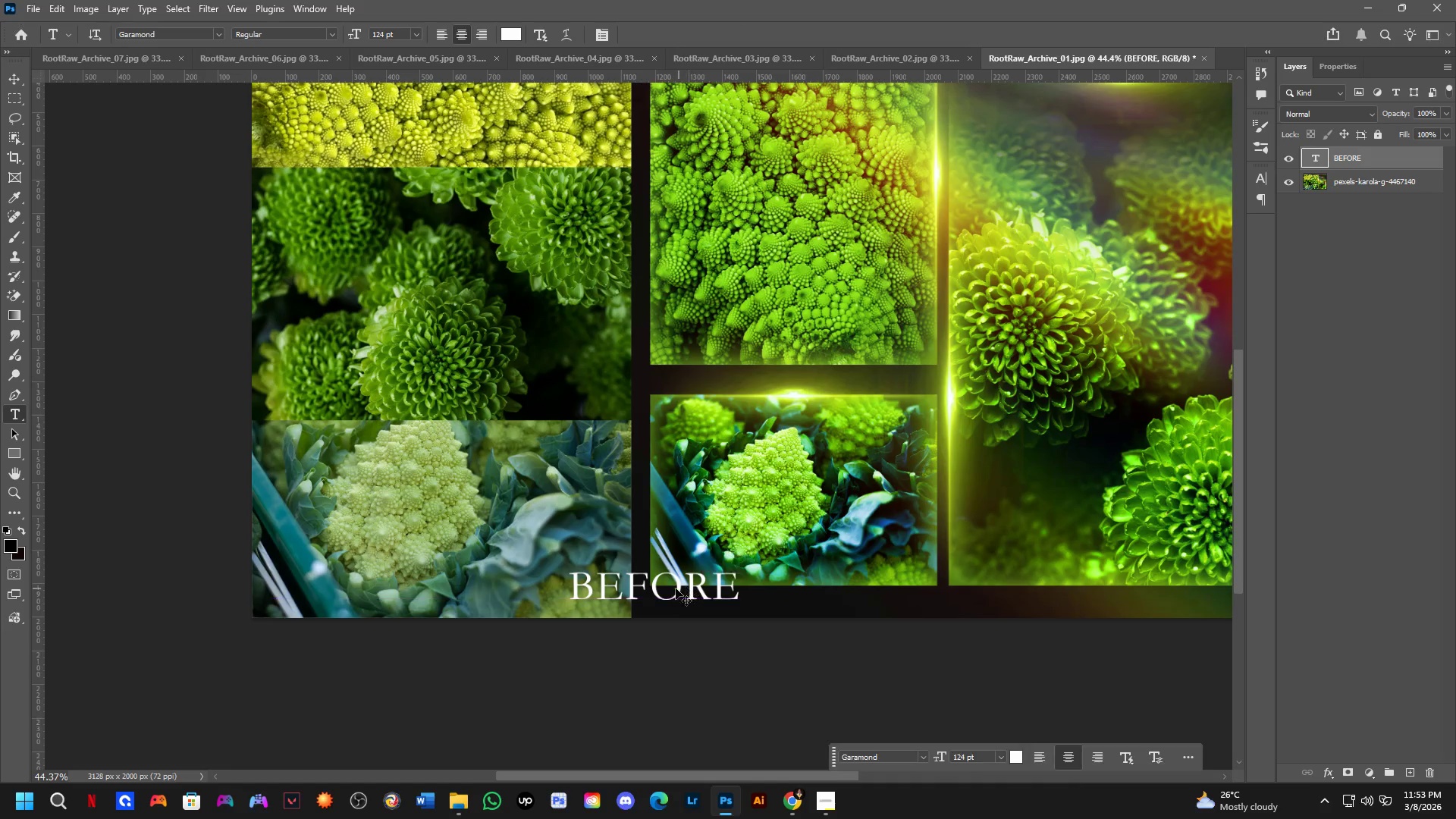 
key(Control+Z)
 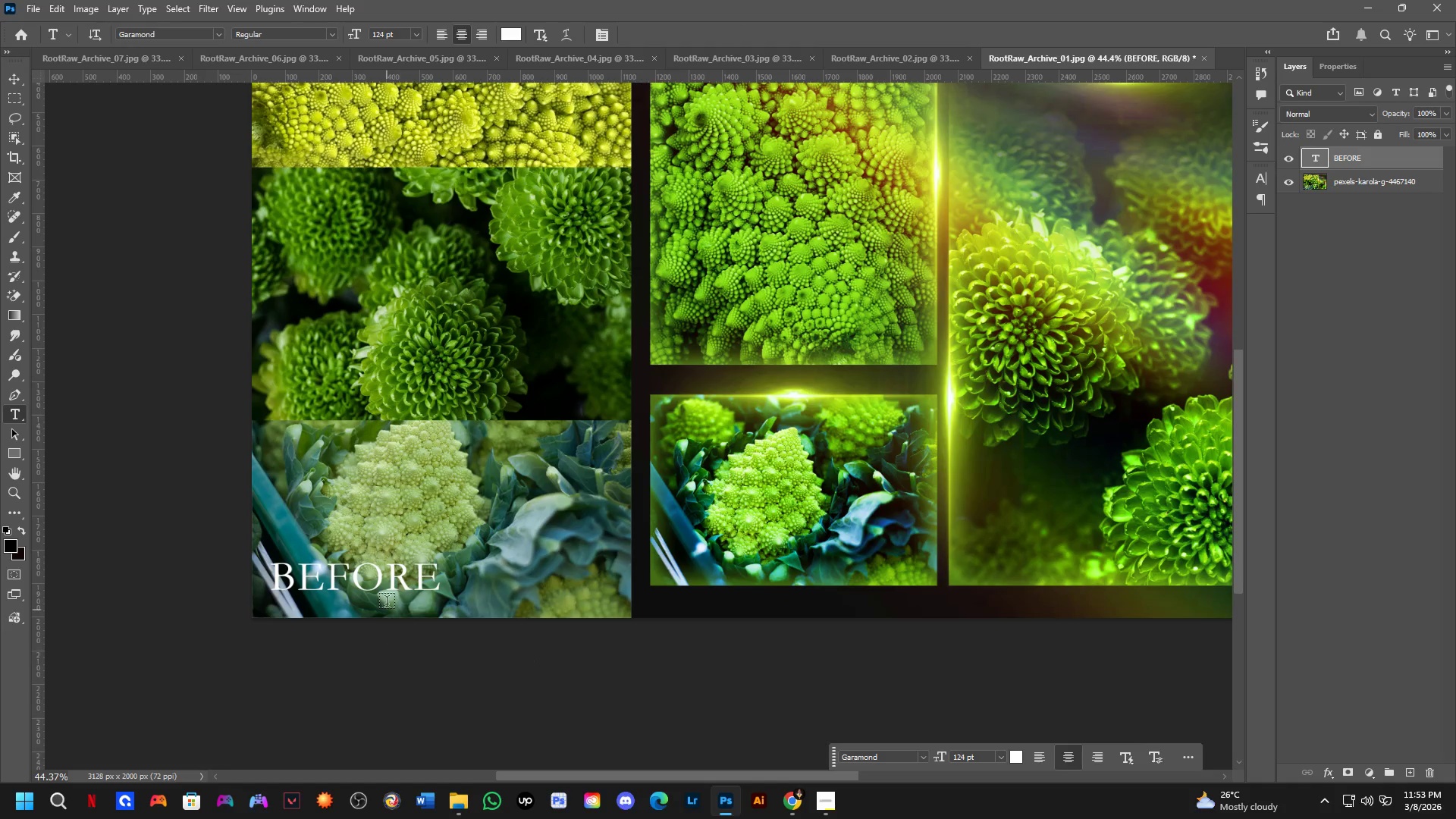 
hold_key(key=AltLeft, duration=1.8)
hold_key(key=ControlLeft, duration=1.8)
left_click_drag(start_coordinate=[397, 578], to_coordinate=[770, 577])
 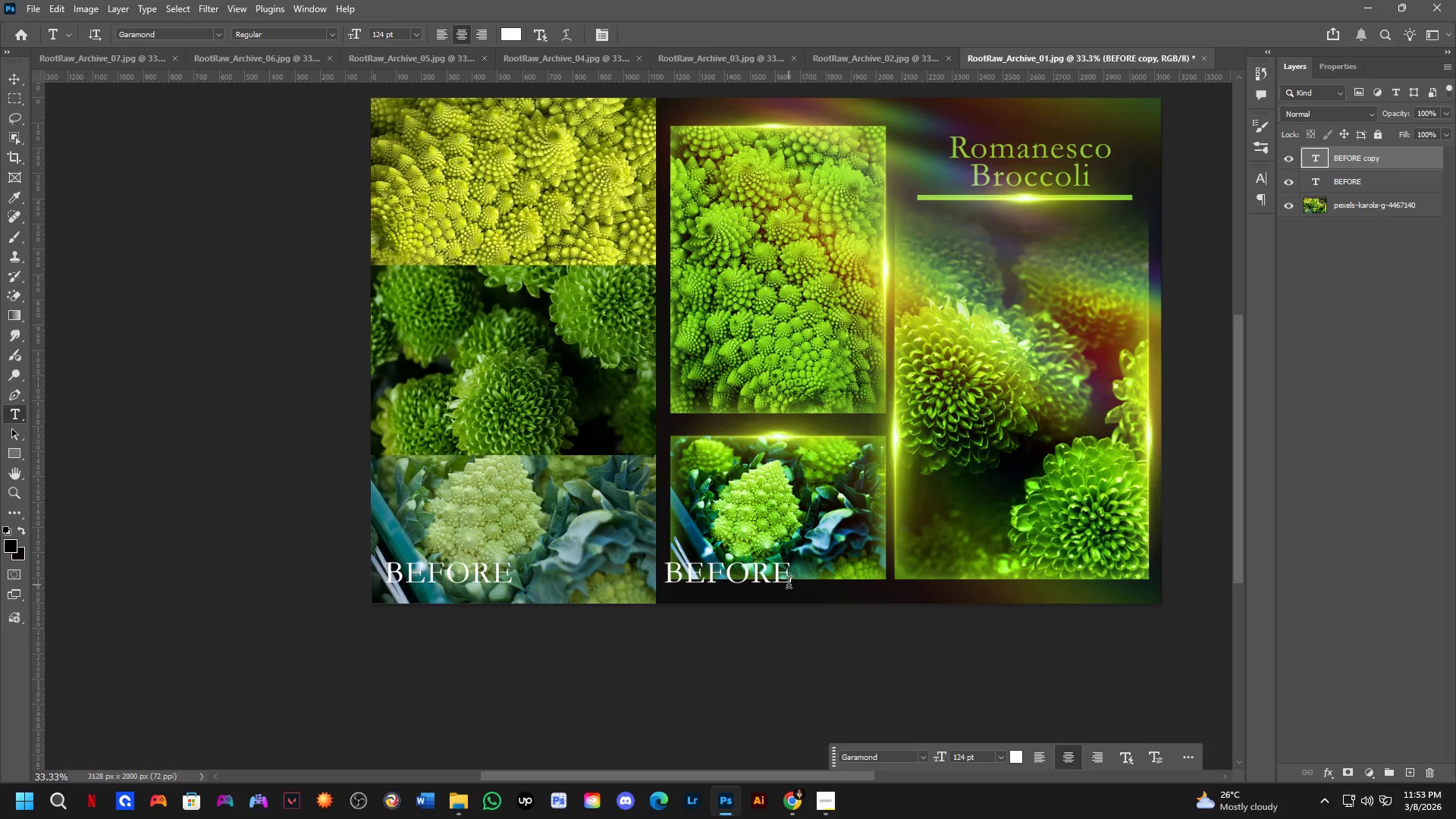 
hold_key(key=ShiftLeft, duration=0.84)
 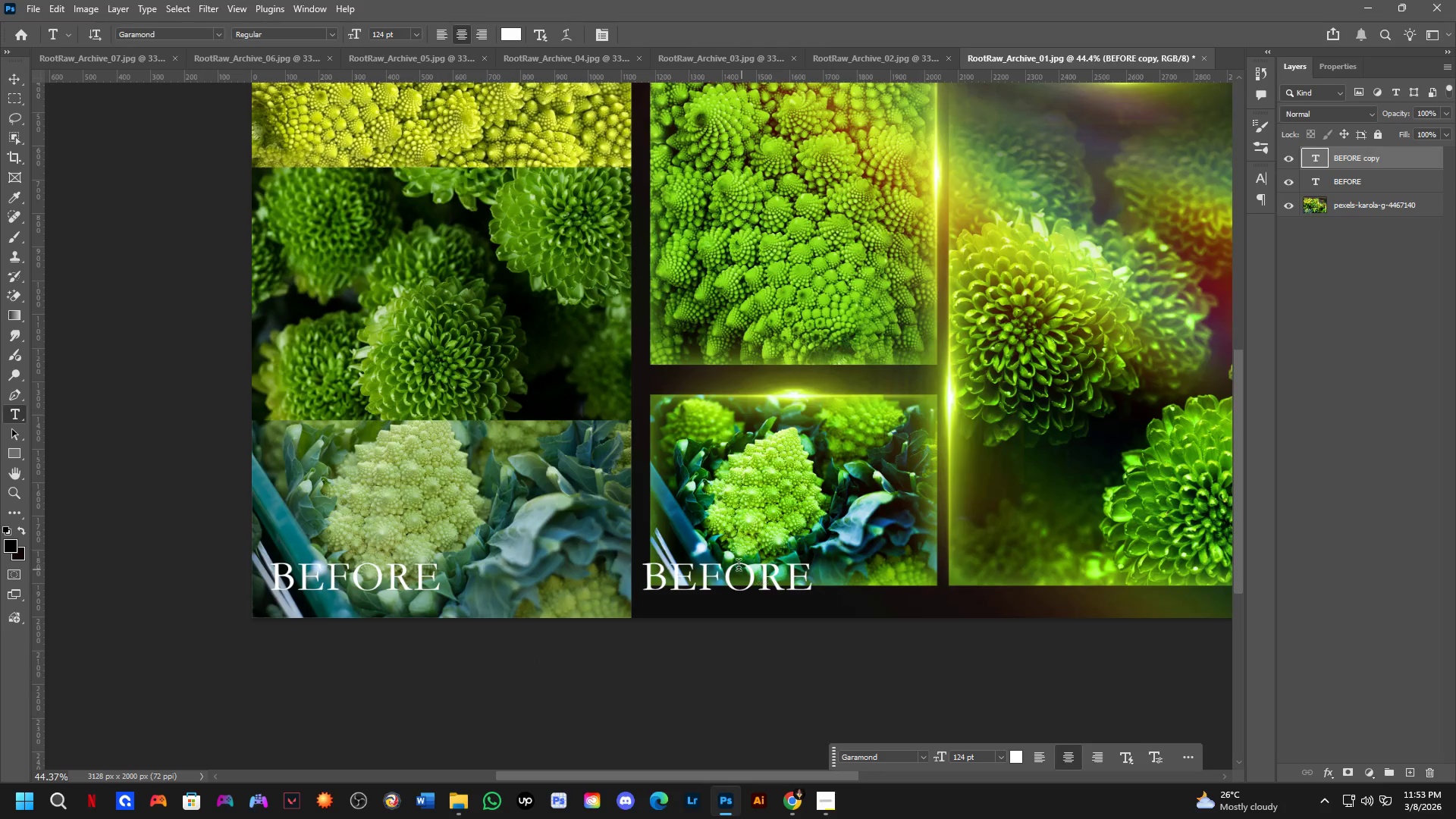 
scroll: coordinate [732, 560], scroll_direction: down, amount: 3.0
 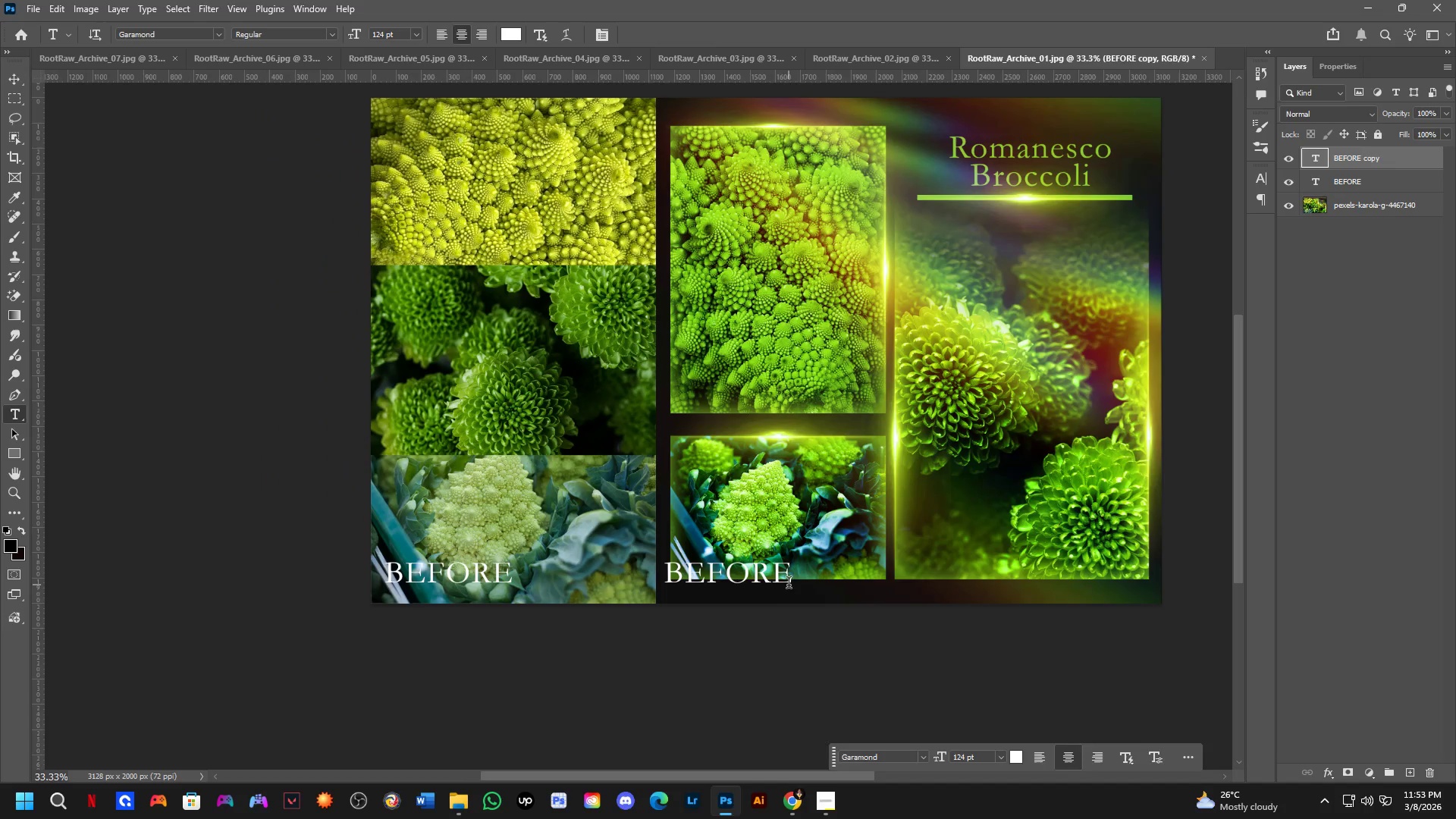 
hold_key(key=Space, duration=0.53)
 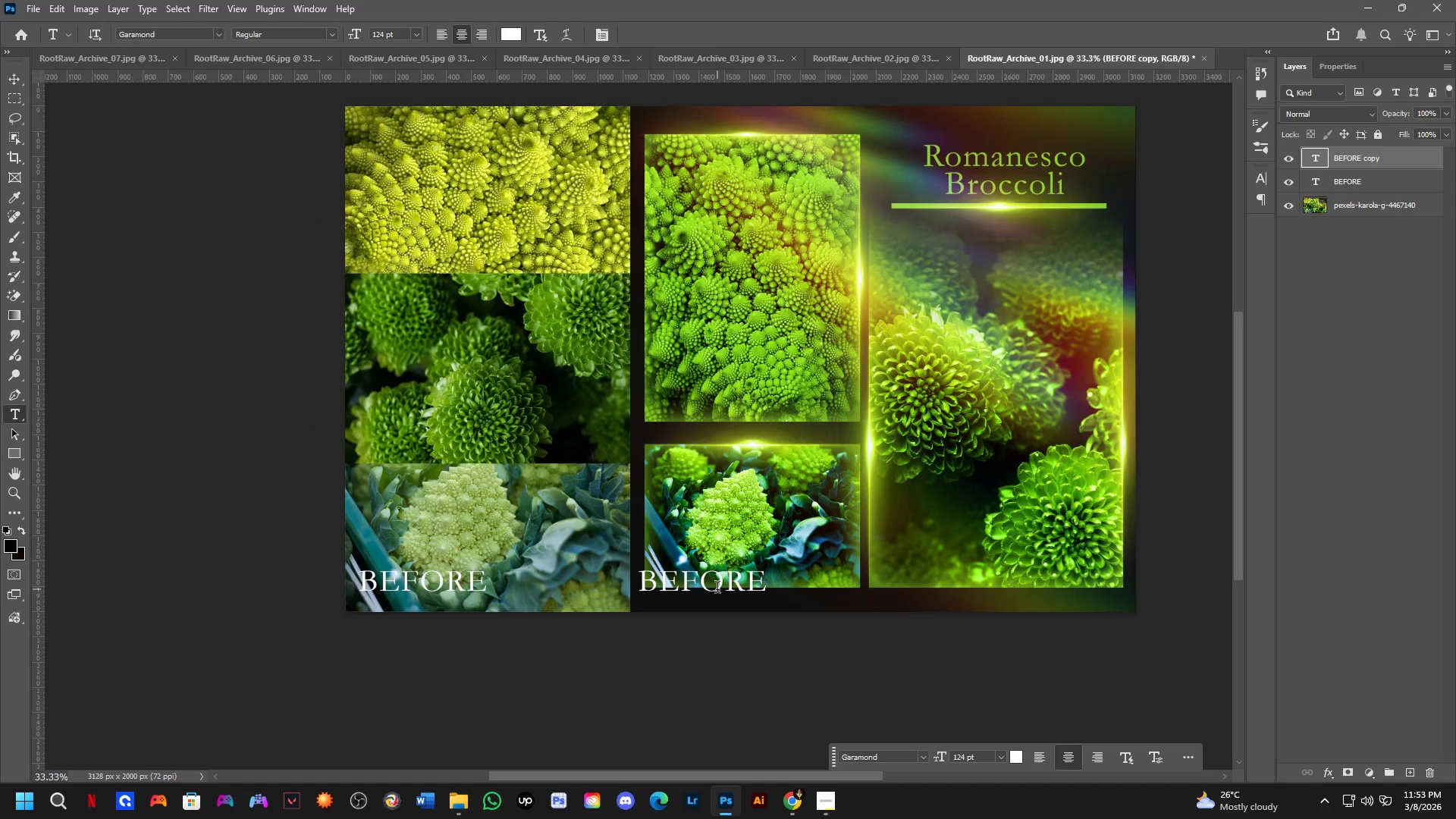 
left_click_drag(start_coordinate=[789, 585], to_coordinate=[764, 593])
 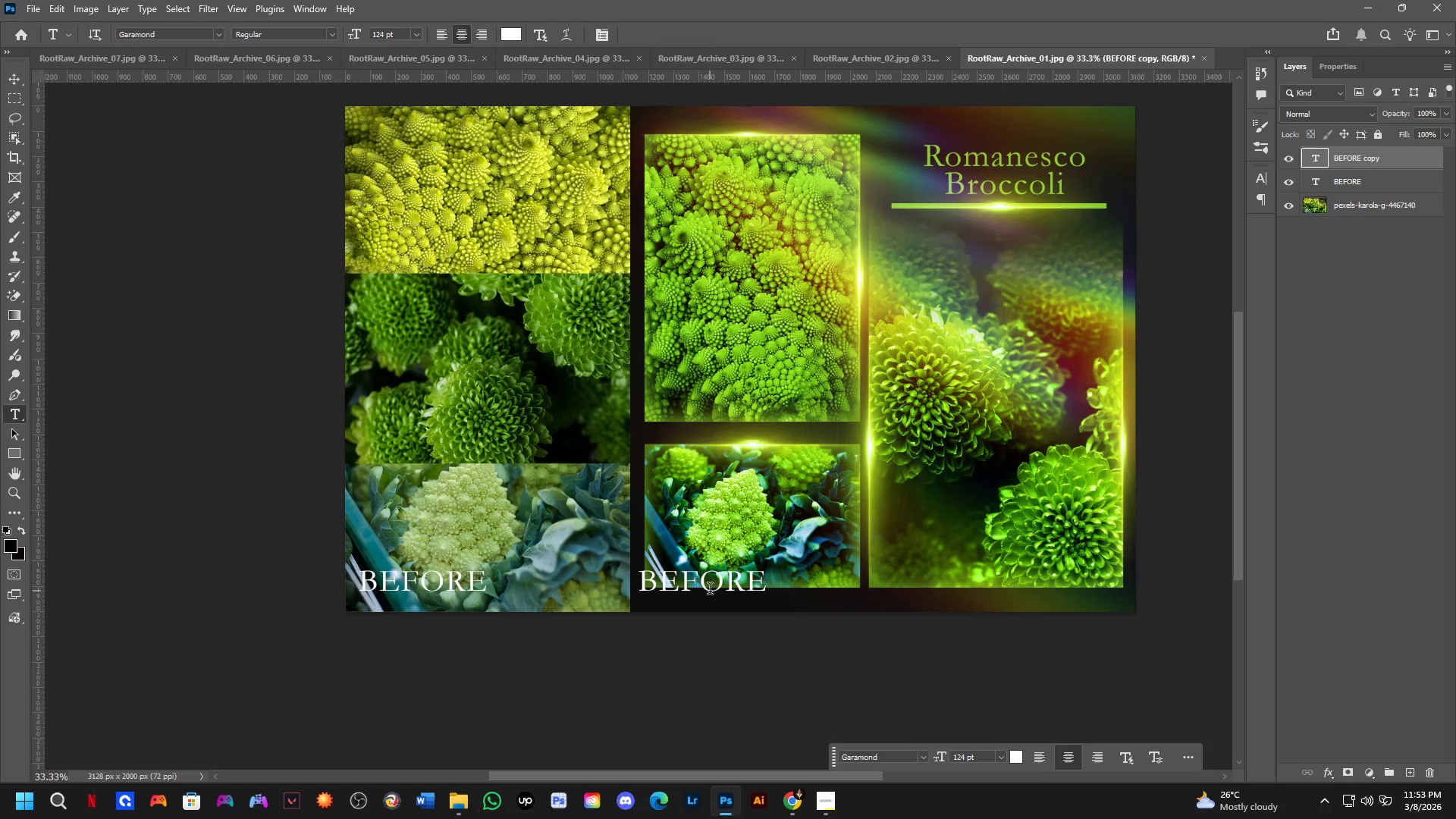 
scroll: coordinate [708, 591], scroll_direction: up, amount: 3.0
 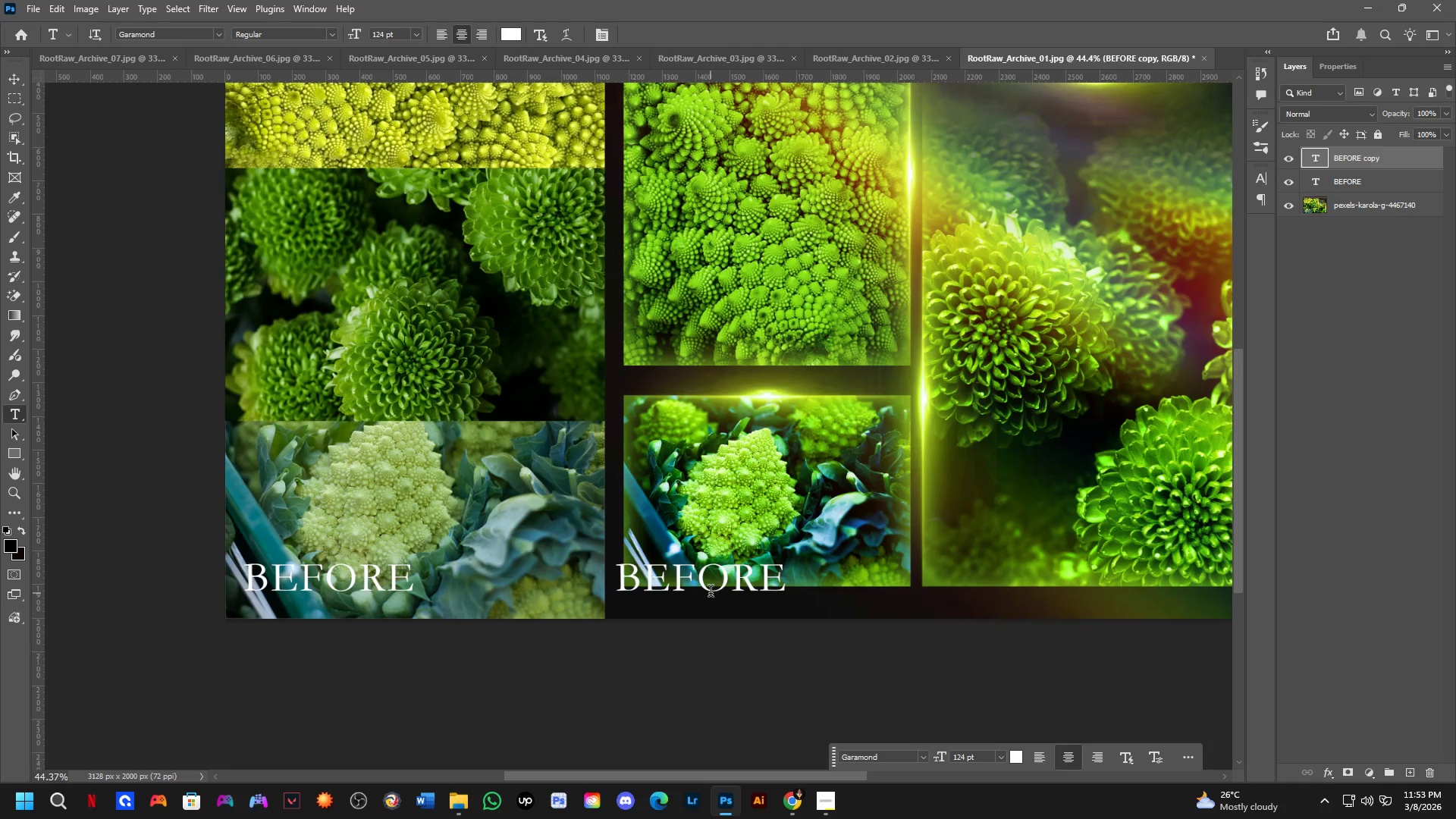 
hold_key(key=ControlLeft, duration=1.52)
left_click_drag(start_coordinate=[703, 585], to_coordinate=[711, 585])
 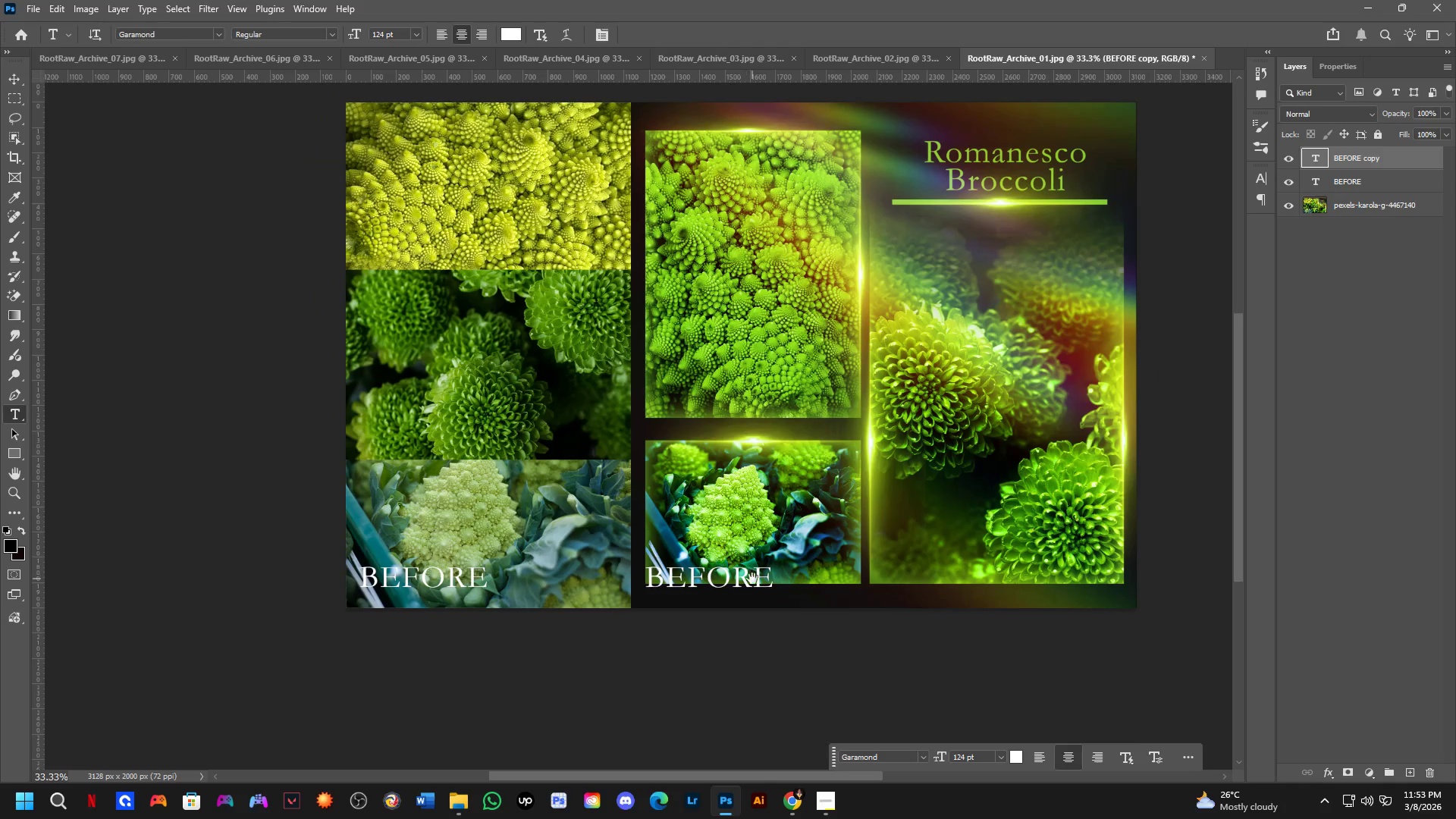 
hold_key(key=ControlLeft, duration=1.11)
 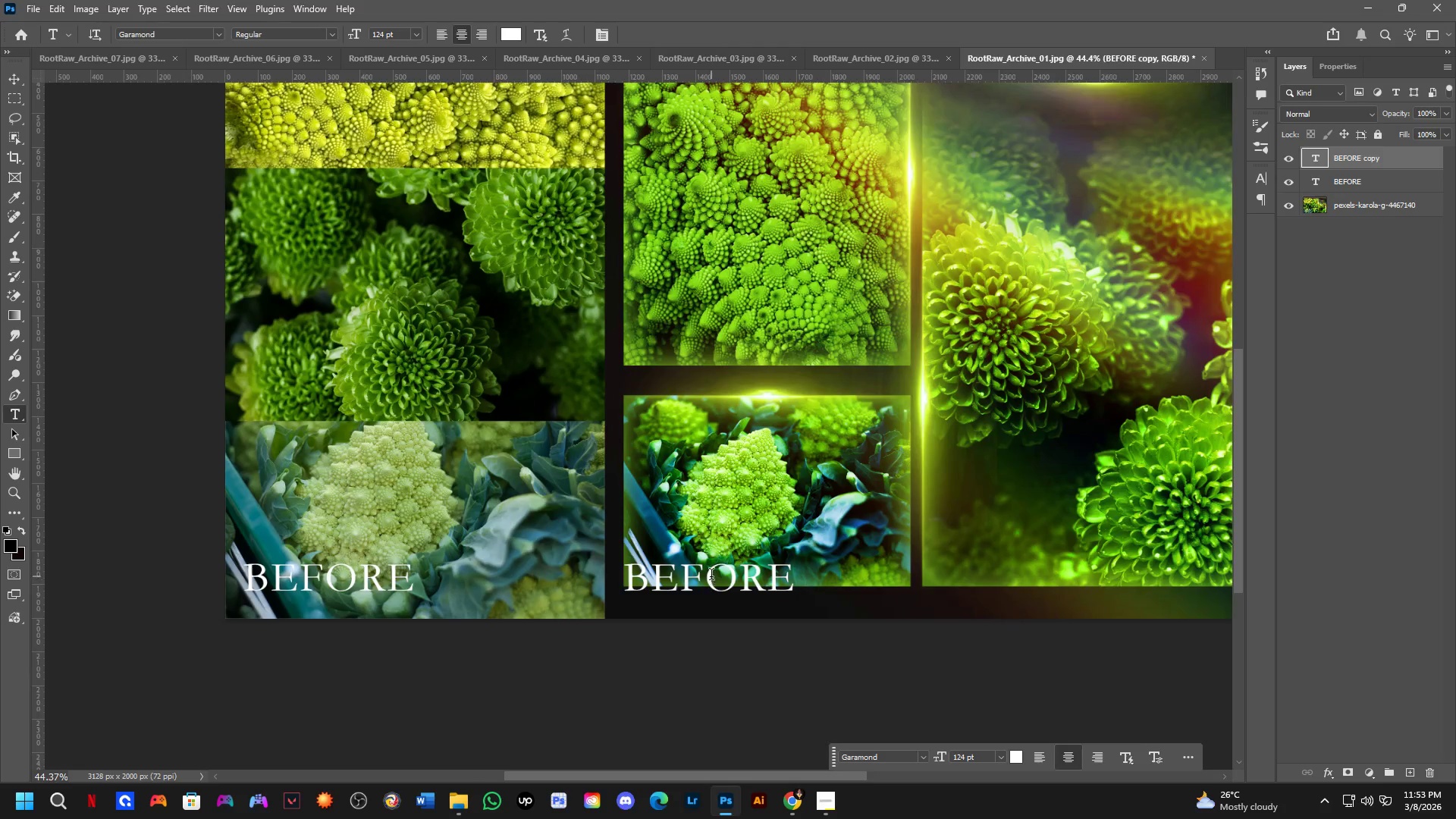 
scroll: coordinate [713, 575], scroll_direction: down, amount: 3.0
 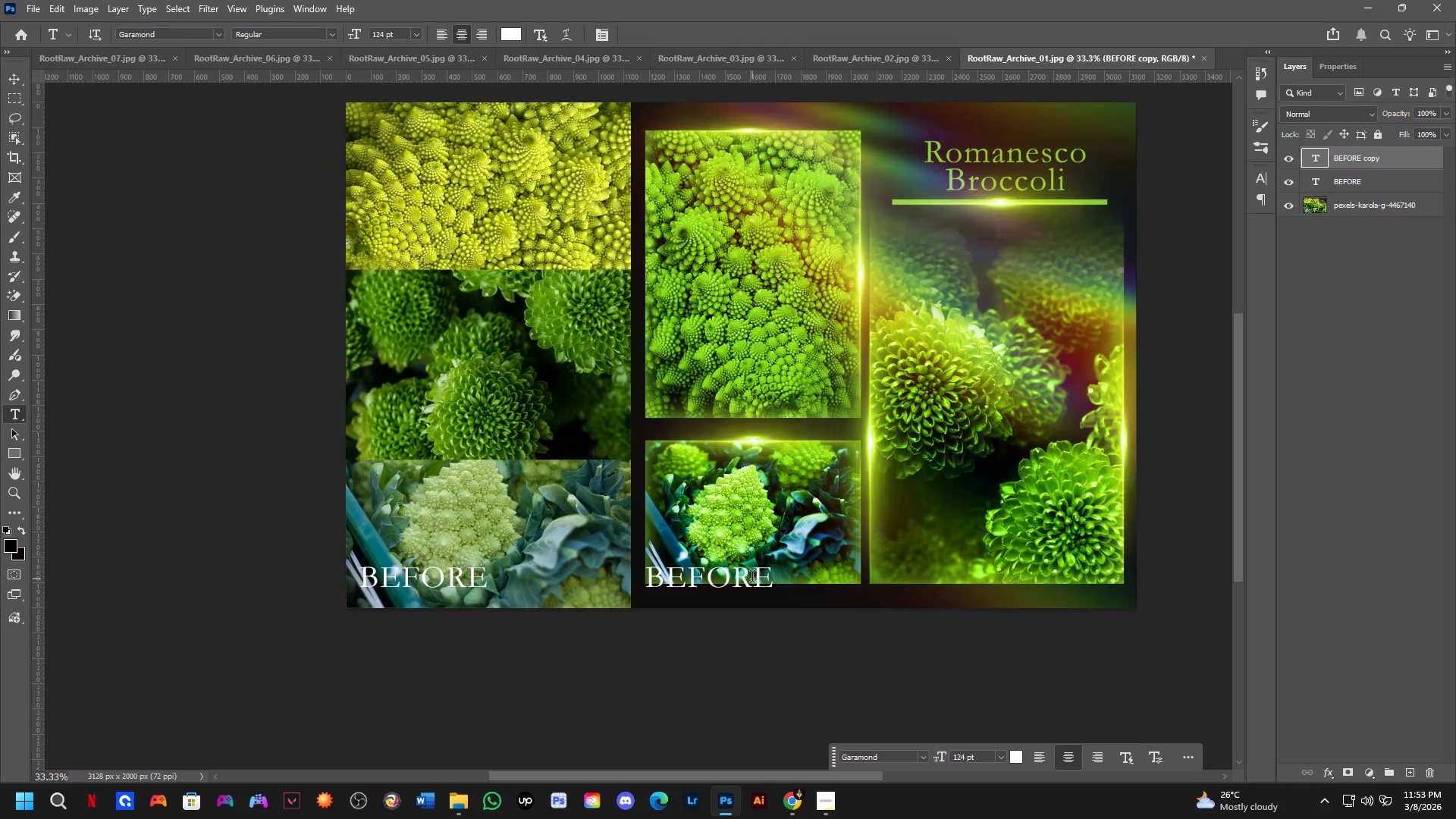 
hold_key(key=Space, duration=0.42)
 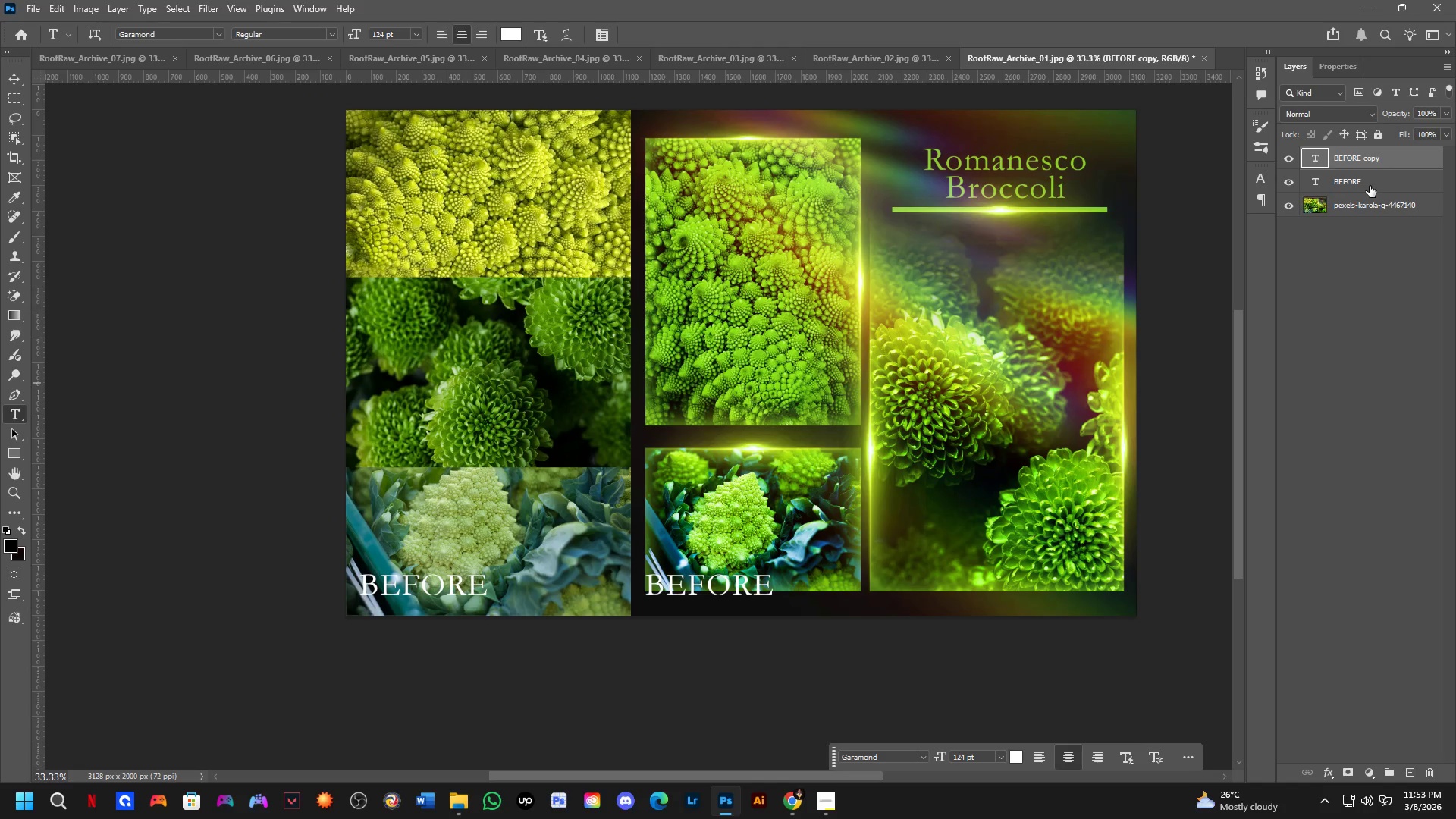 
left_click_drag(start_coordinate=[752, 579], to_coordinate=[752, 587])
 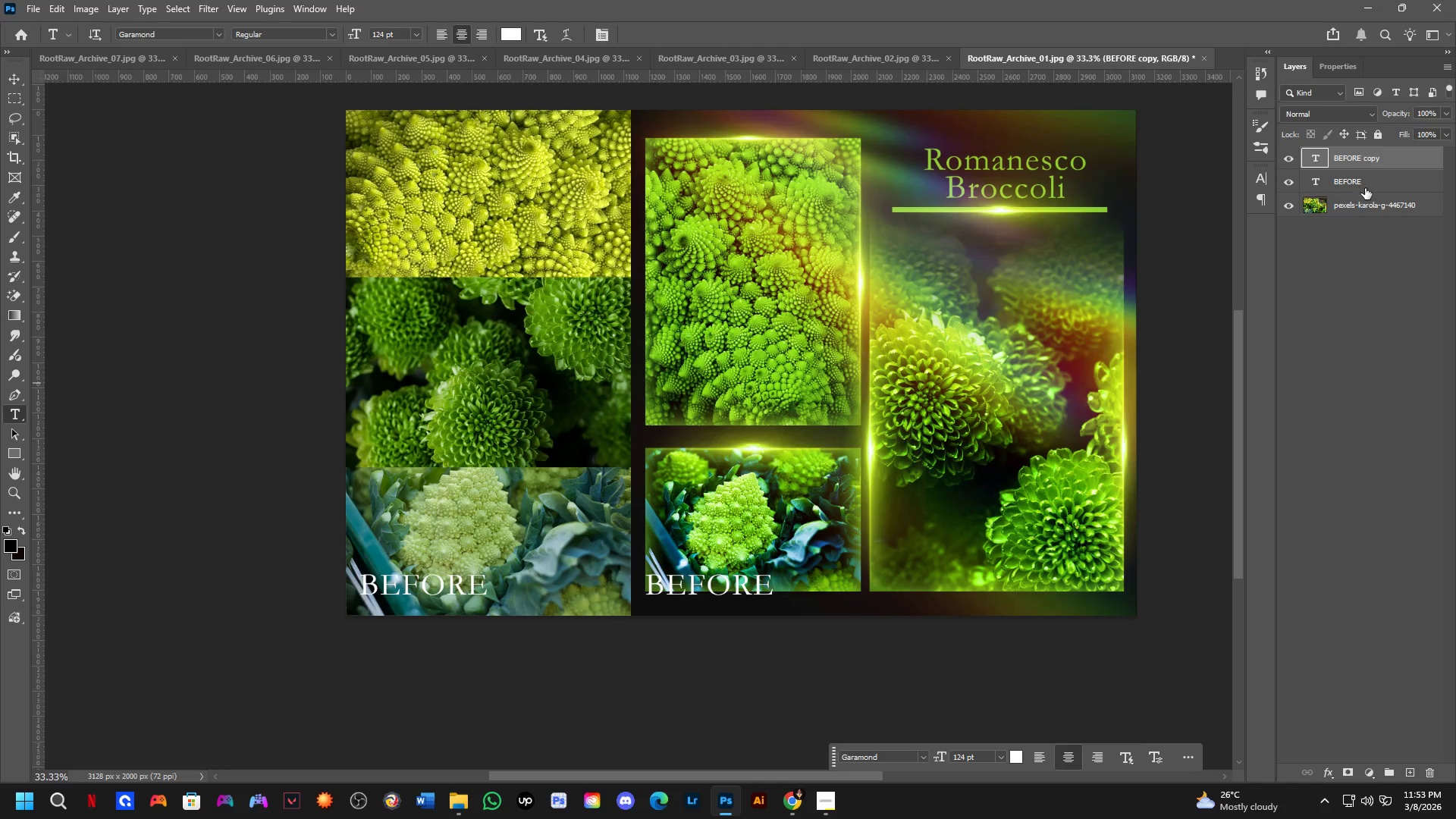 
key(Control+Shift+ShiftLeft)
 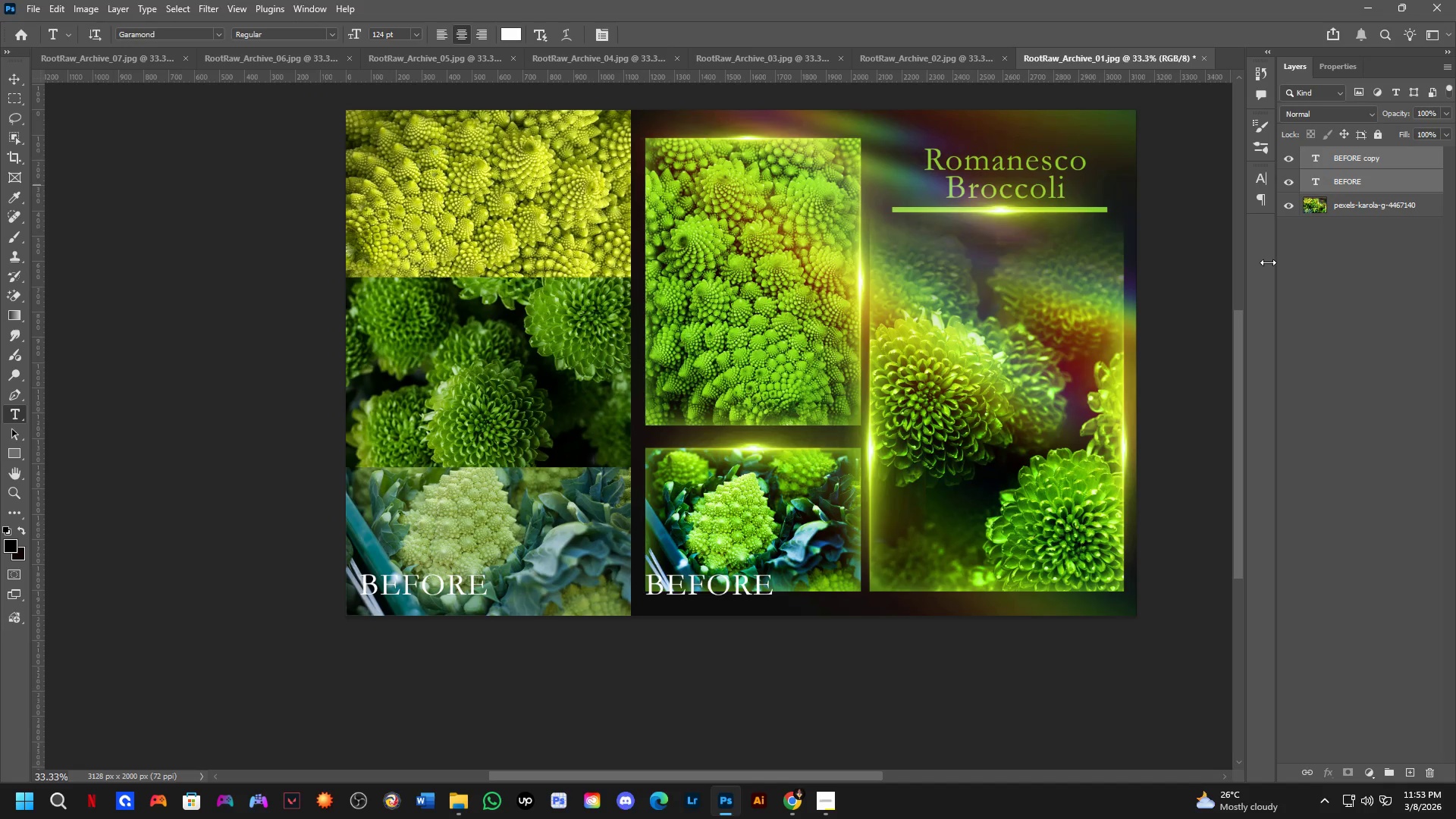 
key(Control+T)
 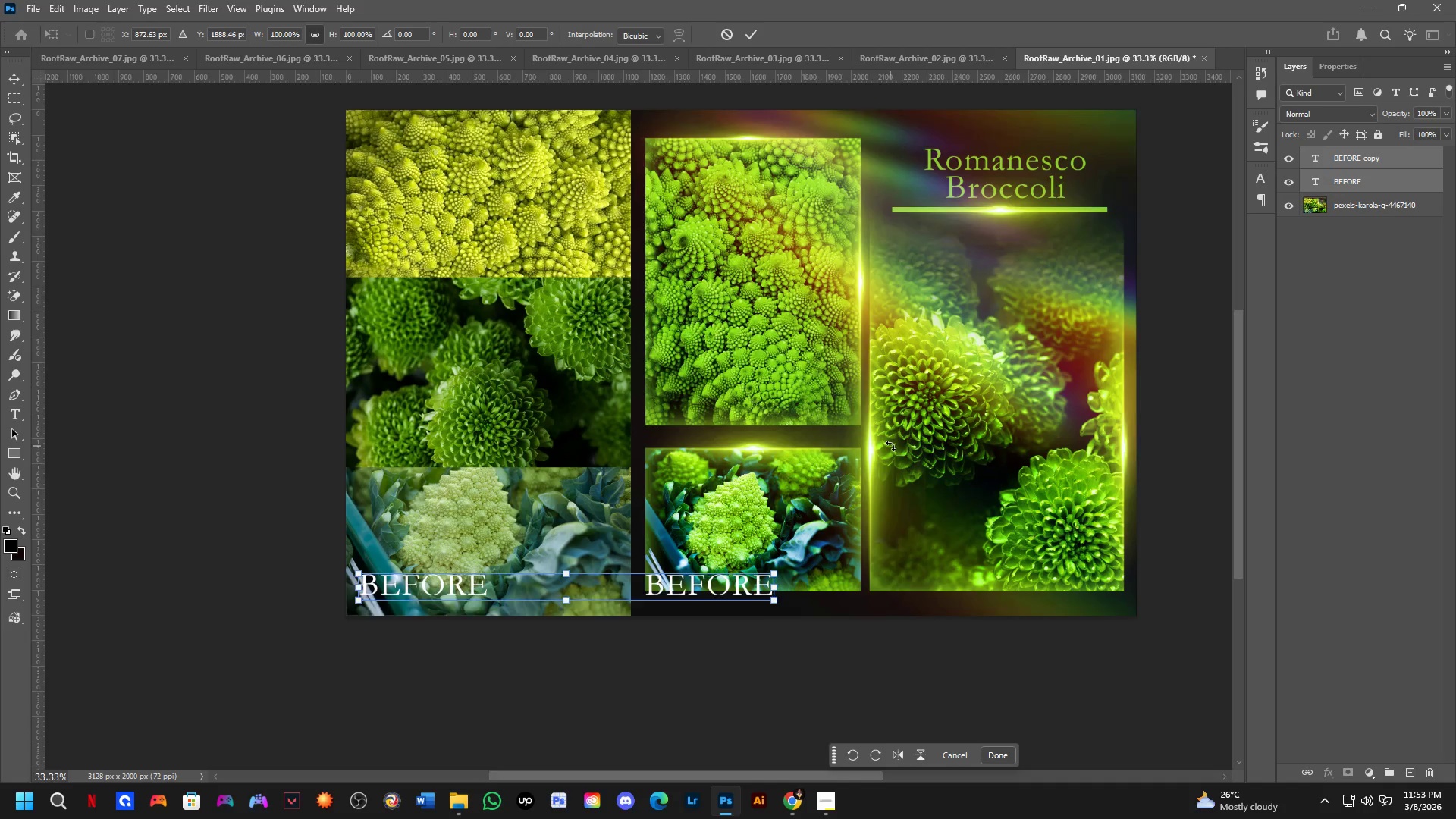 
scroll: coordinate [890, 446], scroll_direction: up, amount: 1.0
 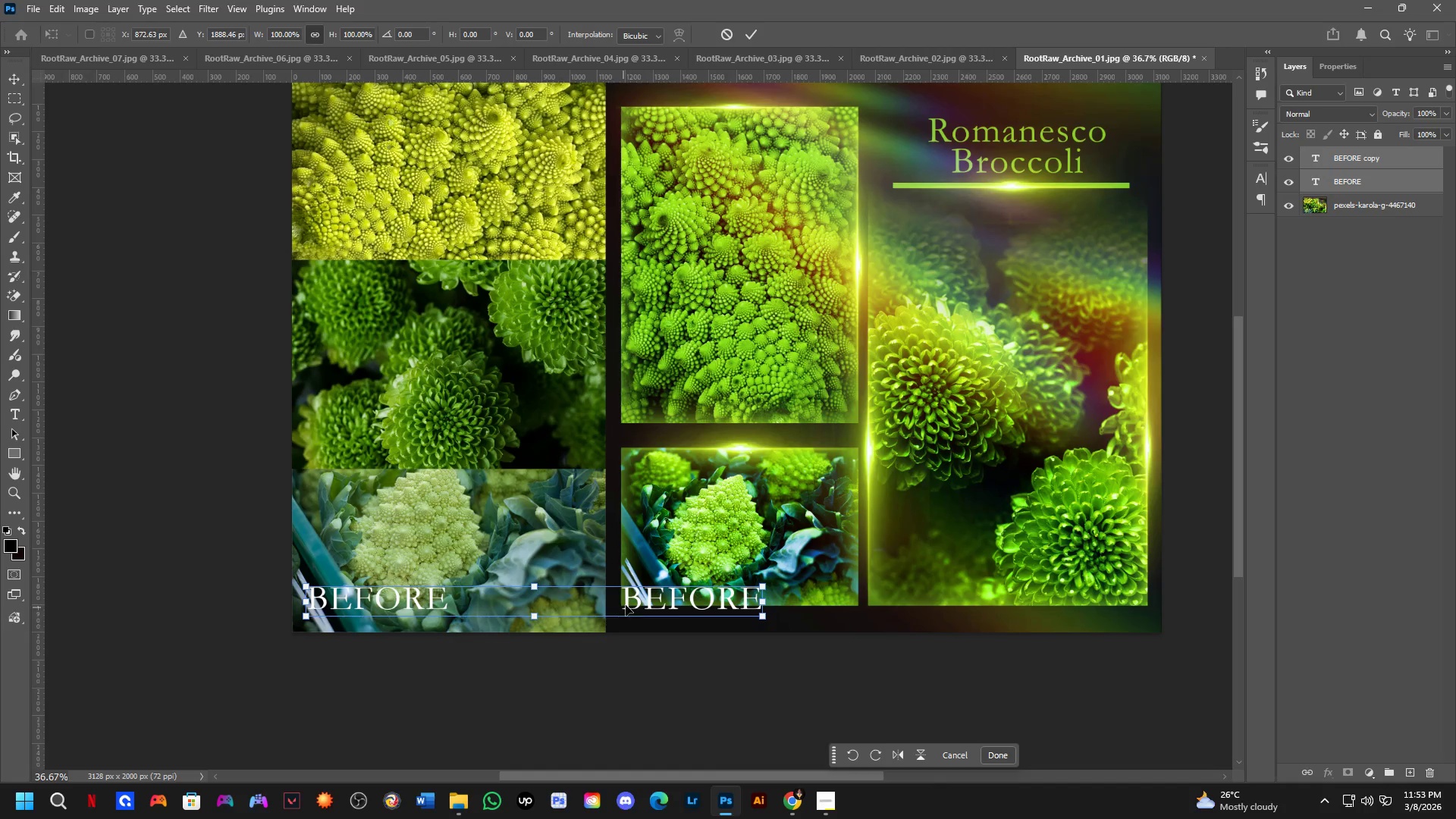 
hold_key(key=ShiftLeft, duration=1.5)
left_click_drag(start_coordinate=[636, 598], to_coordinate=[638, 570])
 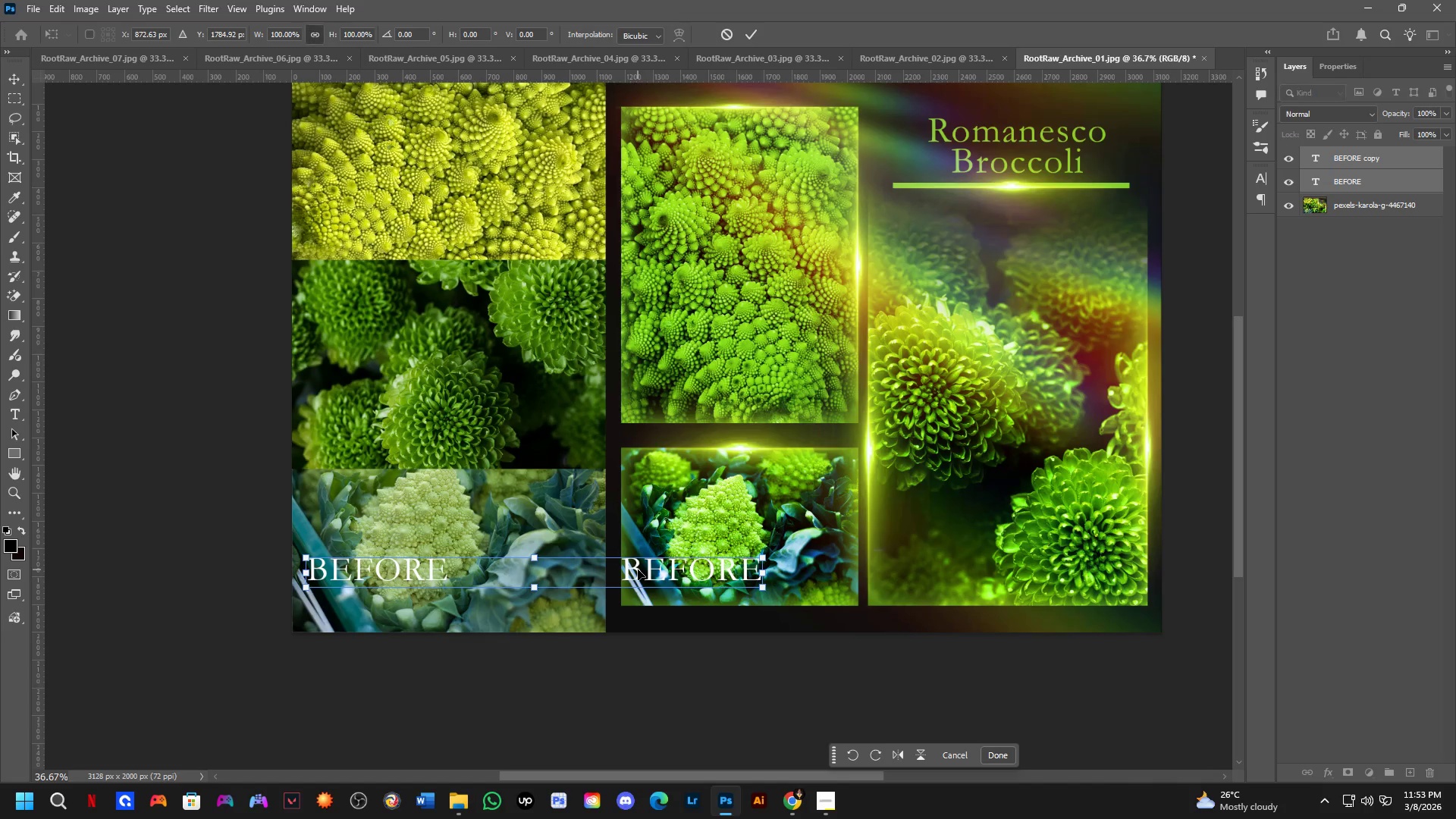 
hold_key(key=ShiftLeft, duration=2.64)
 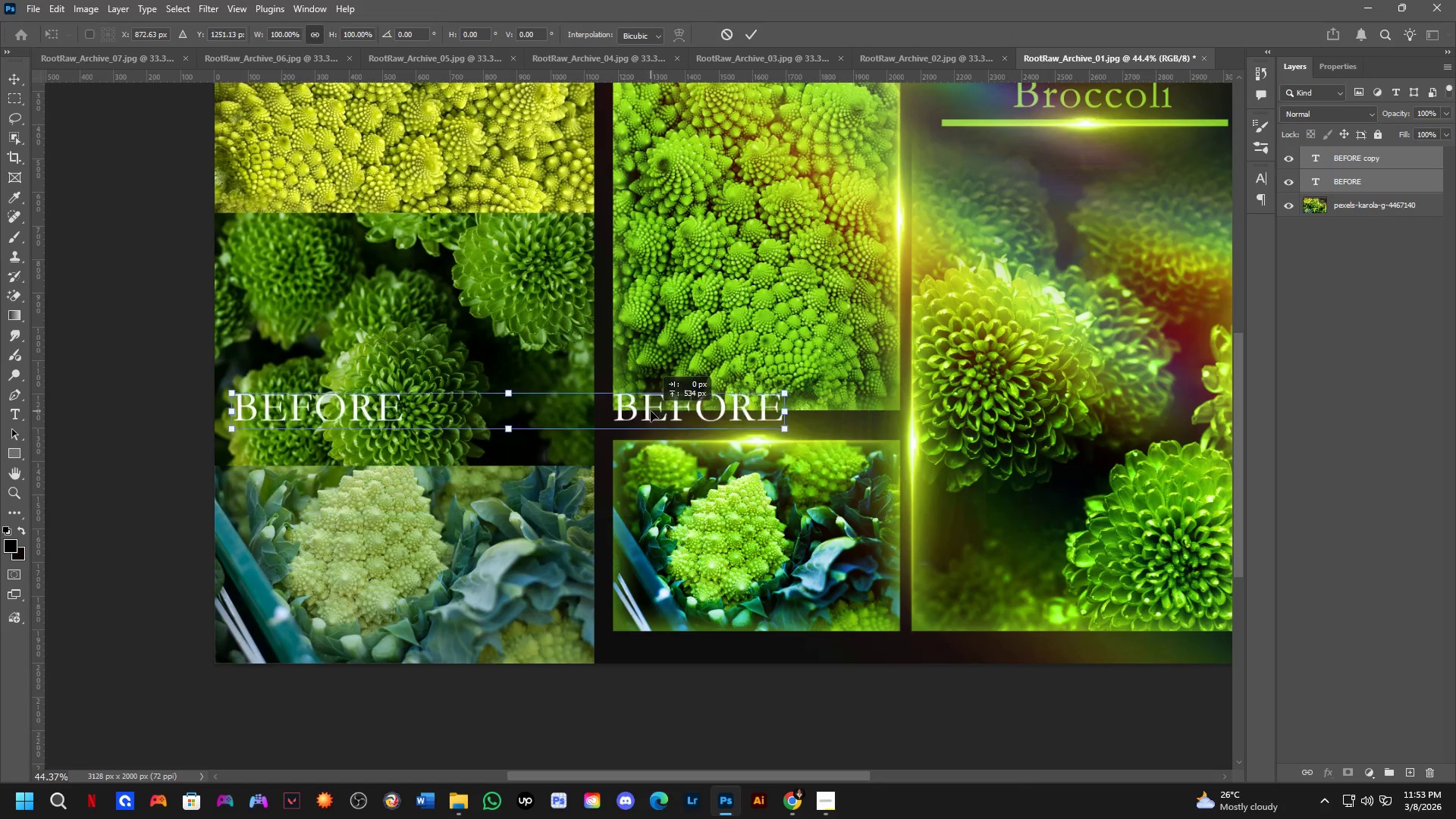 
key(NumpadEnter)
 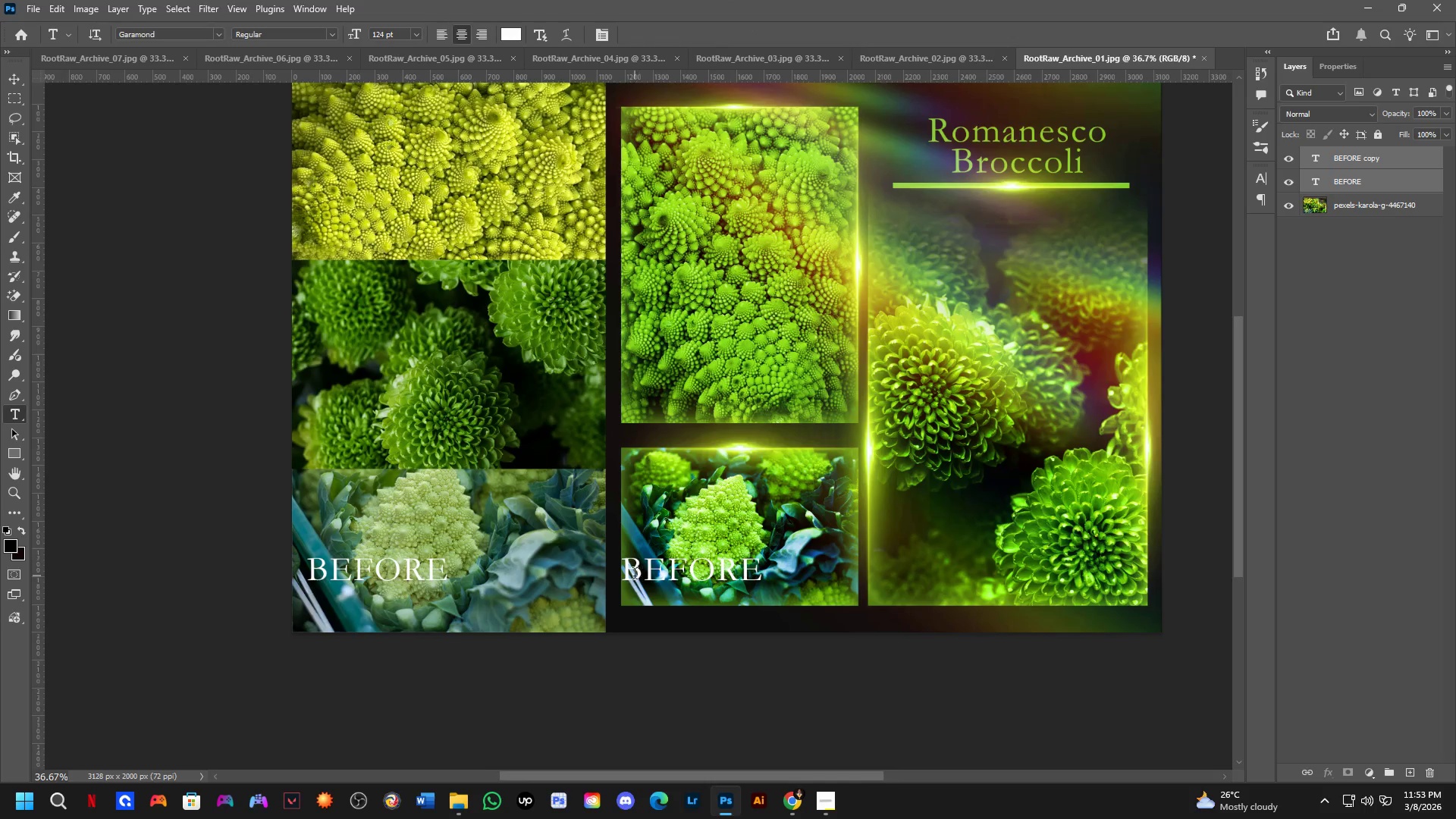 
scroll: coordinate [635, 576], scroll_direction: down, amount: 3.0
 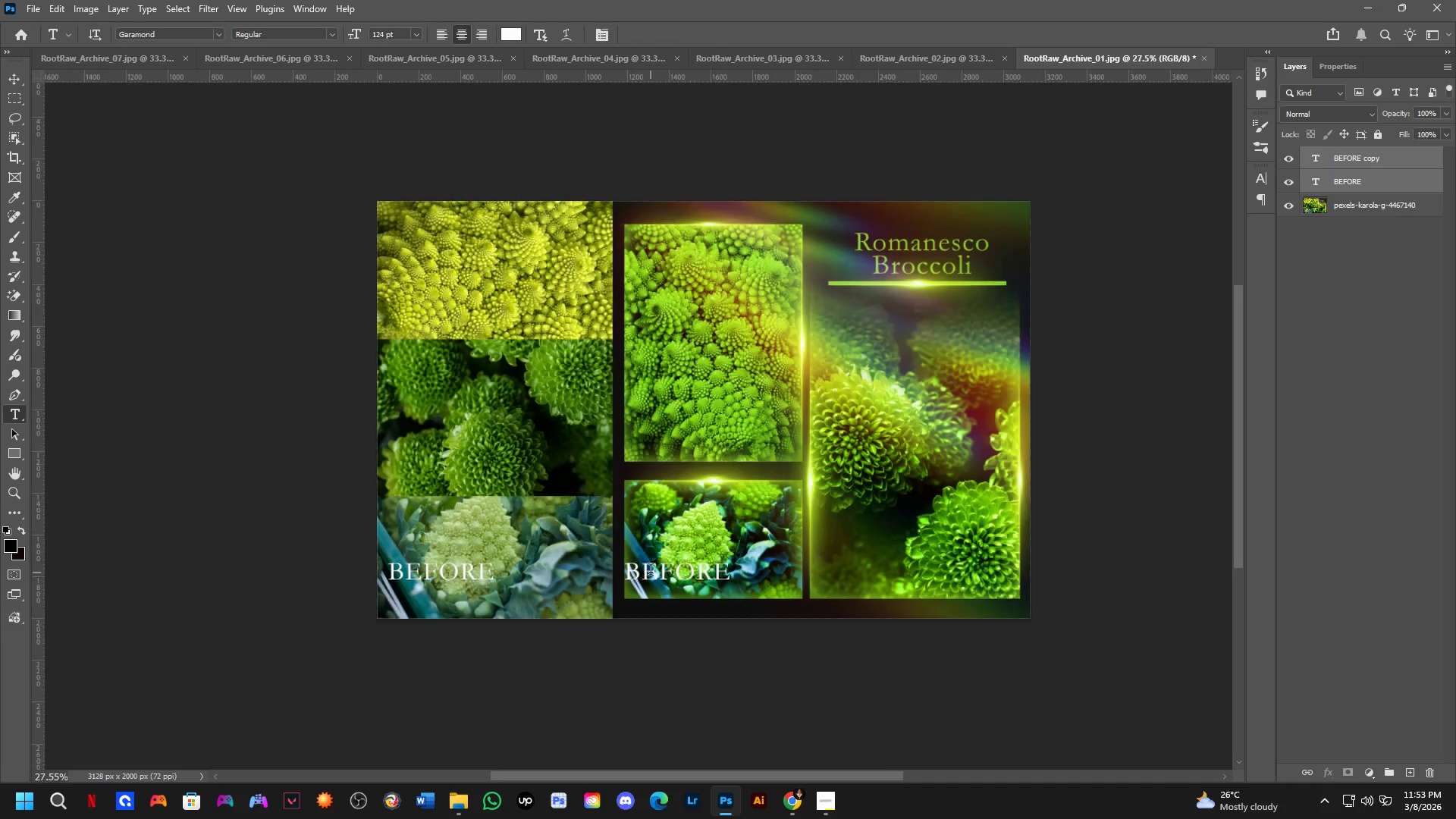 
hold_key(key=Space, duration=0.53)
 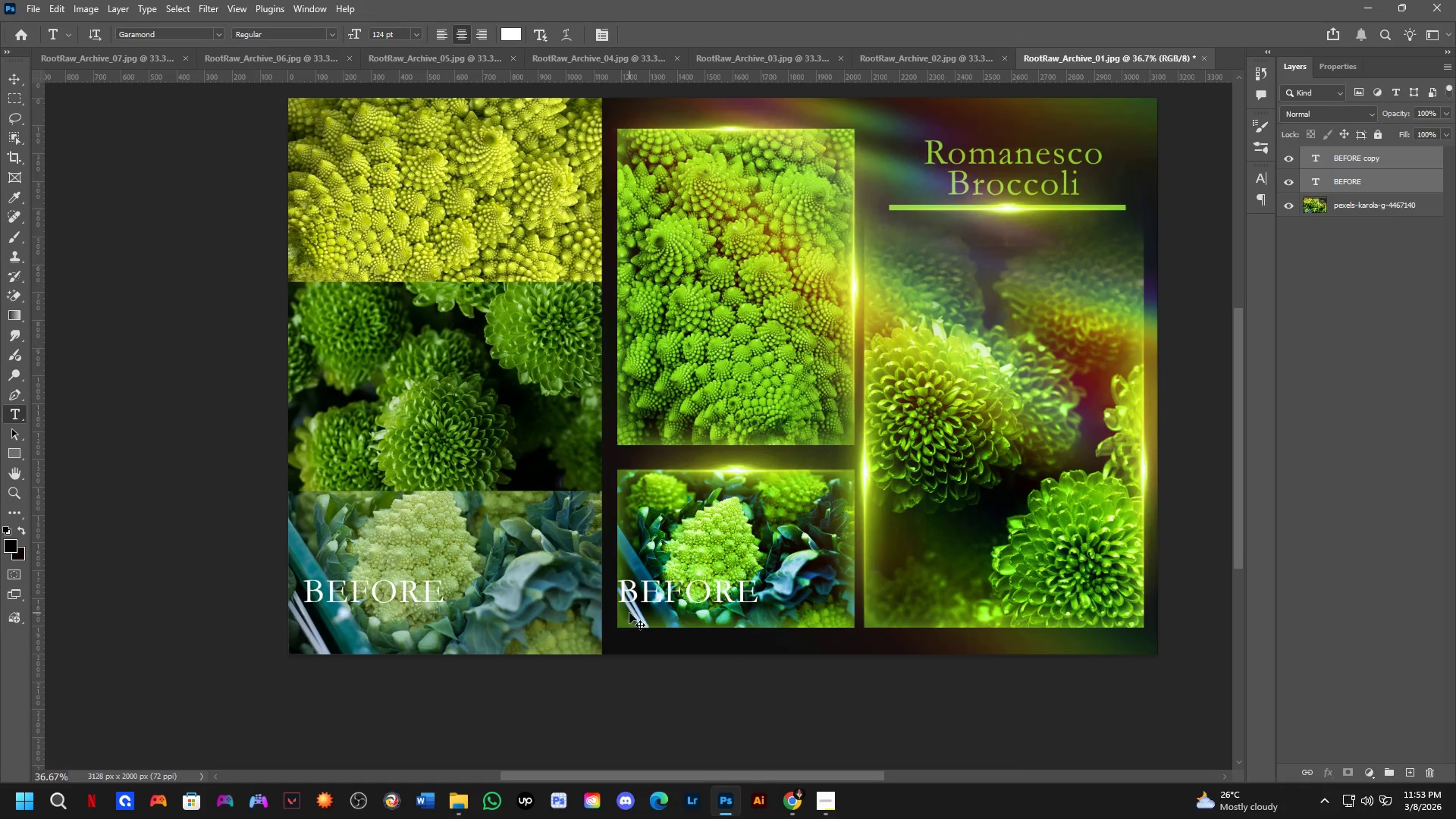 
left_click_drag(start_coordinate=[664, 535], to_coordinate=[670, 560])
 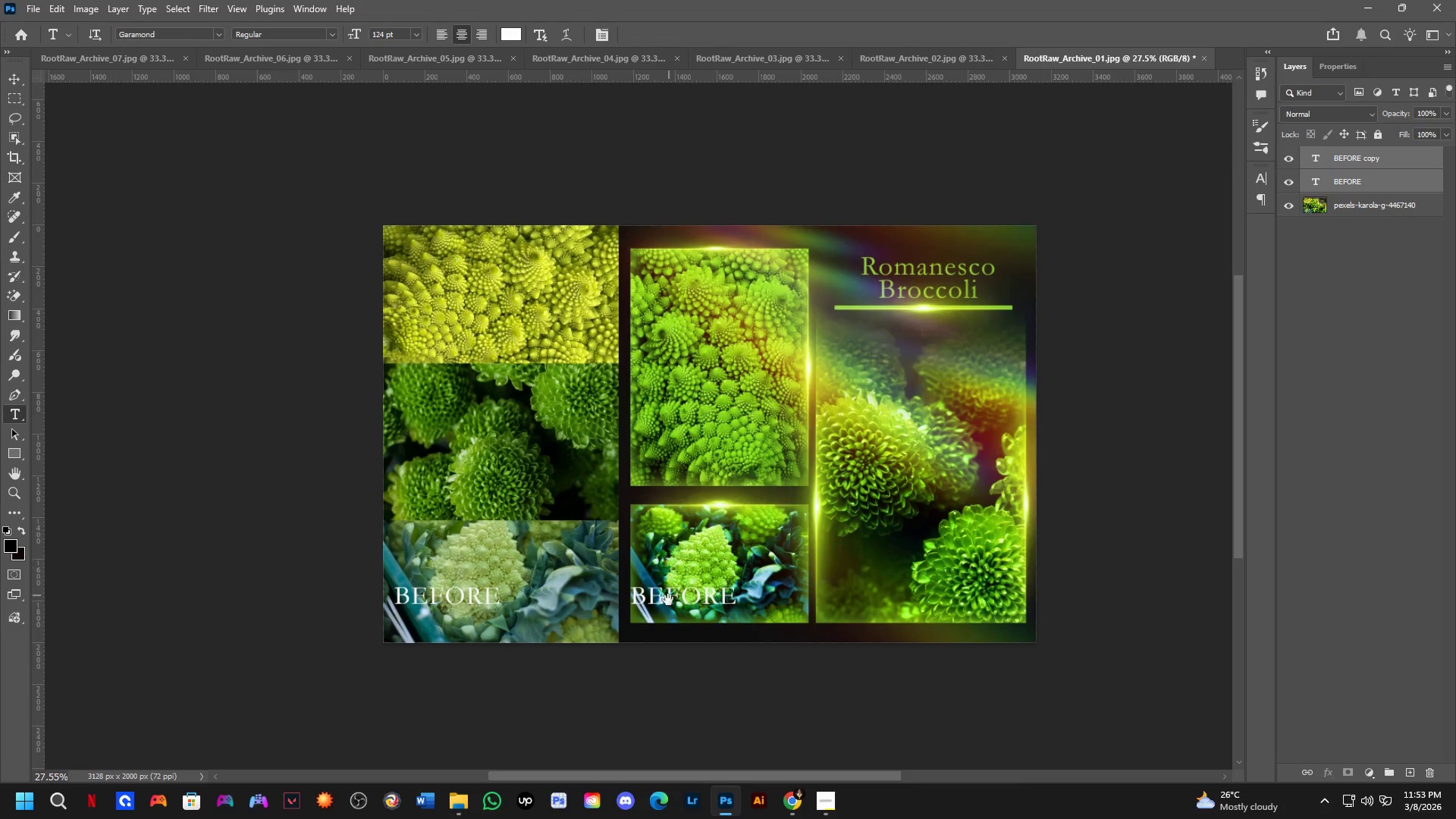 
scroll: coordinate [670, 608], scroll_direction: up, amount: 3.0
 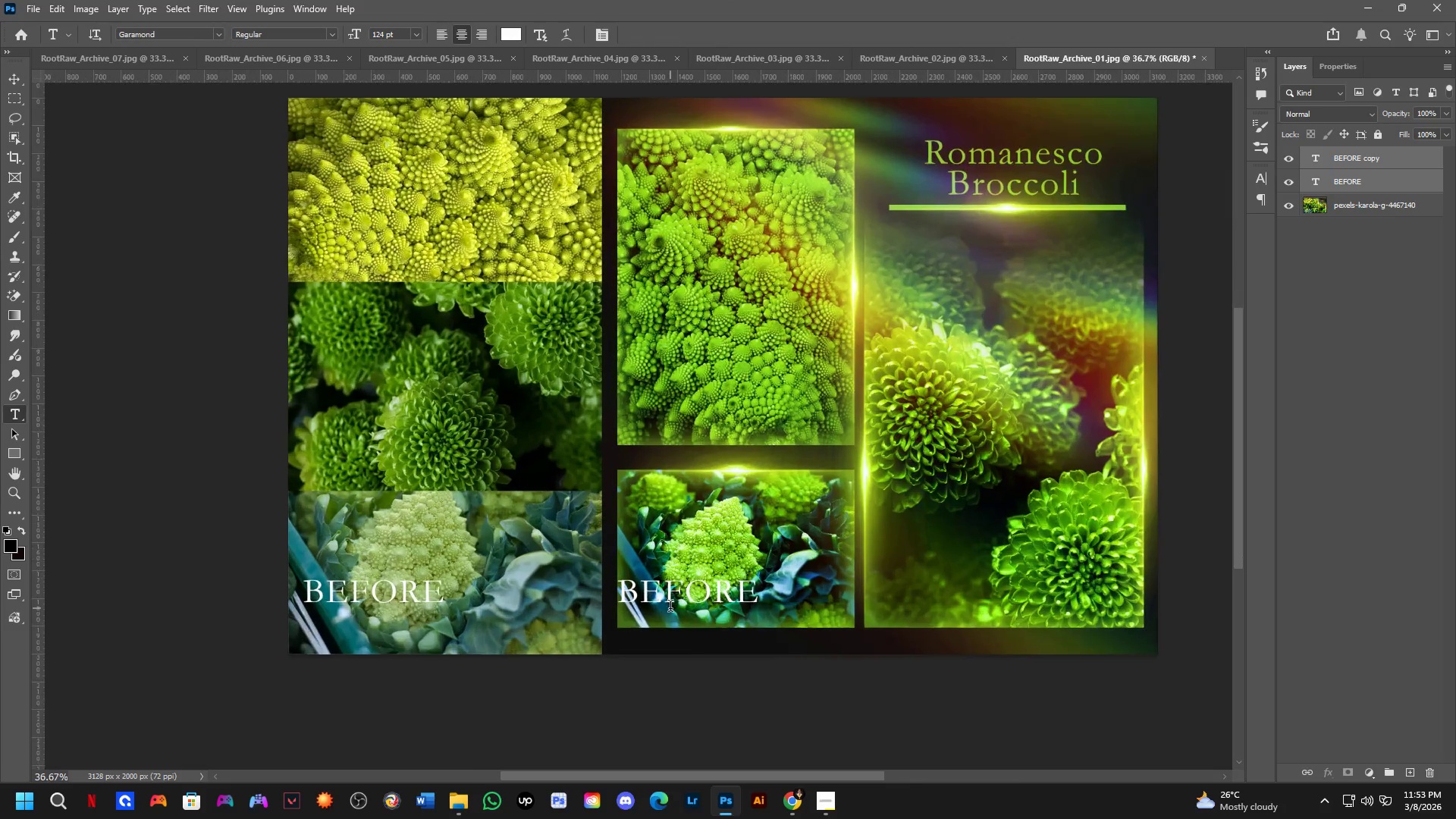 
key(Control+T)
 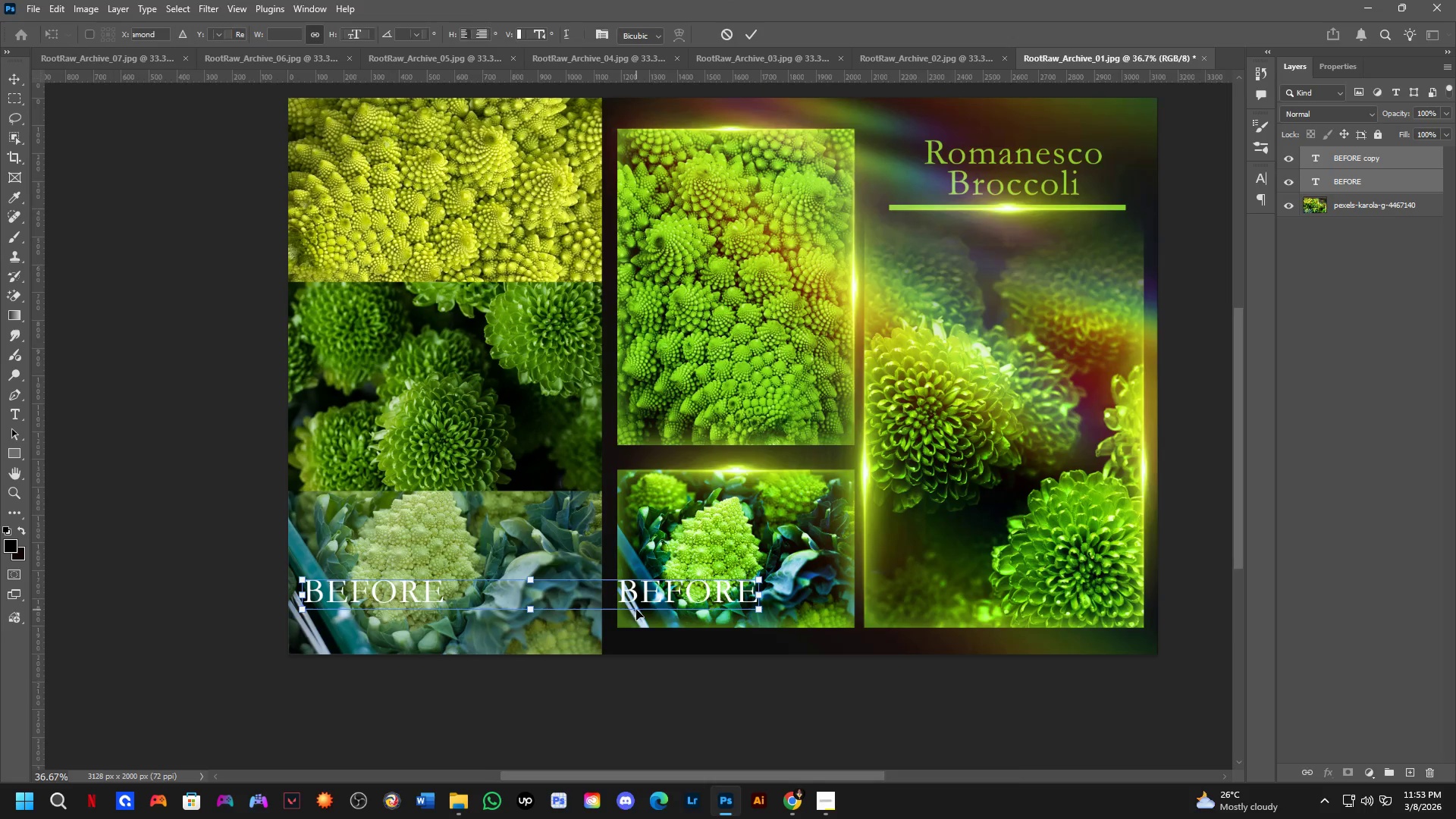 
scroll: coordinate [639, 610], scroll_direction: up, amount: 2.0
 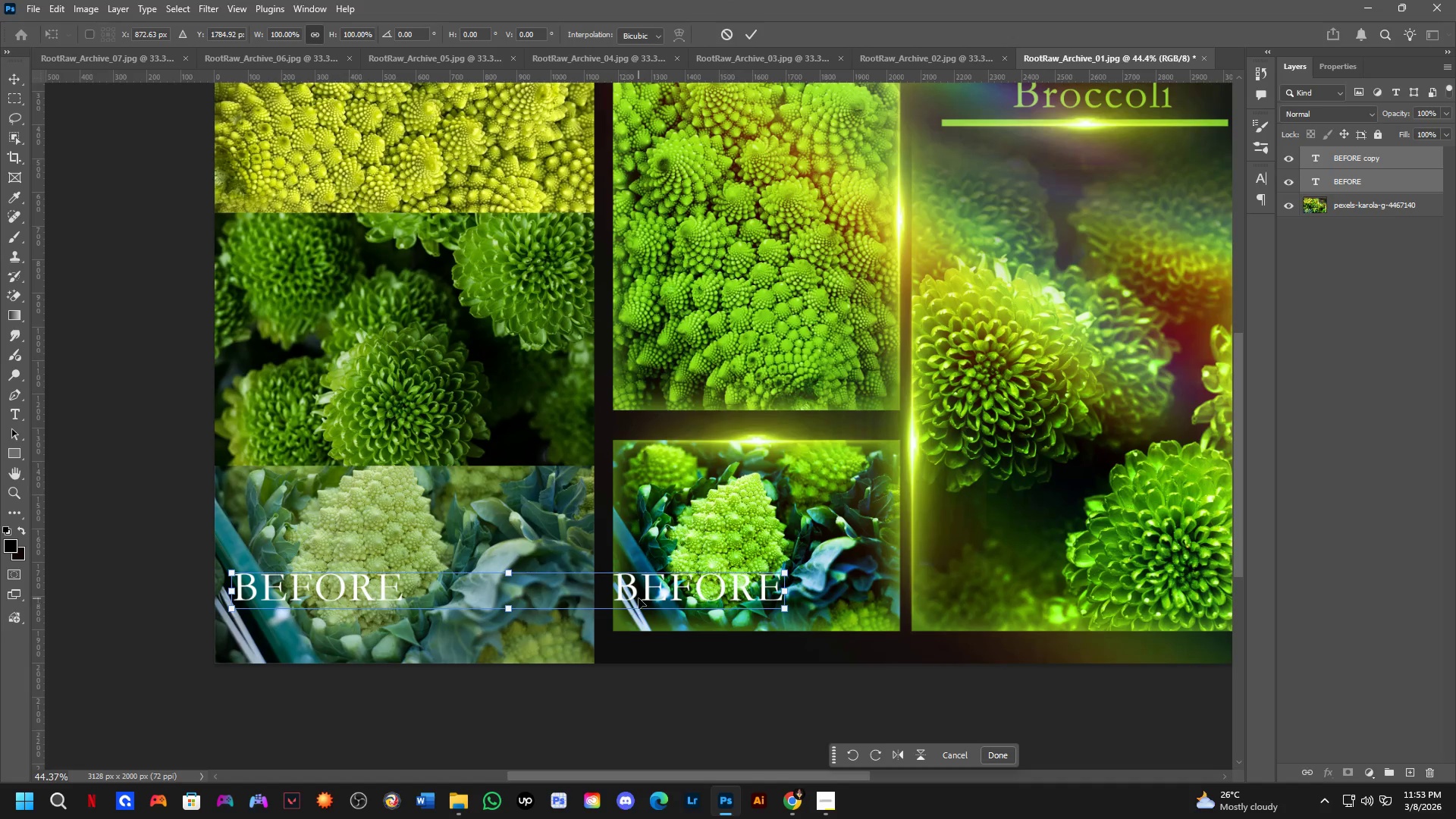 
hold_key(key=ShiftLeft, duration=1.5)
left_click_drag(start_coordinate=[639, 593], to_coordinate=[657, 388])
 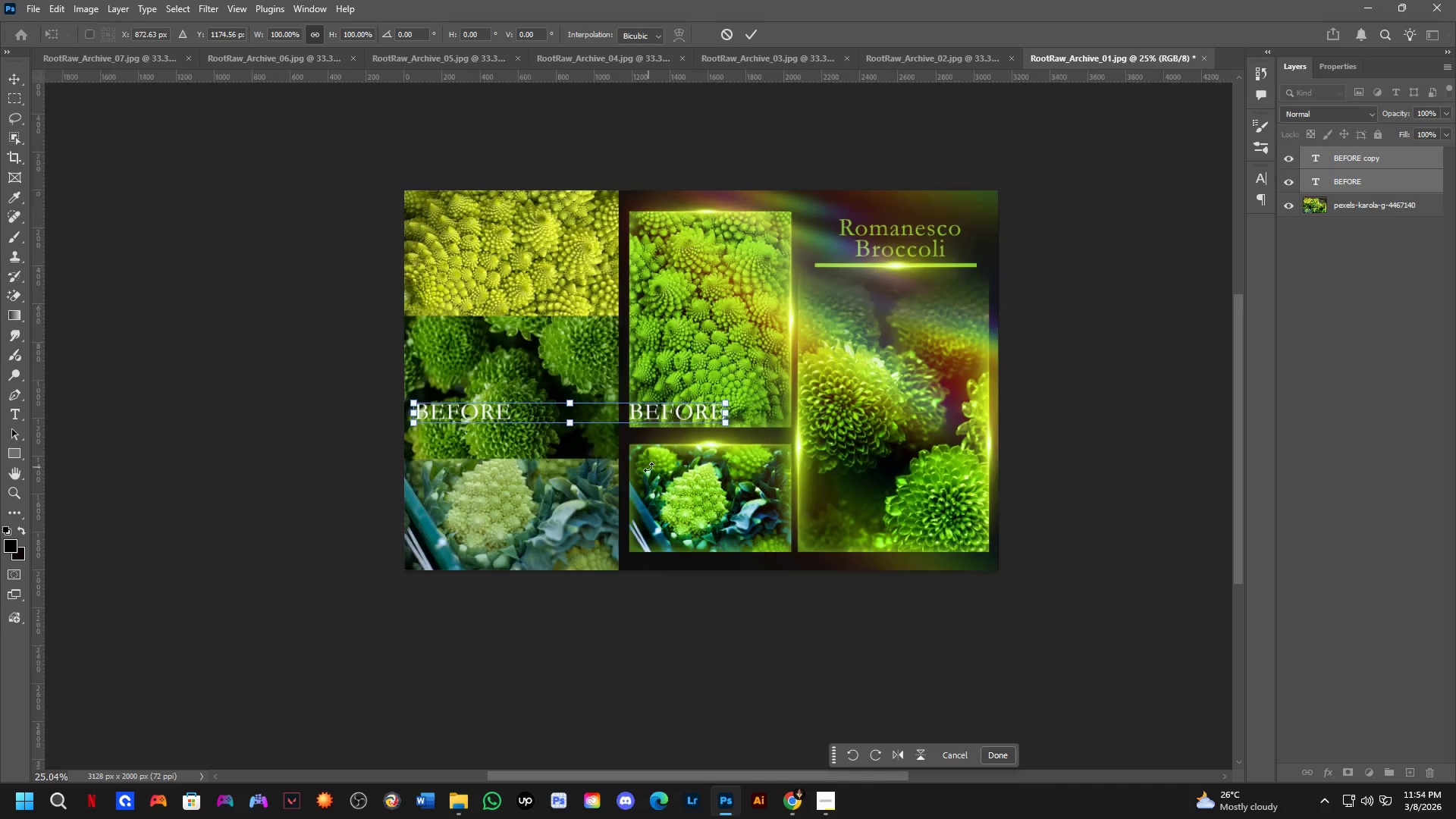 
hold_key(key=ShiftLeft, duration=0.44)
 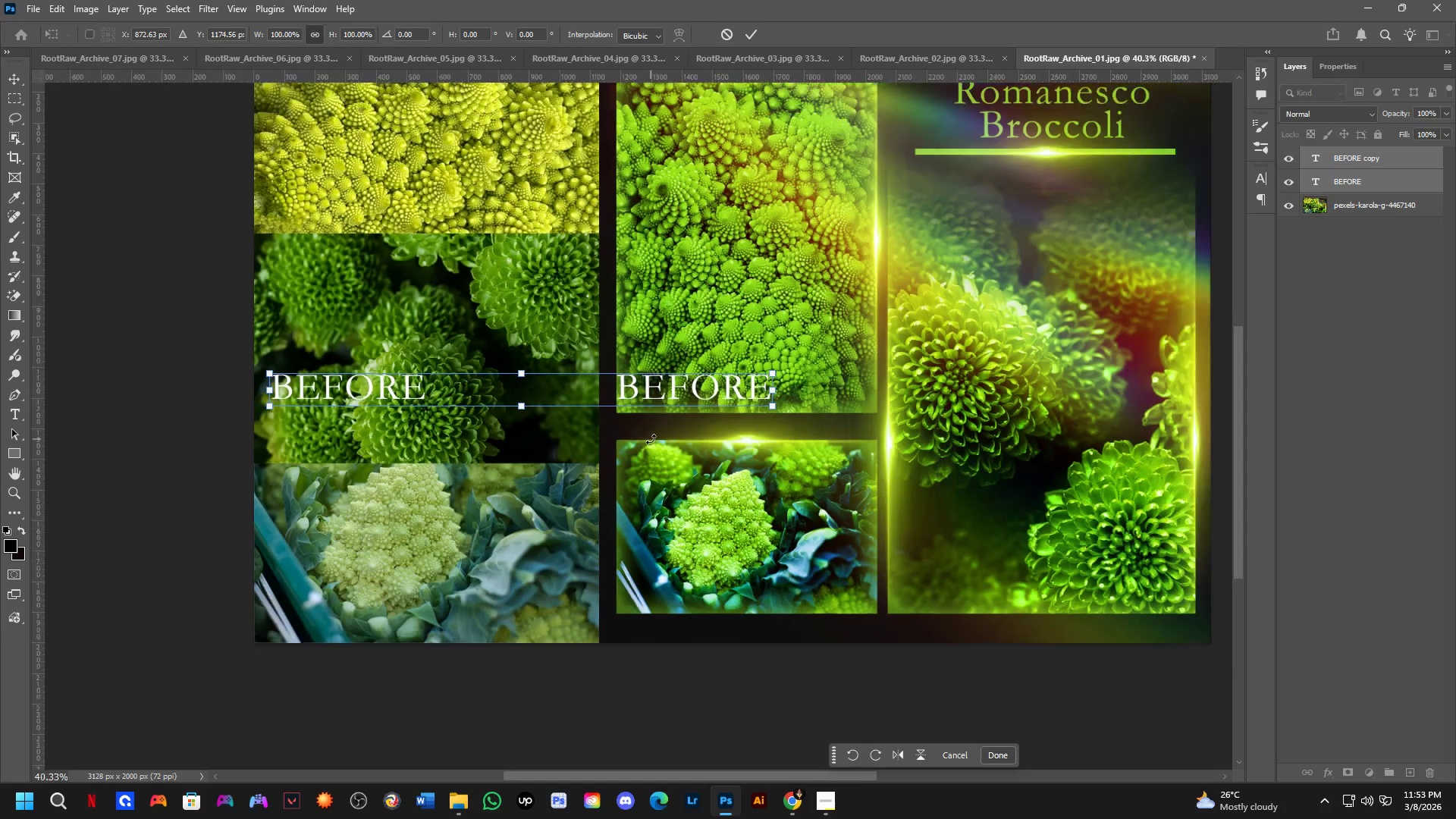 
scroll: coordinate [650, 461], scroll_direction: down, amount: 6.0
 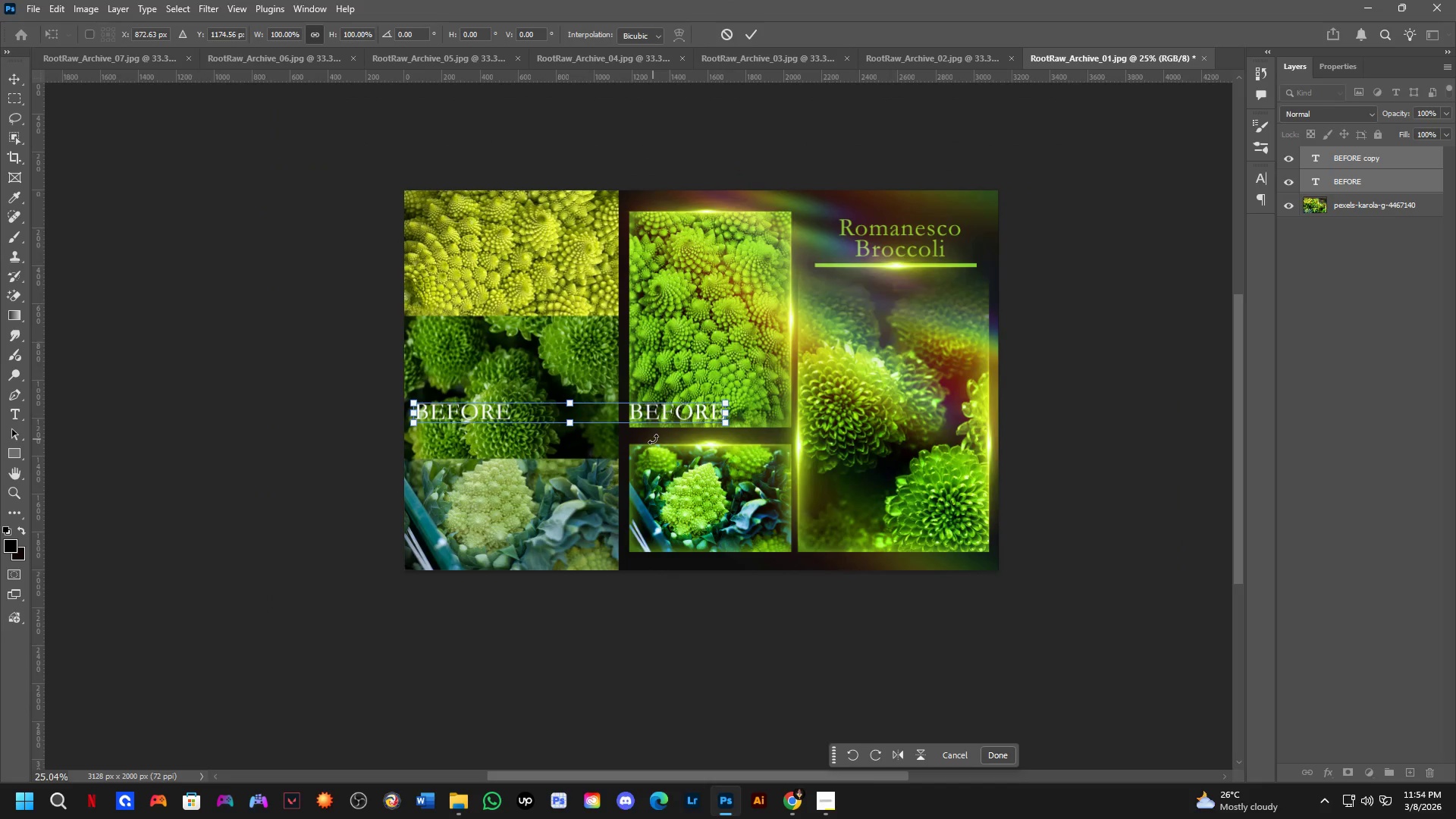 
hold_key(key=ShiftLeft, duration=1.52)
left_click_drag(start_coordinate=[657, 418], to_coordinate=[667, 215])
 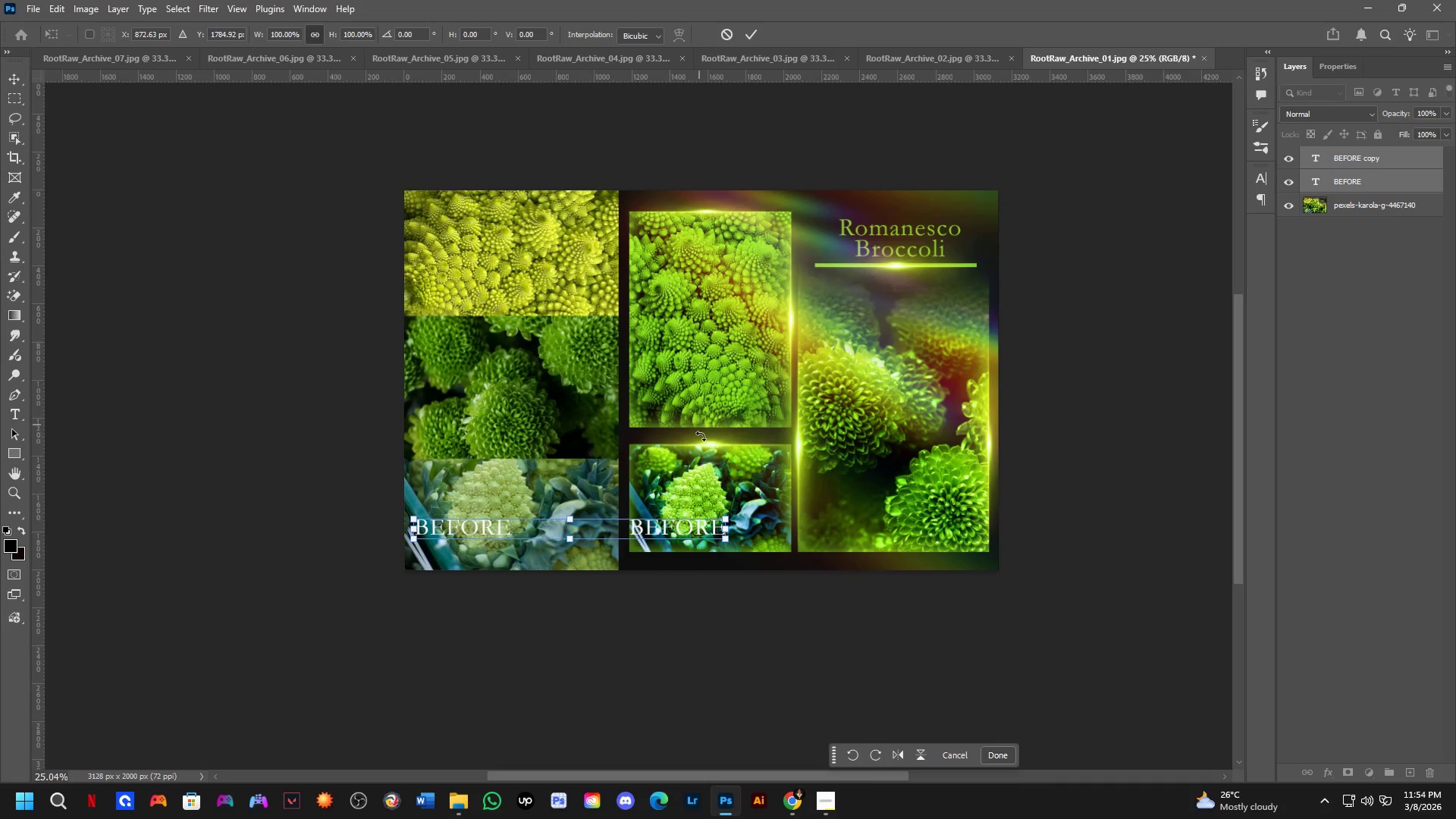 
hold_key(key=ShiftLeft, duration=0.42)
 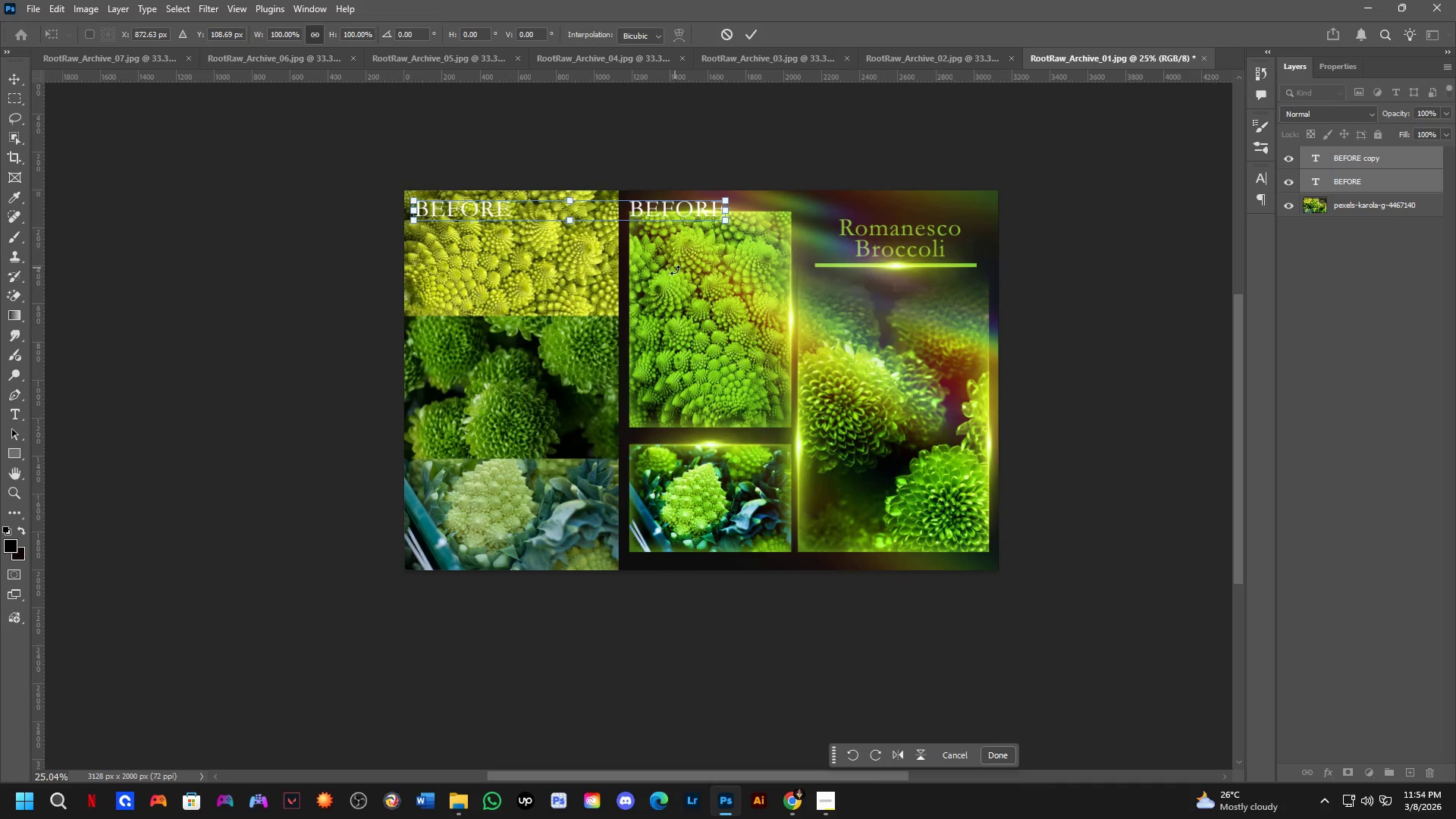 
key(Control+Z)
 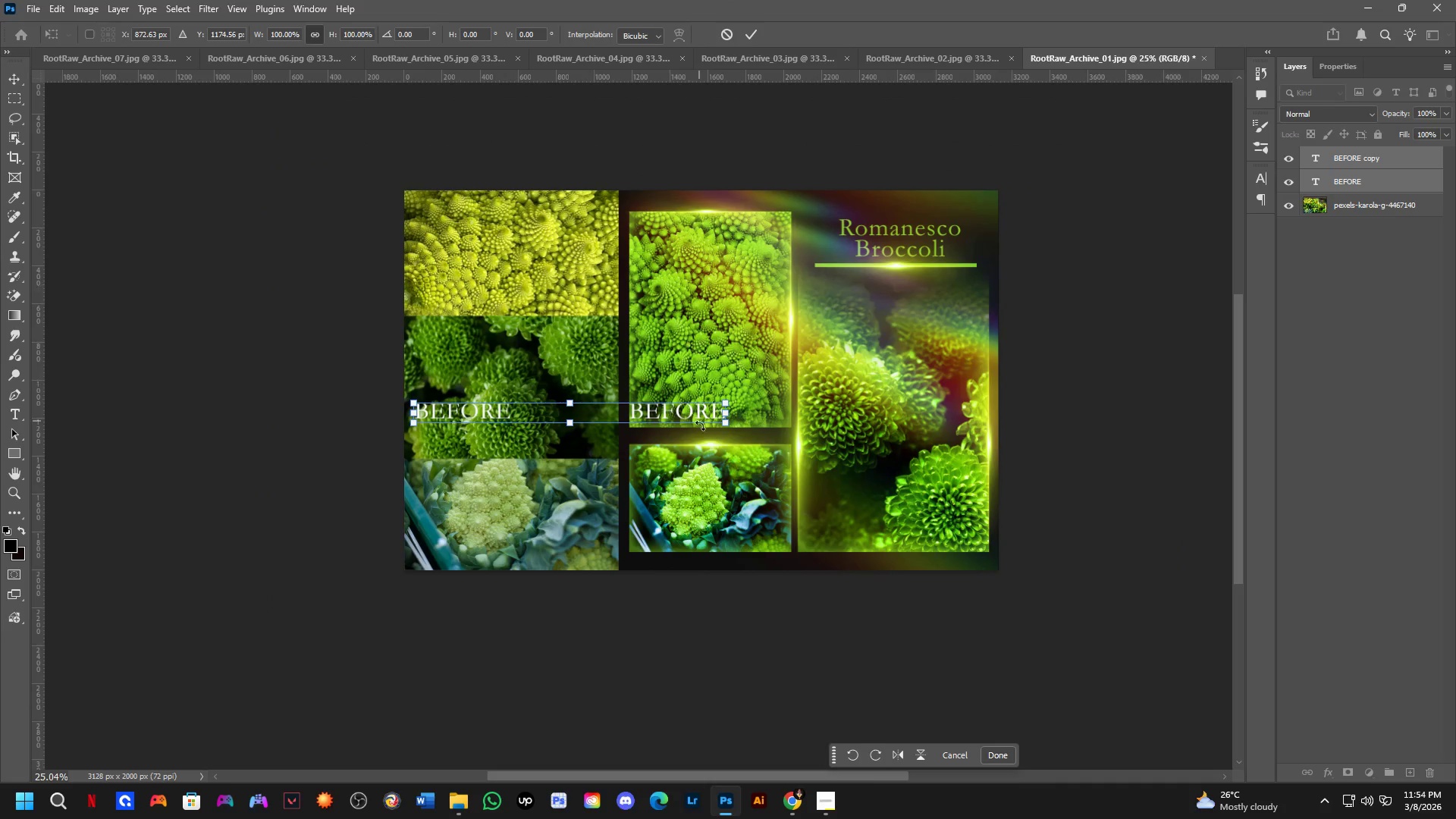 
key(Control+Z)
 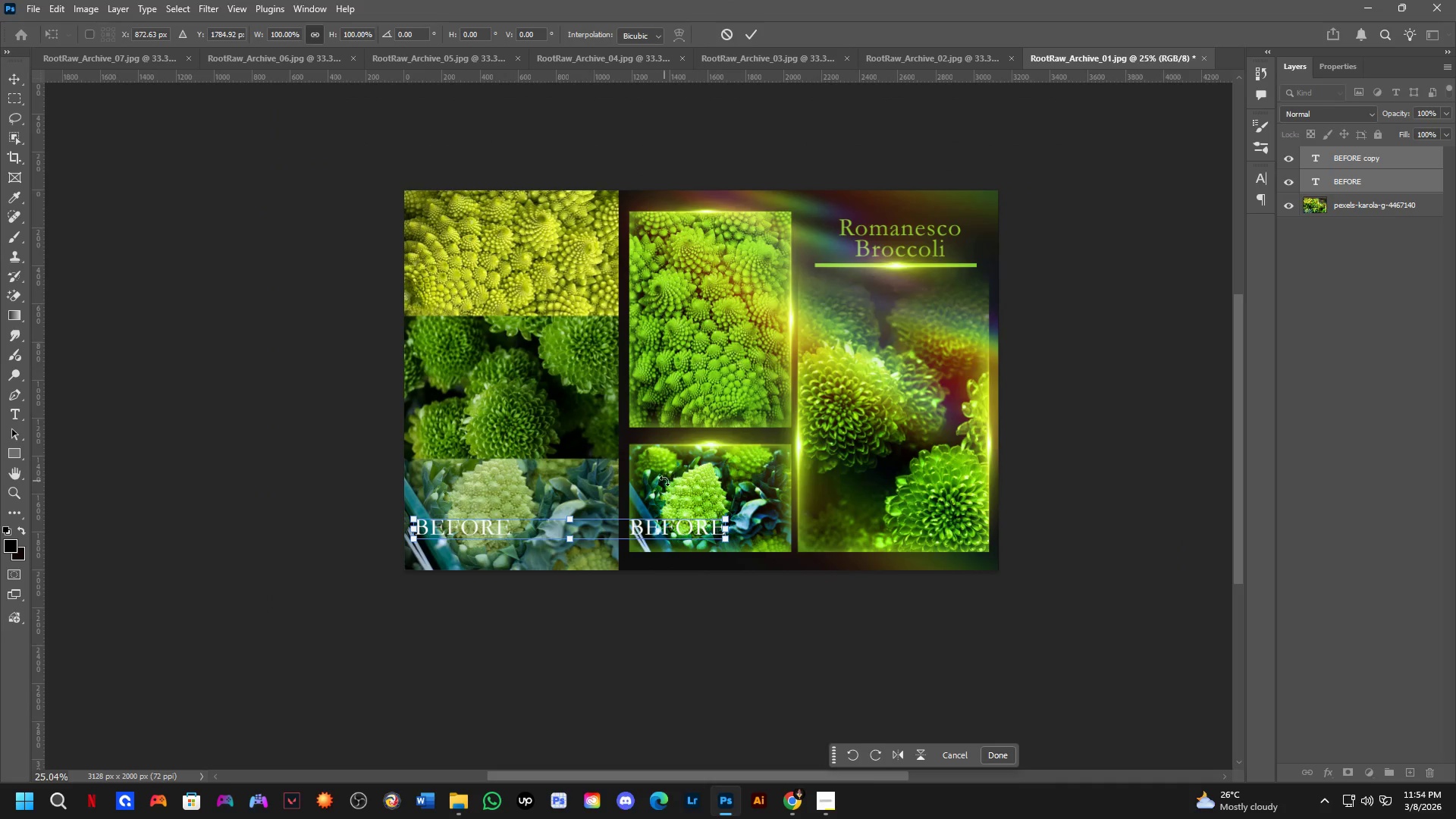 
key(NumpadEnter)
 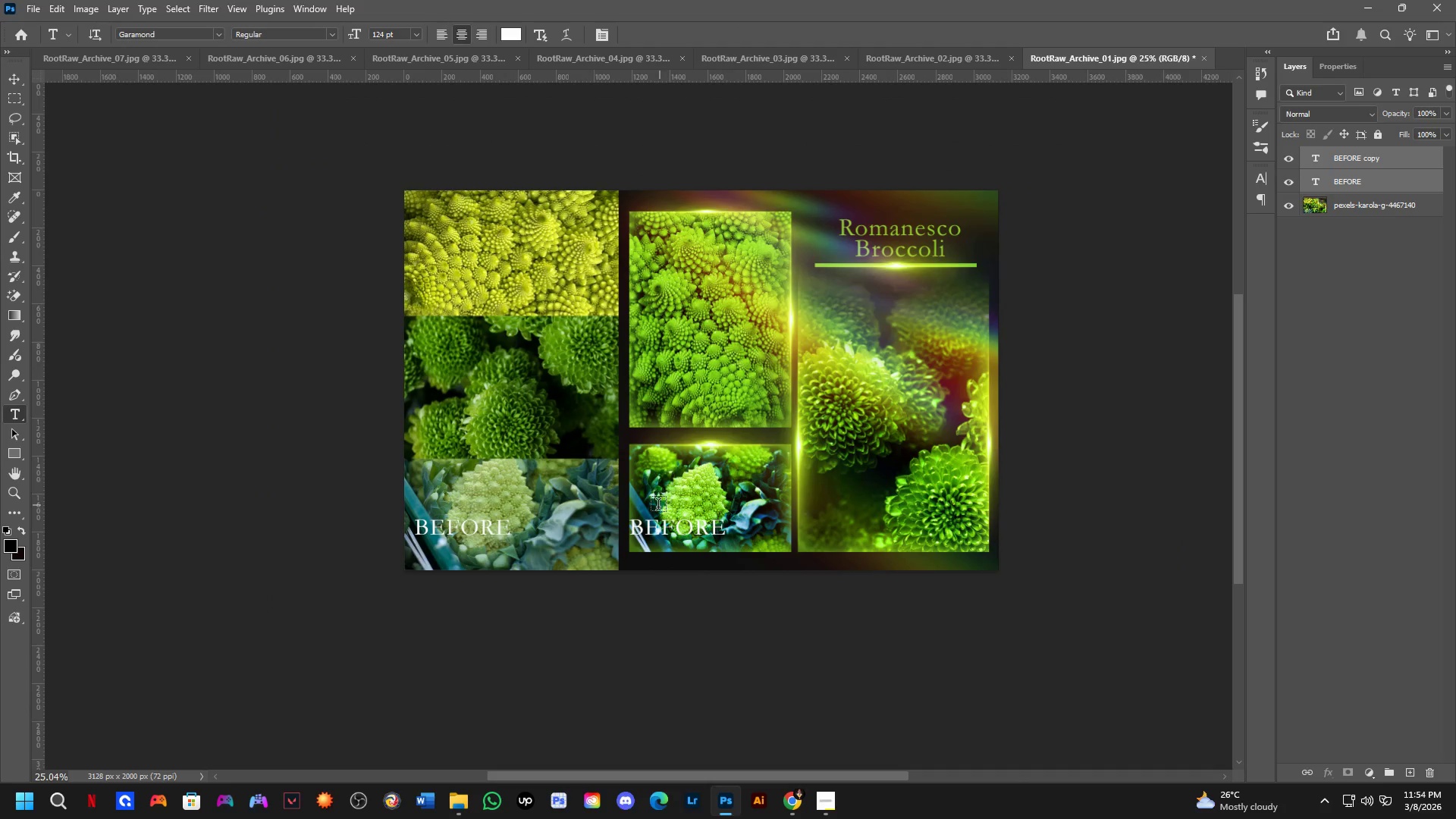 
scroll: coordinate [653, 519], scroll_direction: up, amount: 3.0
 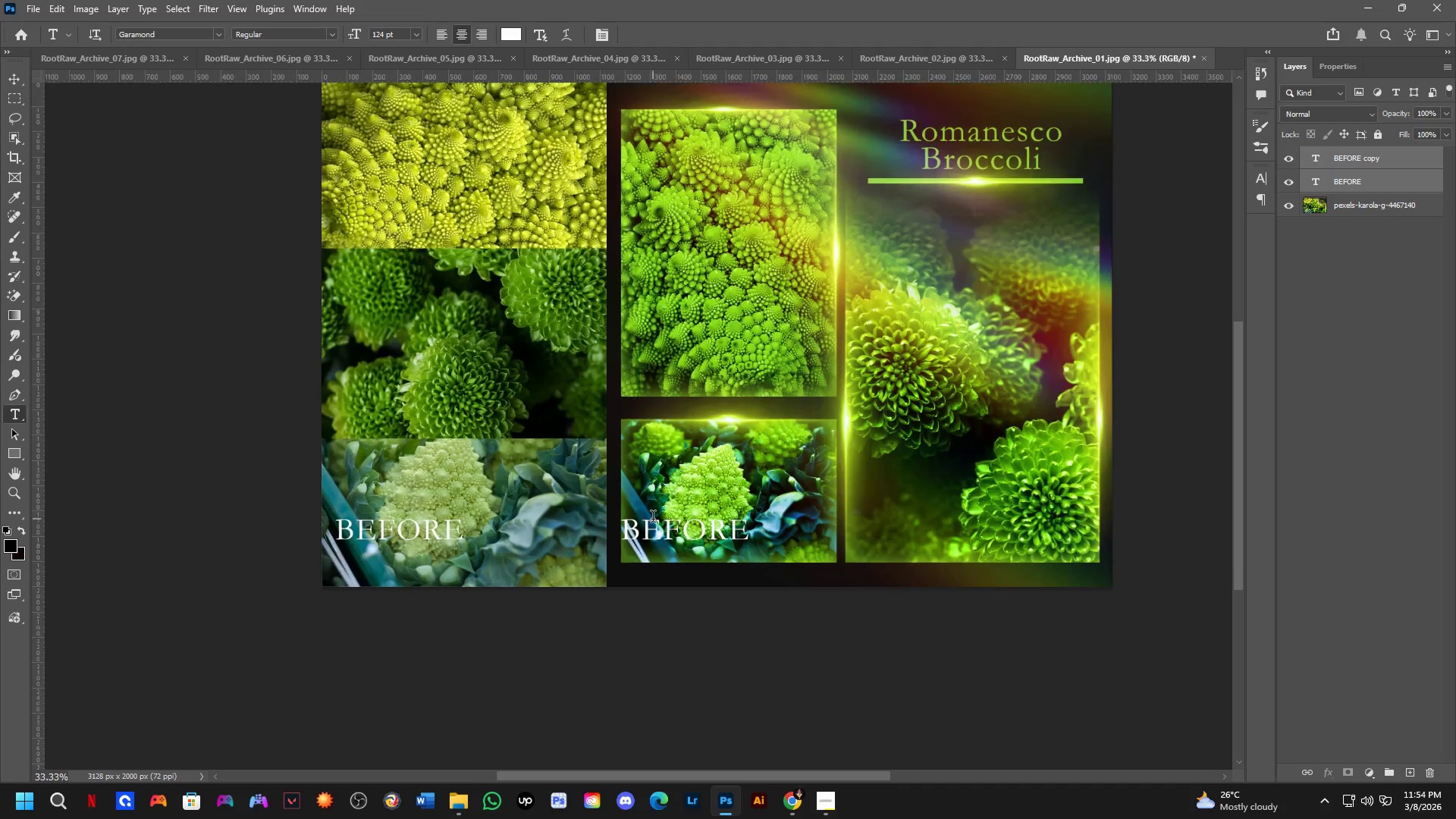 
key(Control+Z)
 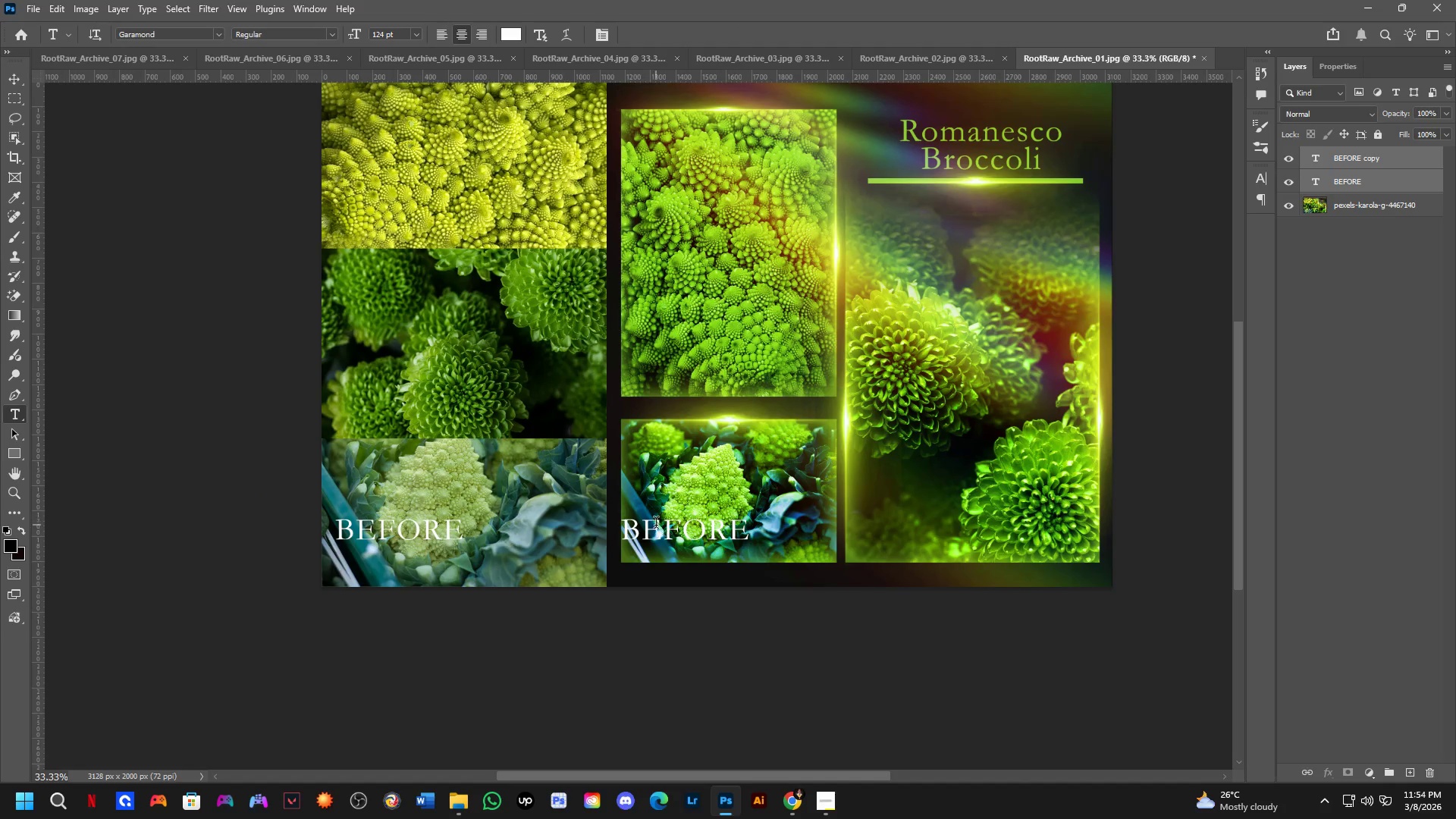 
key(Control+Z)
 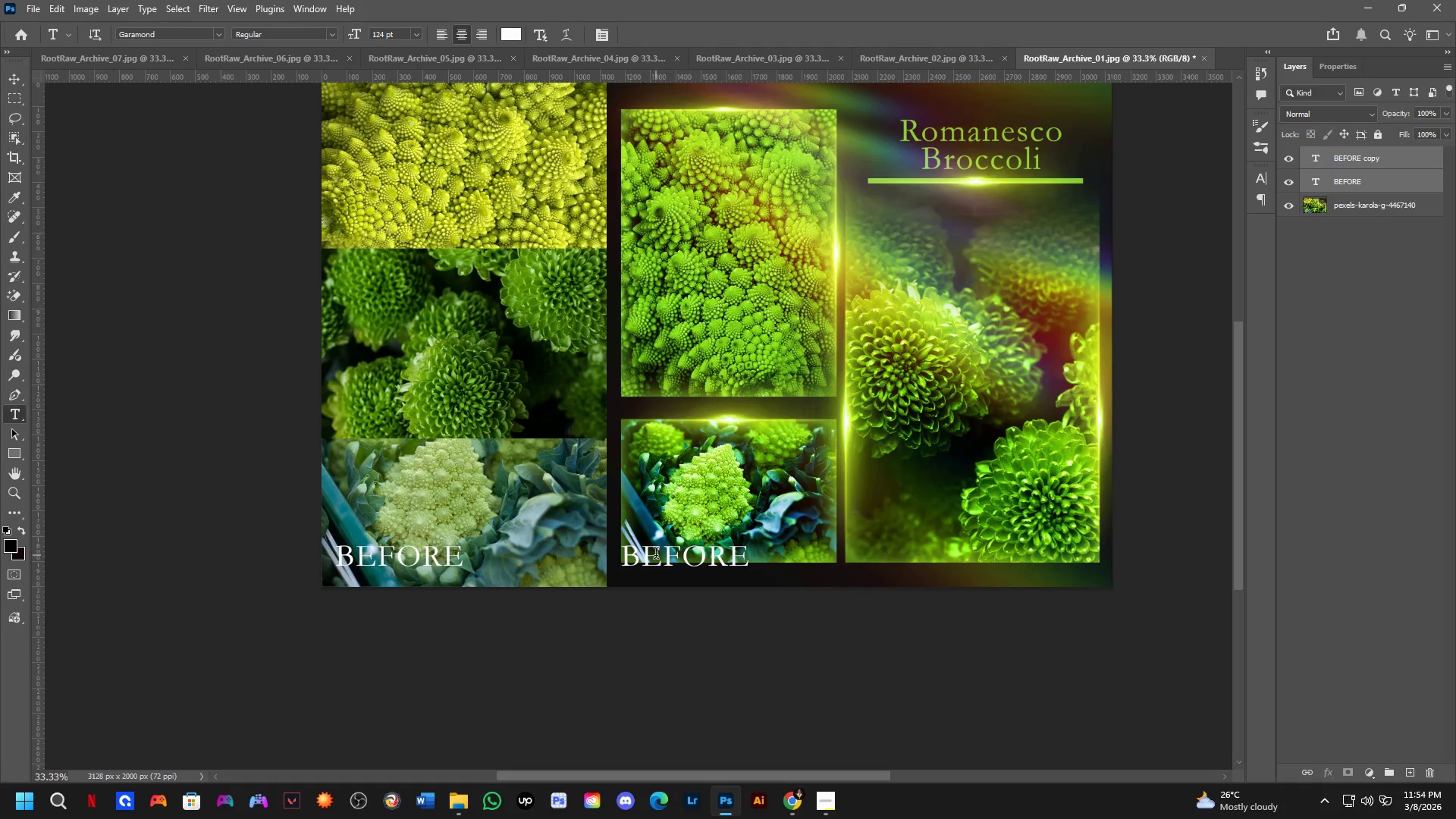 
scroll: coordinate [664, 549], scroll_direction: down, amount: 2.0
 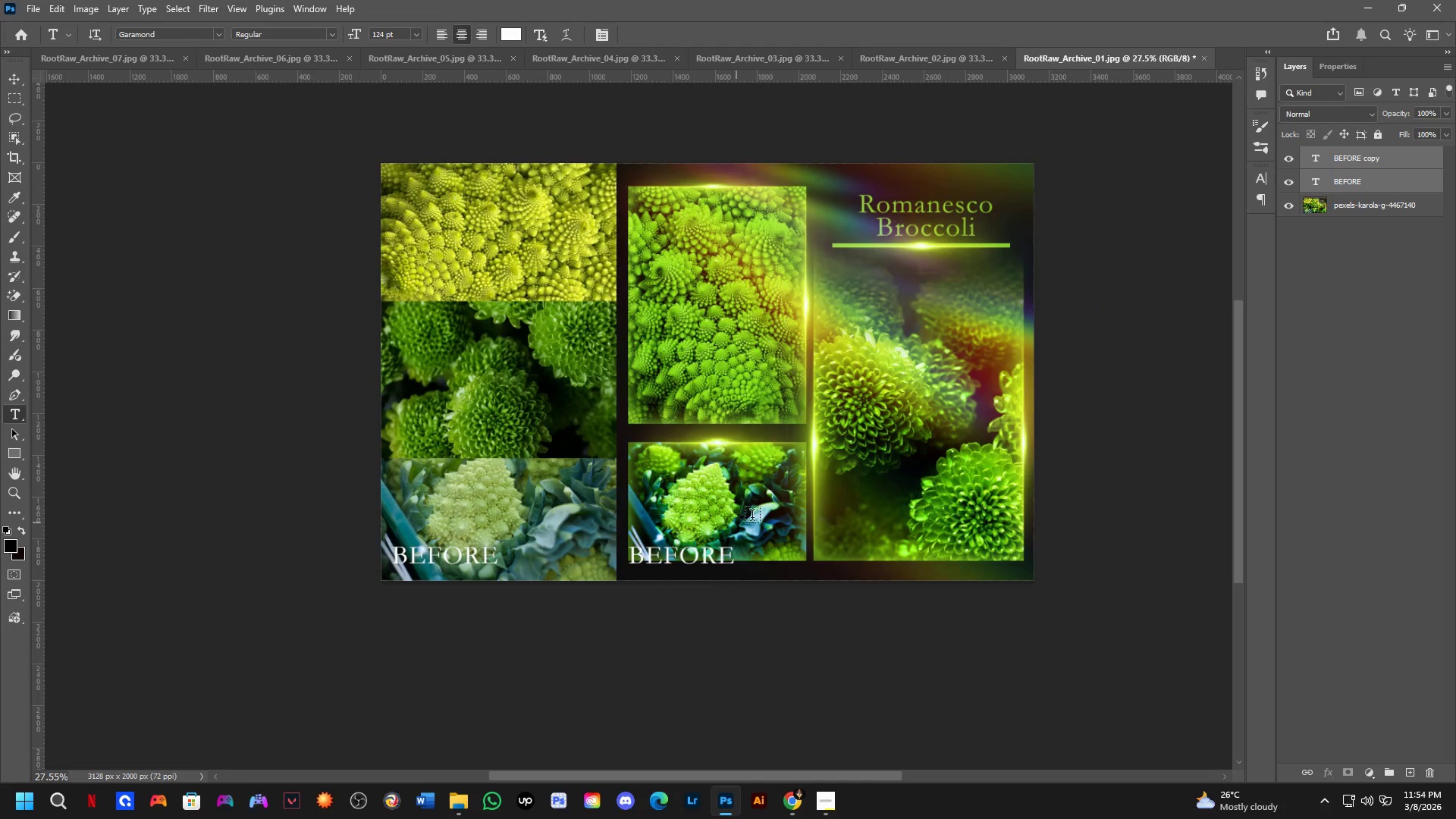 
hold_key(key=Space, duration=1.3)
 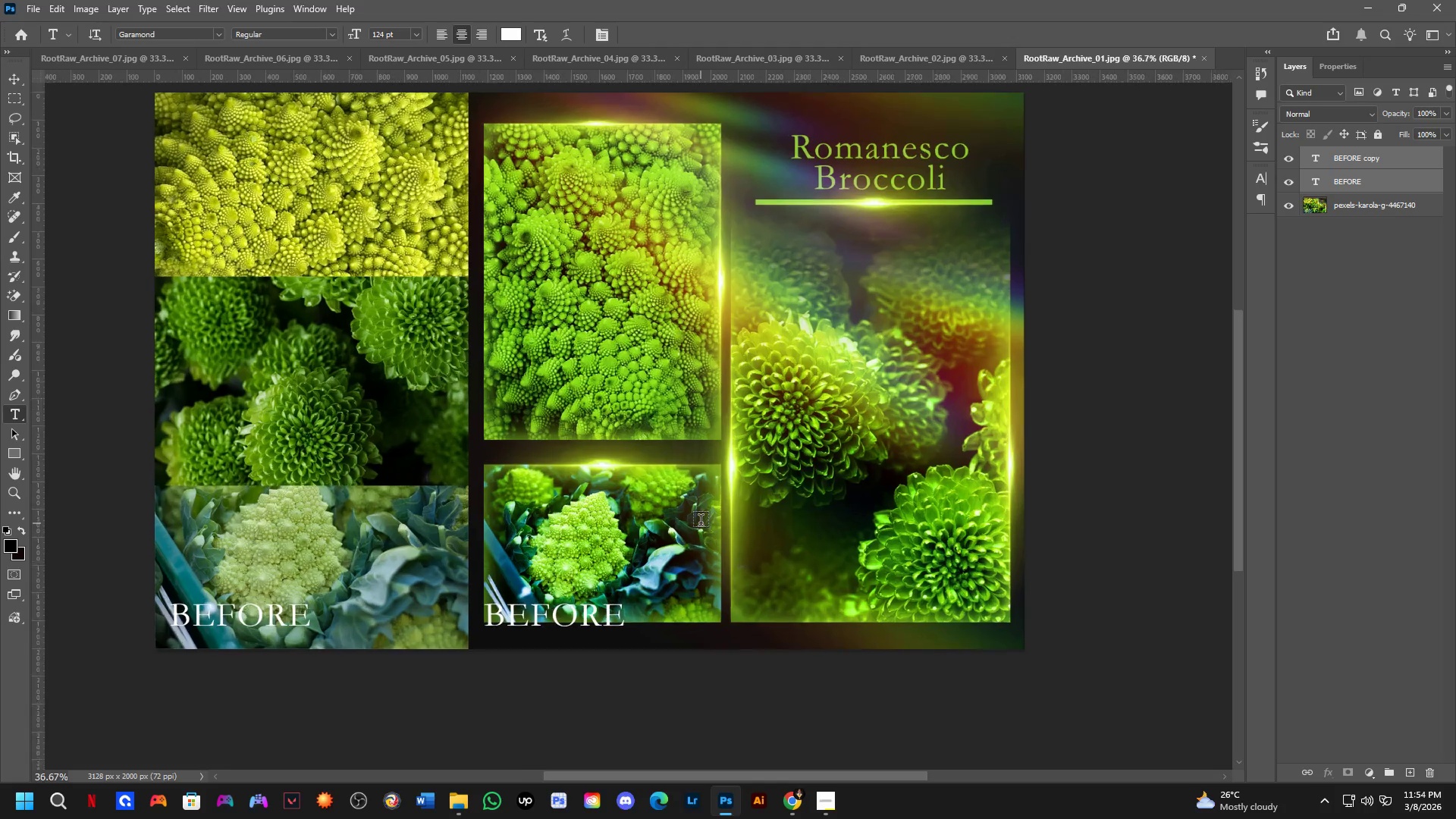 
left_click_drag(start_coordinate=[776, 501], to_coordinate=[685, 539])
 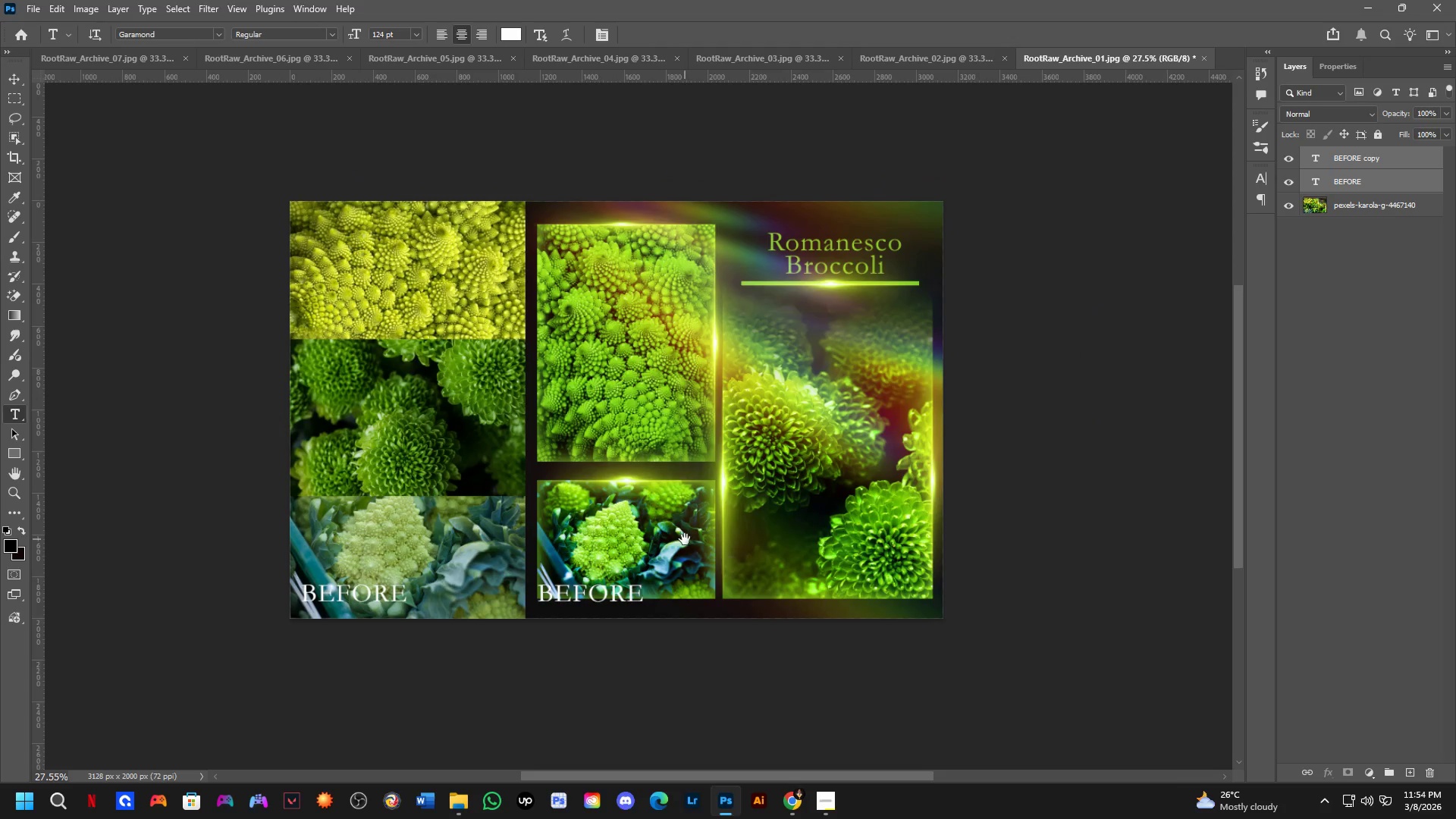 
hold_key(key=Space, duration=1.51)
 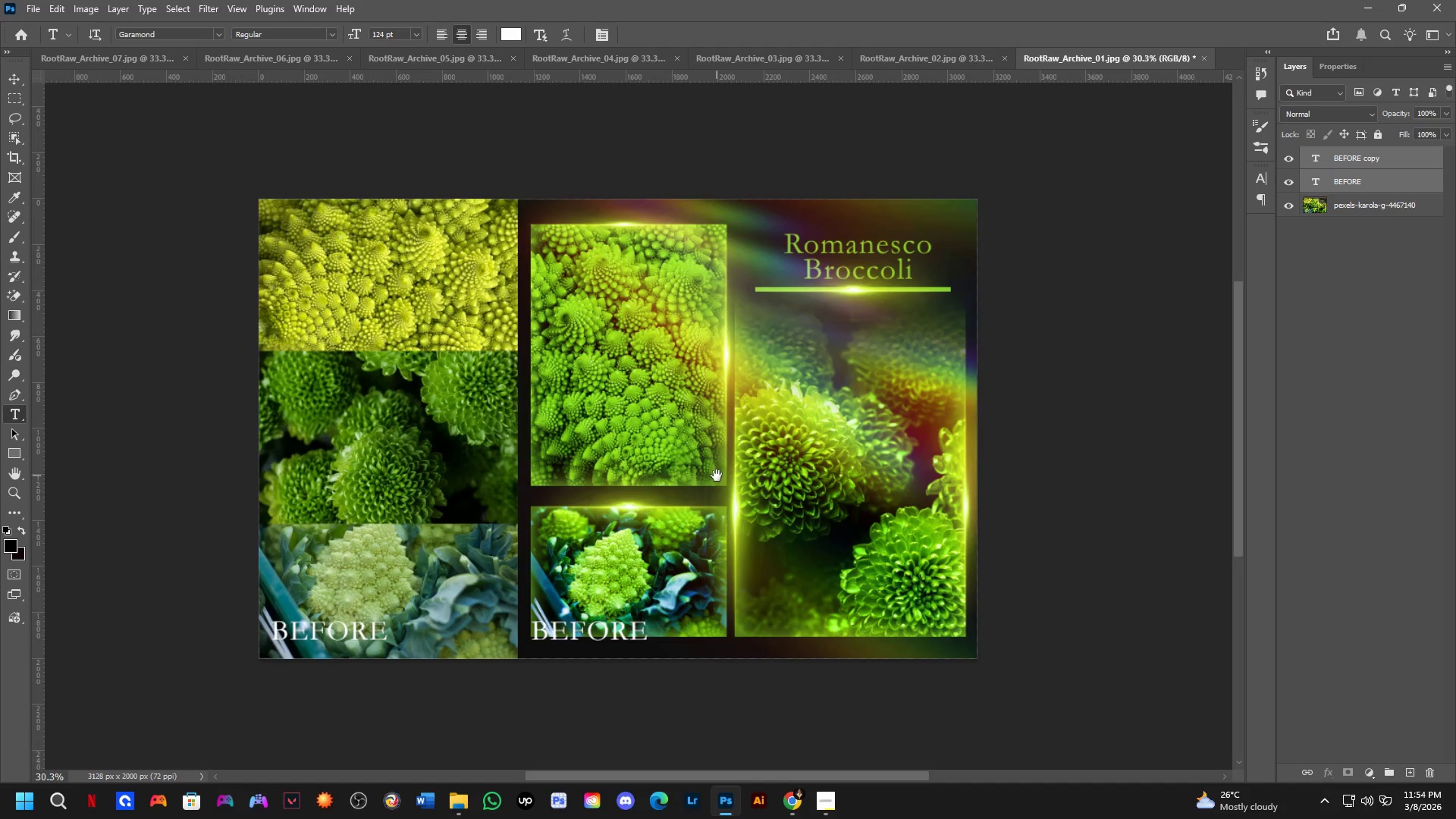 
scroll: coordinate [701, 522], scroll_direction: up, amount: 1.0
 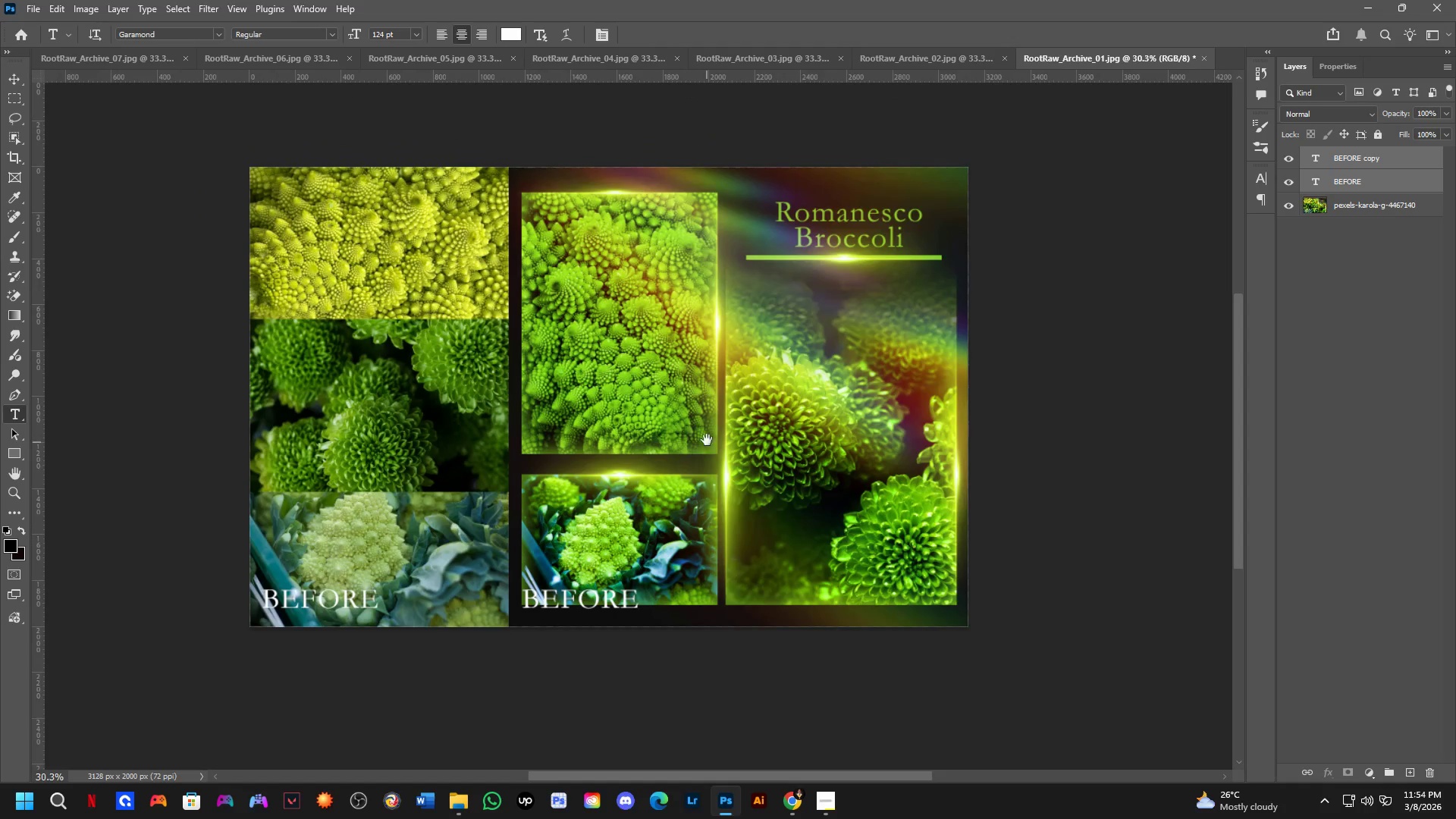 
left_click_drag(start_coordinate=[708, 444], to_coordinate=[717, 475])
 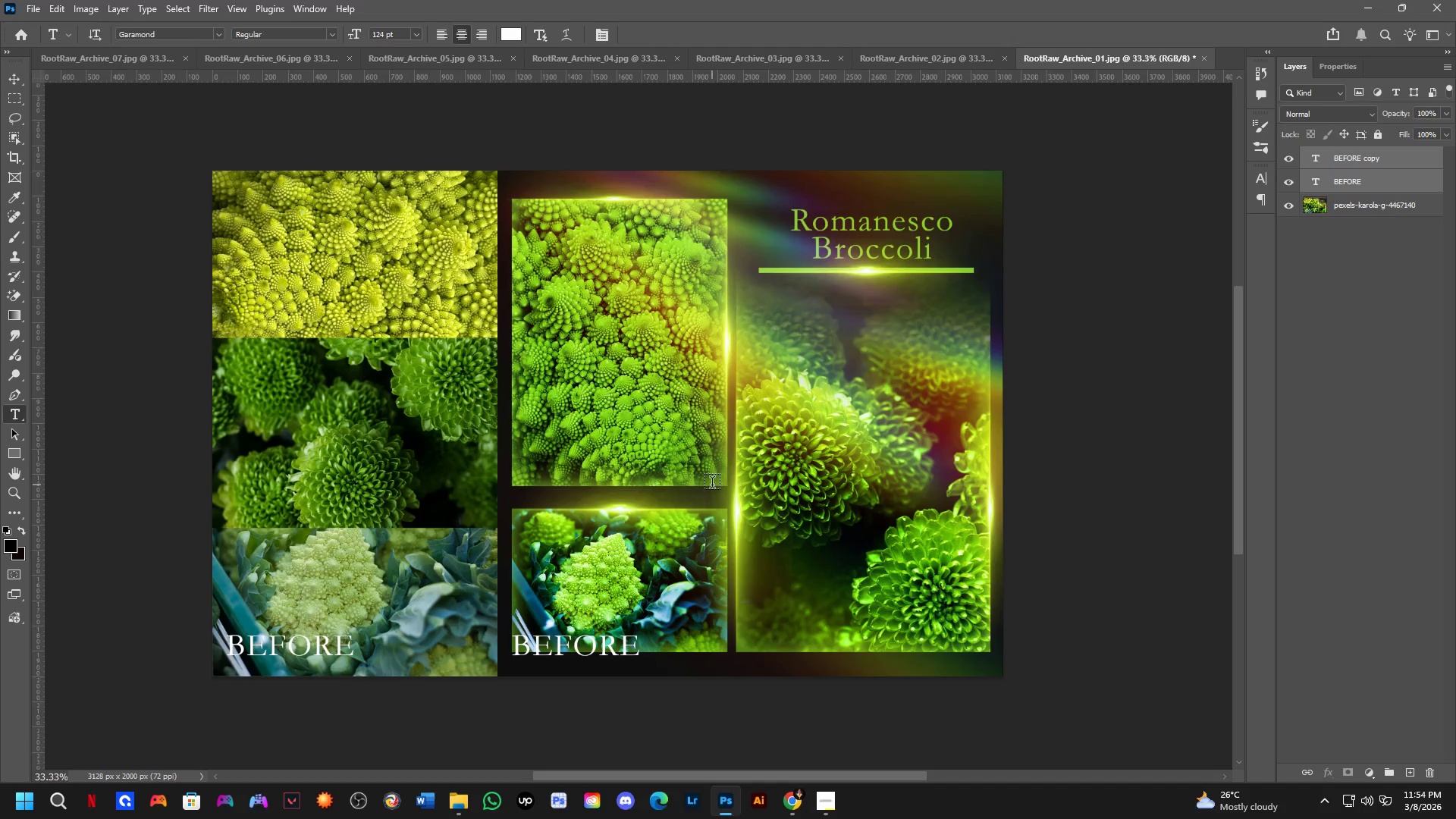 
hold_key(key=Space, duration=0.52)
 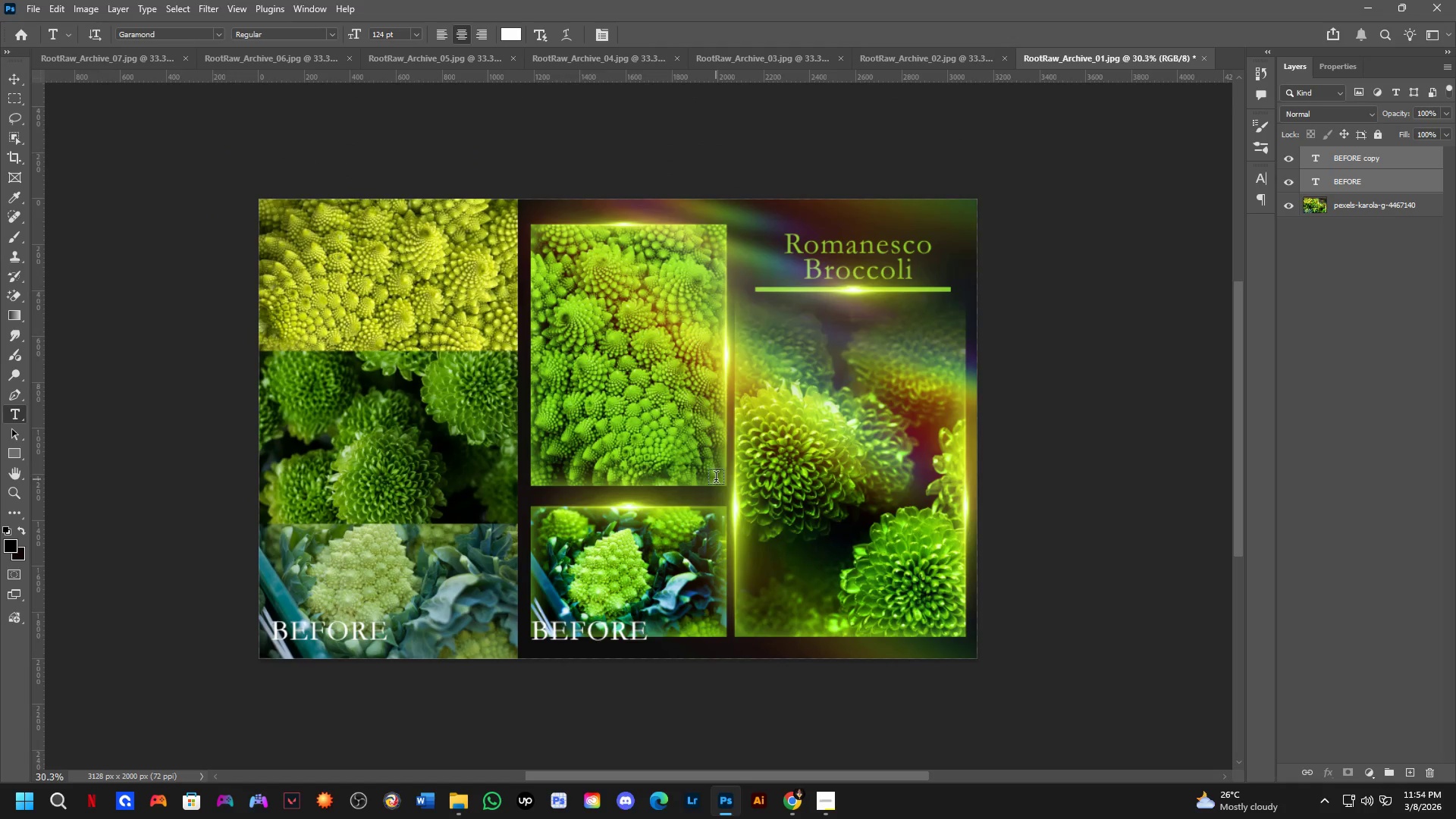 
scroll: coordinate [716, 479], scroll_direction: up, amount: 1.0
 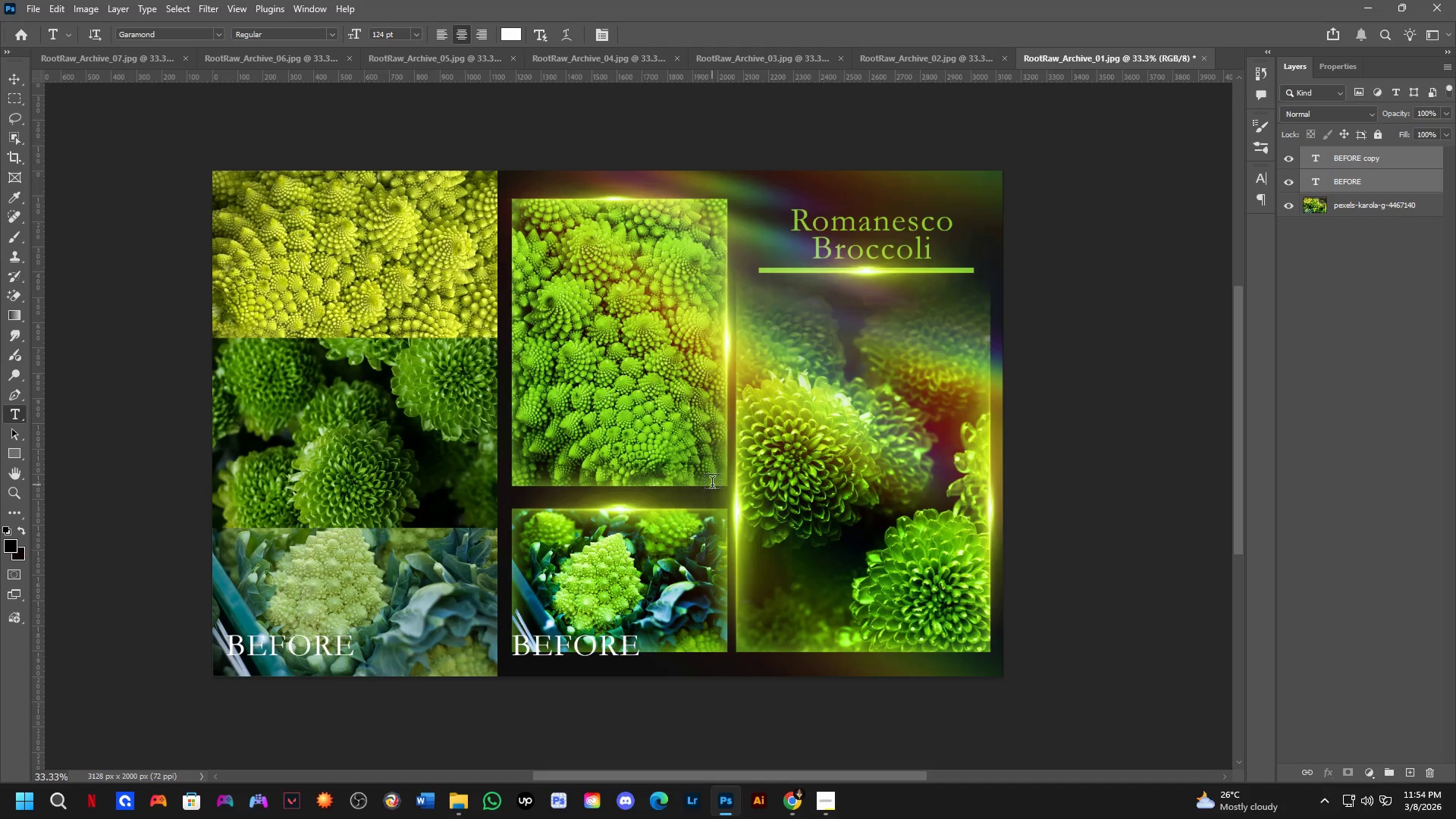 
hold_key(key=Space, duration=0.86)
 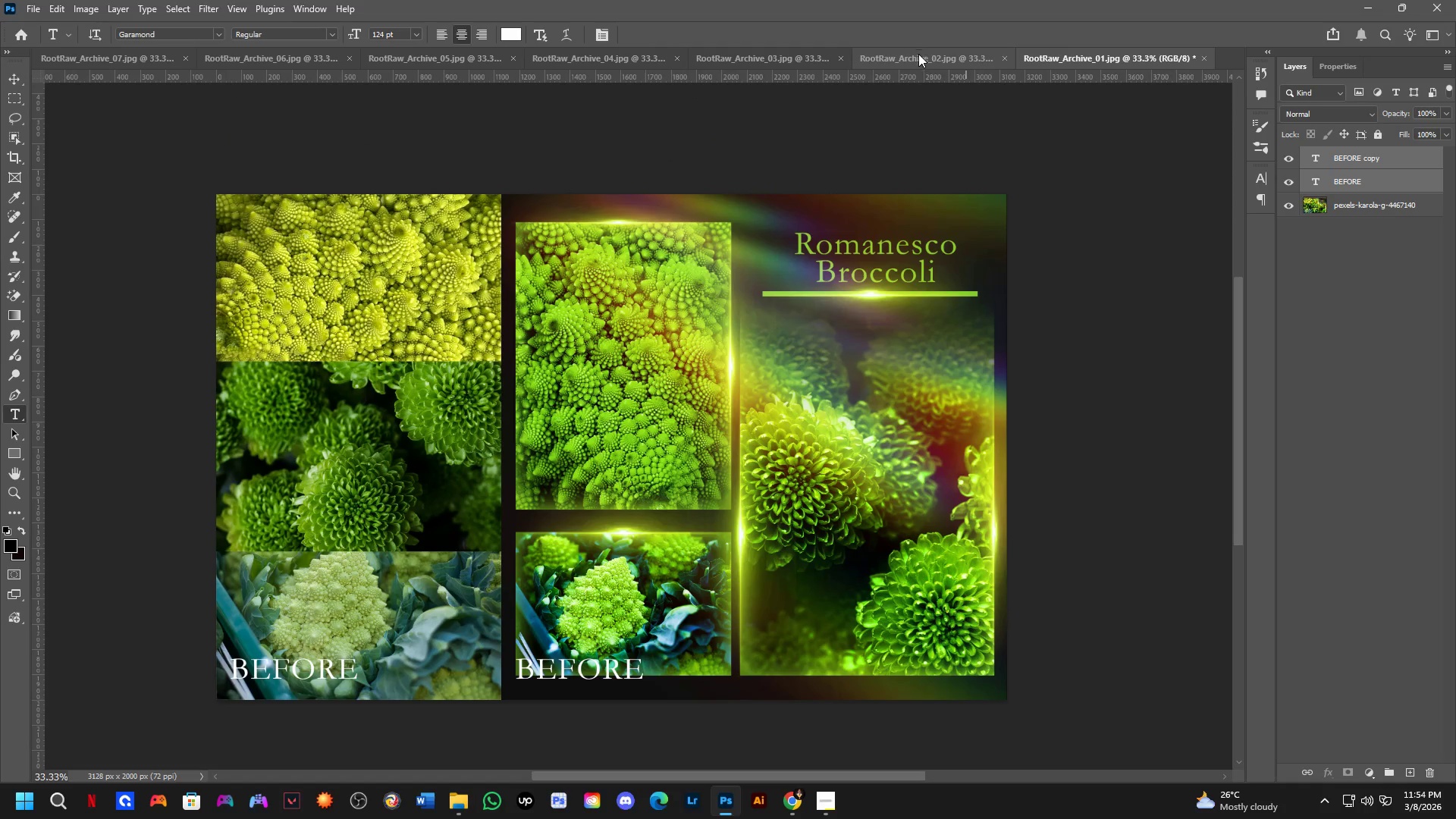 
left_click_drag(start_coordinate=[707, 460], to_coordinate=[711, 484])
 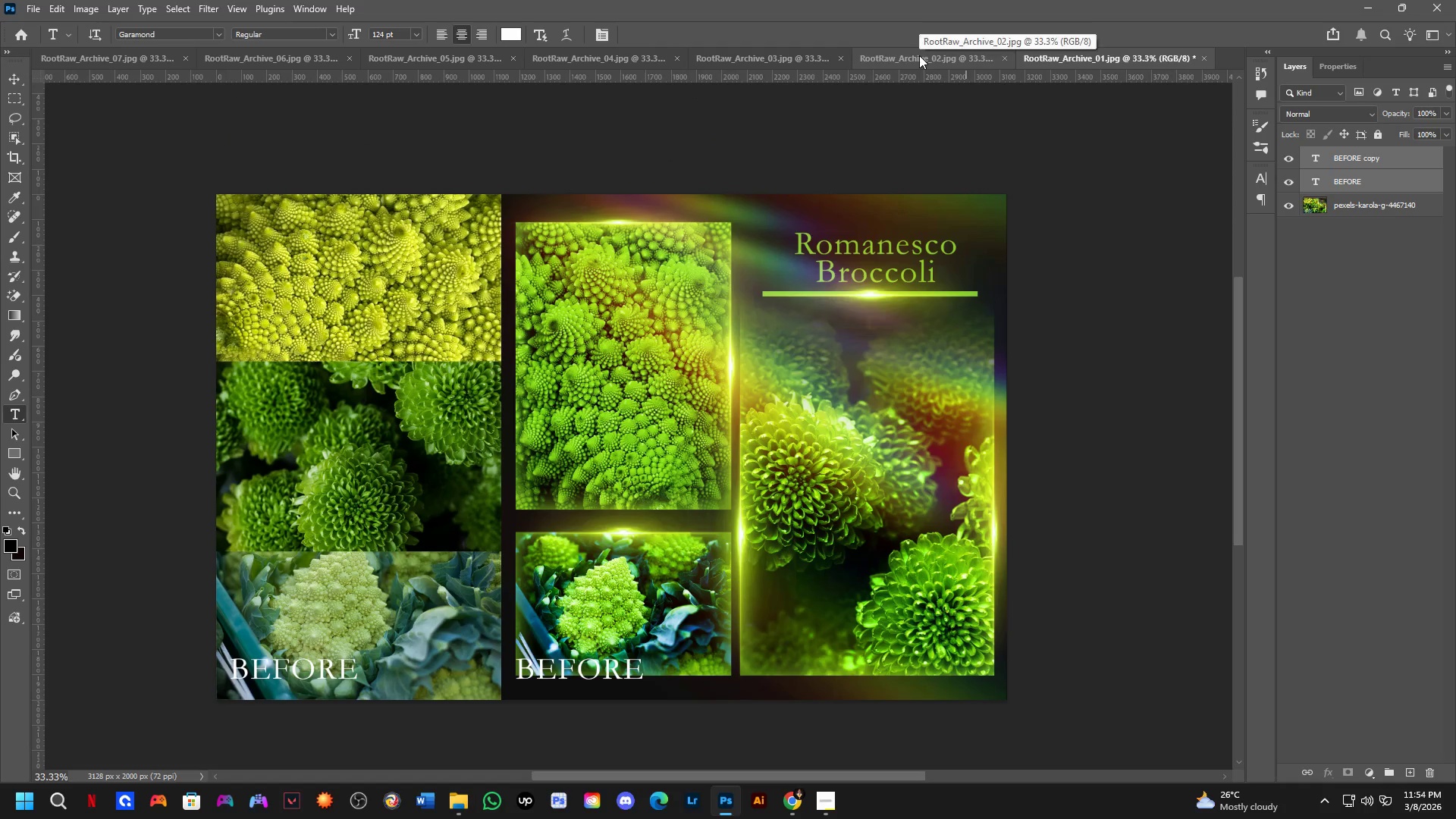 
hold_key(key=ControlLeft, duration=0.72)
 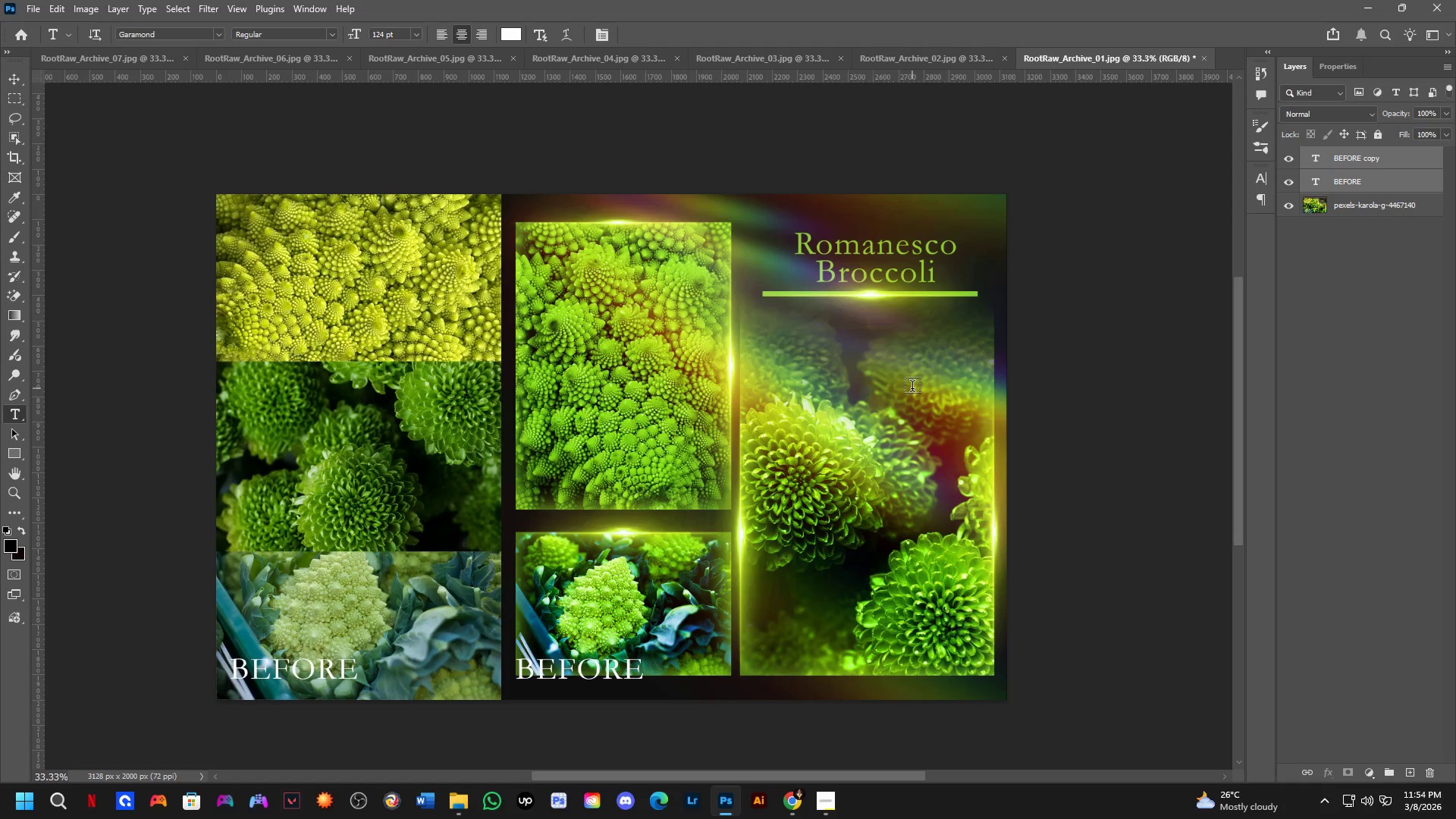 
hold_key(key=ShiftLeft, duration=0.67)
 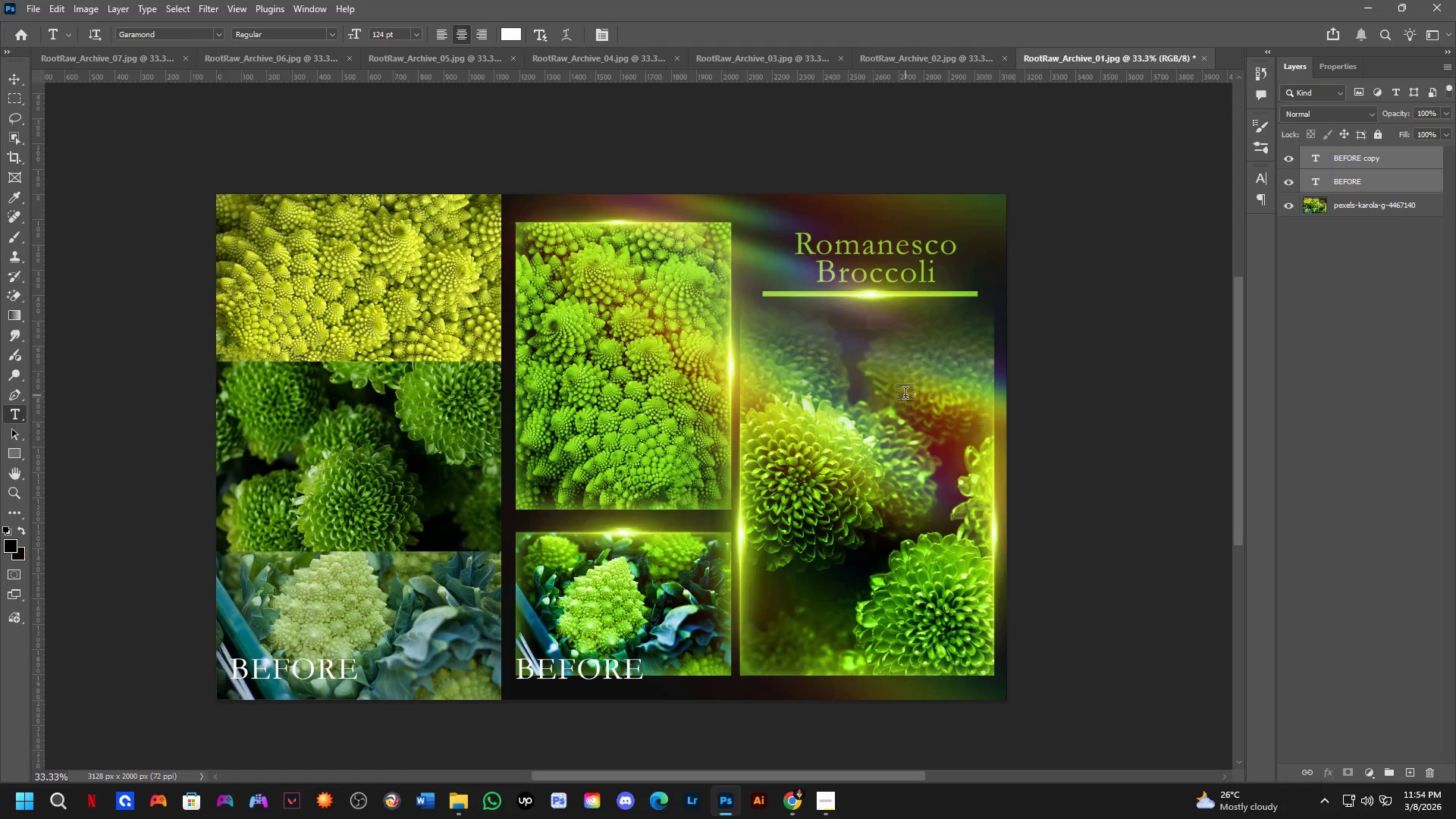 
key(Control+ControlLeft)
 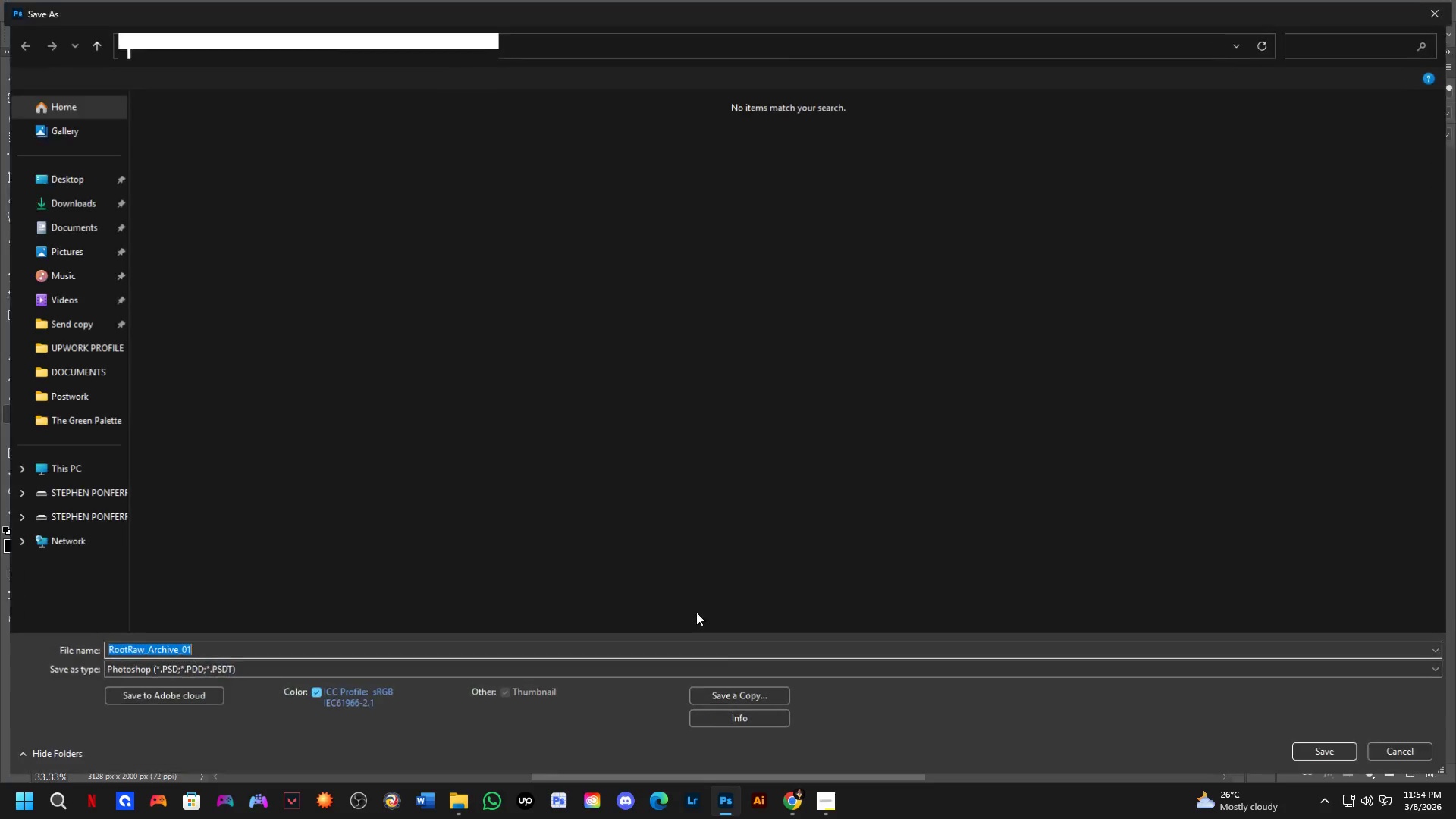 
key(Control+Shift+ShiftLeft)
 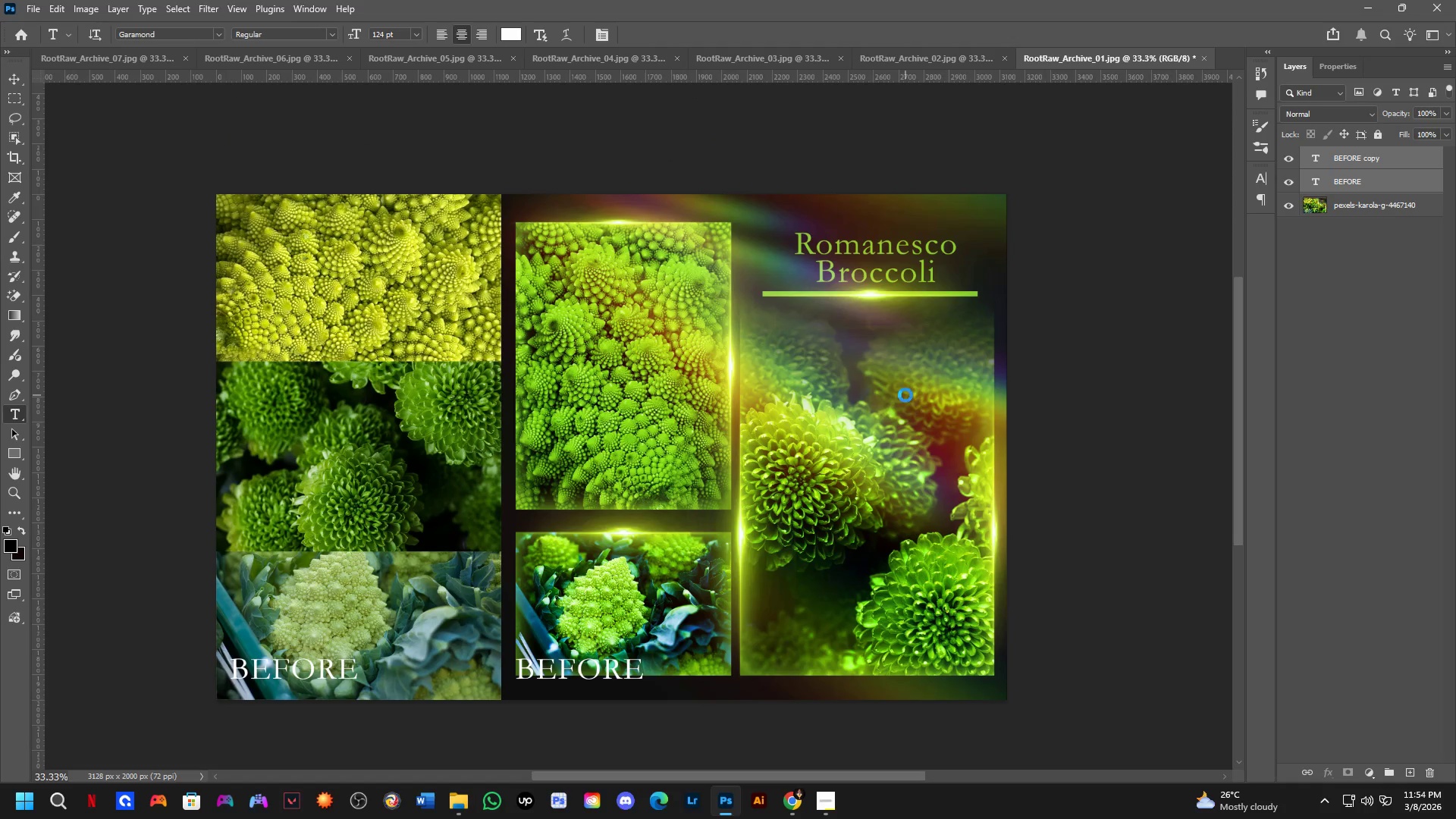 
key(Control+Shift+S)
 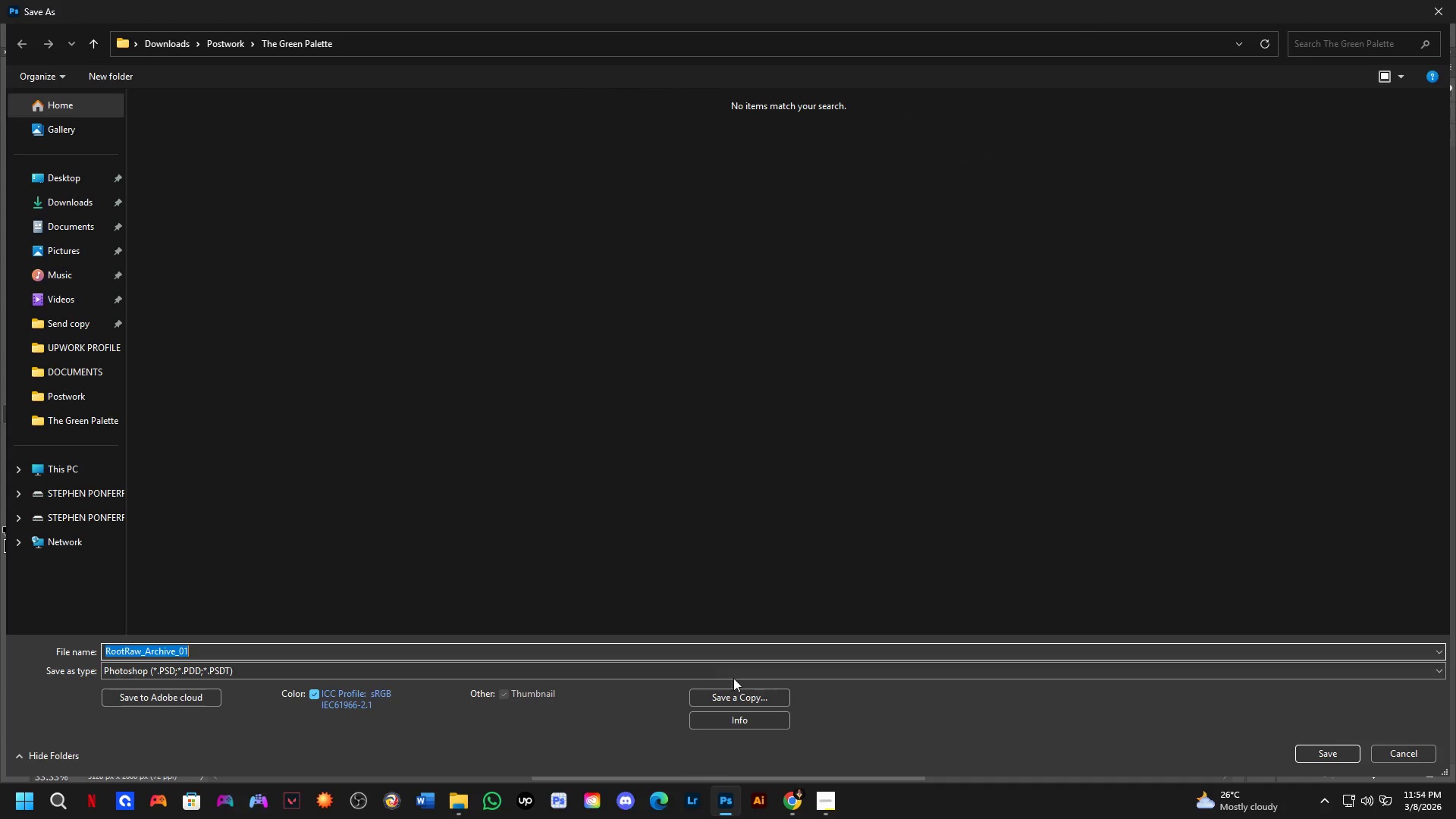 
left_click([736, 695])
 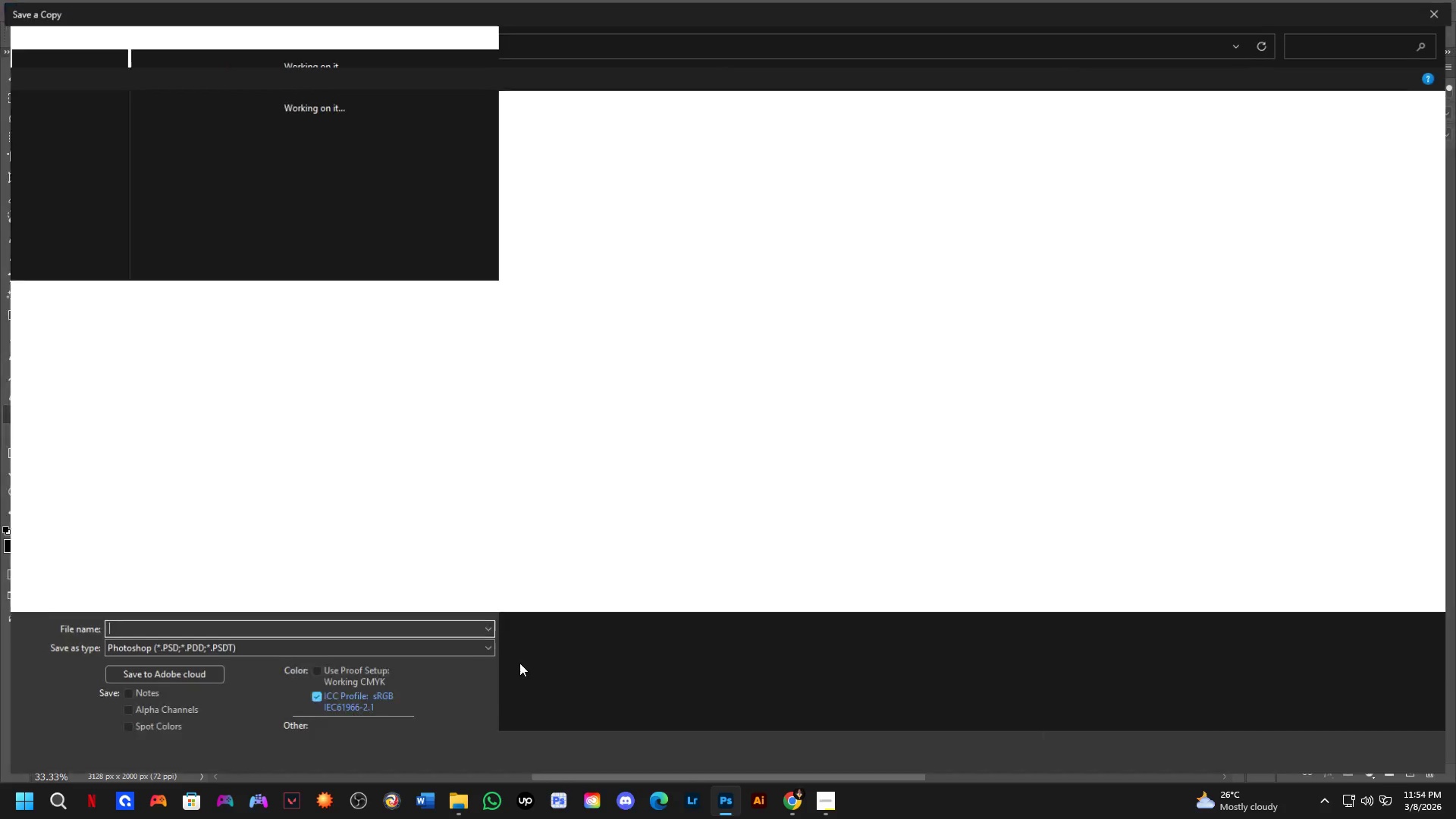 
left_click([527, 653])
 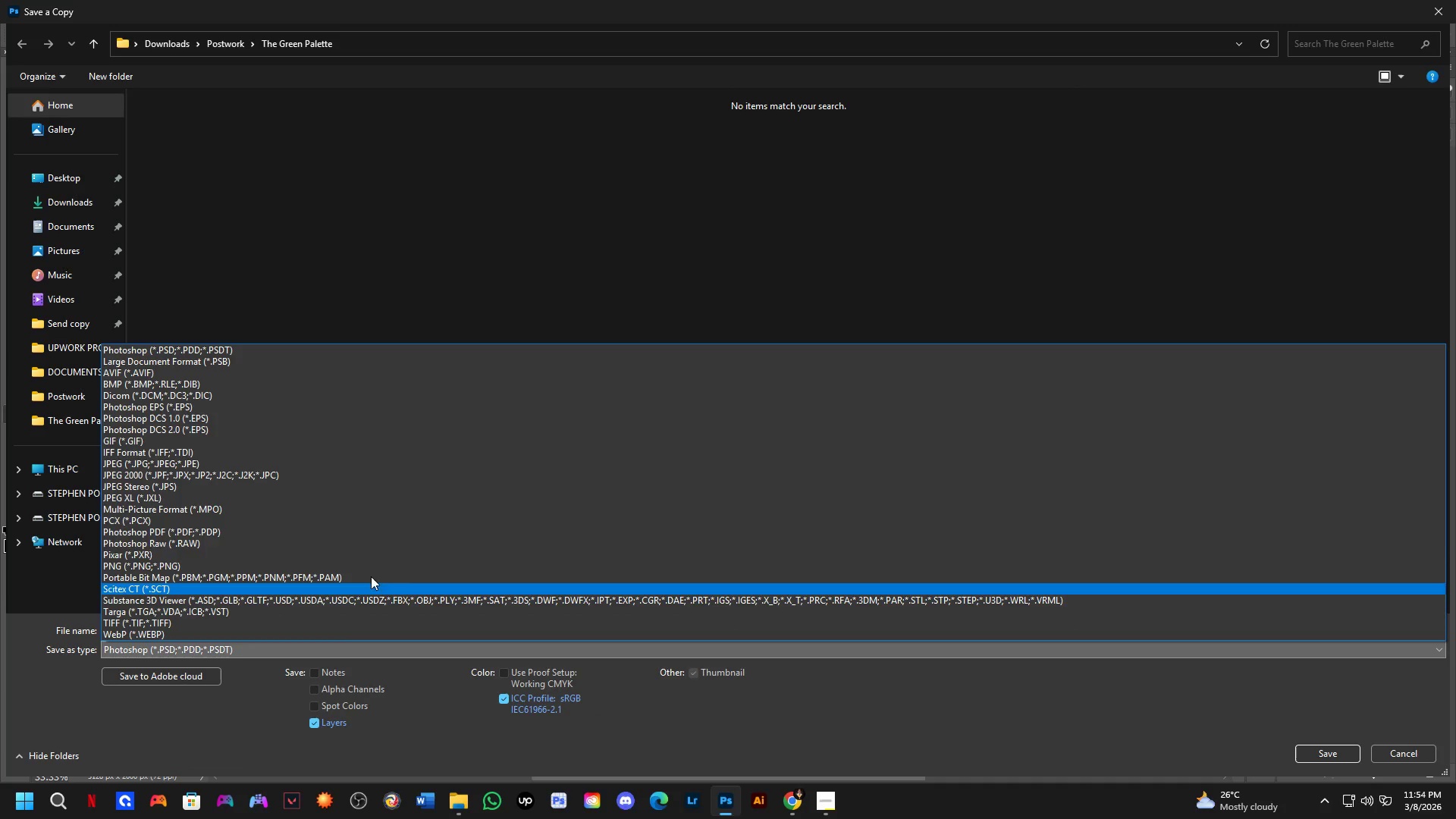 
left_click_drag(start_coordinate=[370, 548], to_coordinate=[449, 460])
 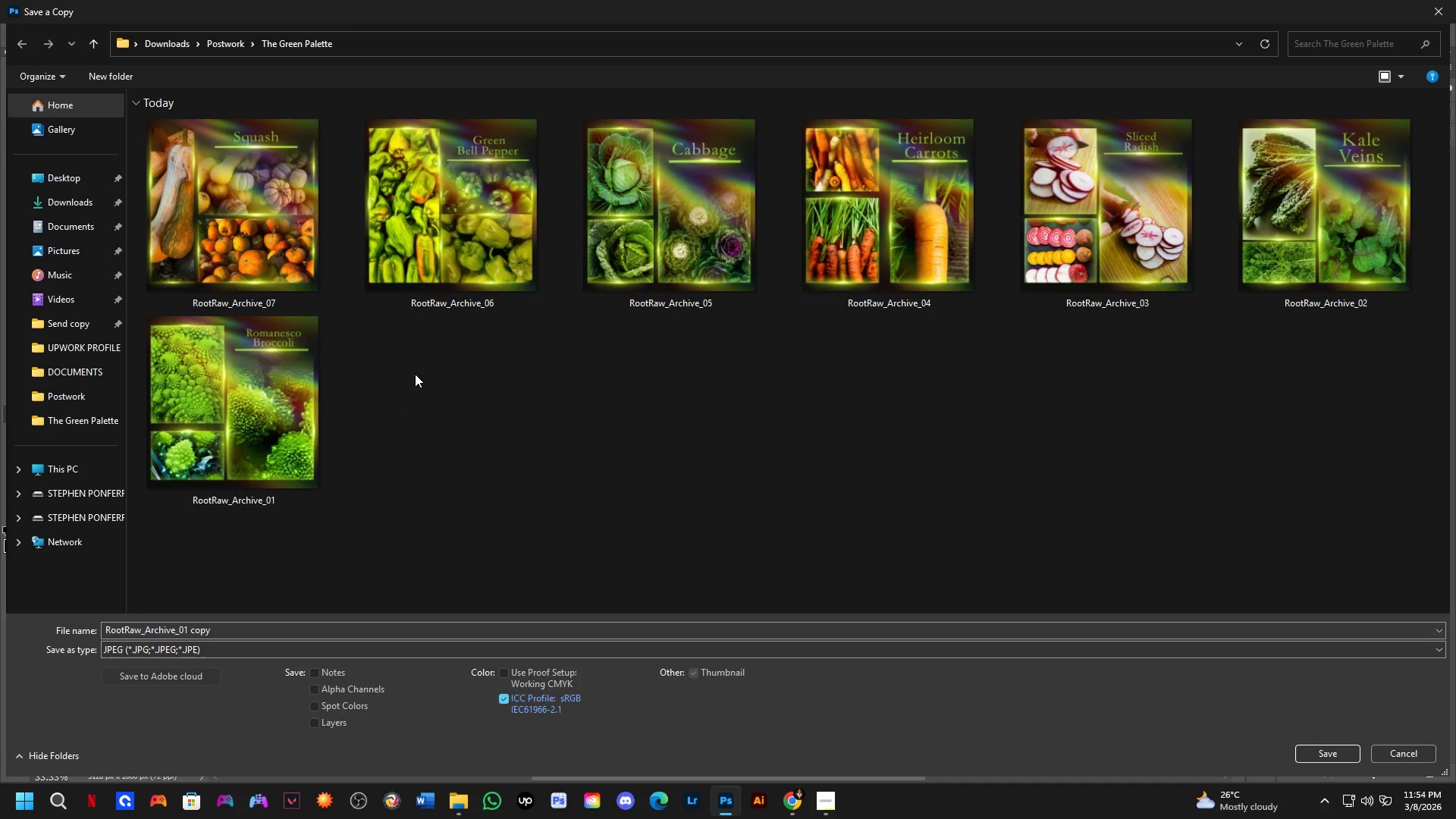 
left_click([298, 45])
 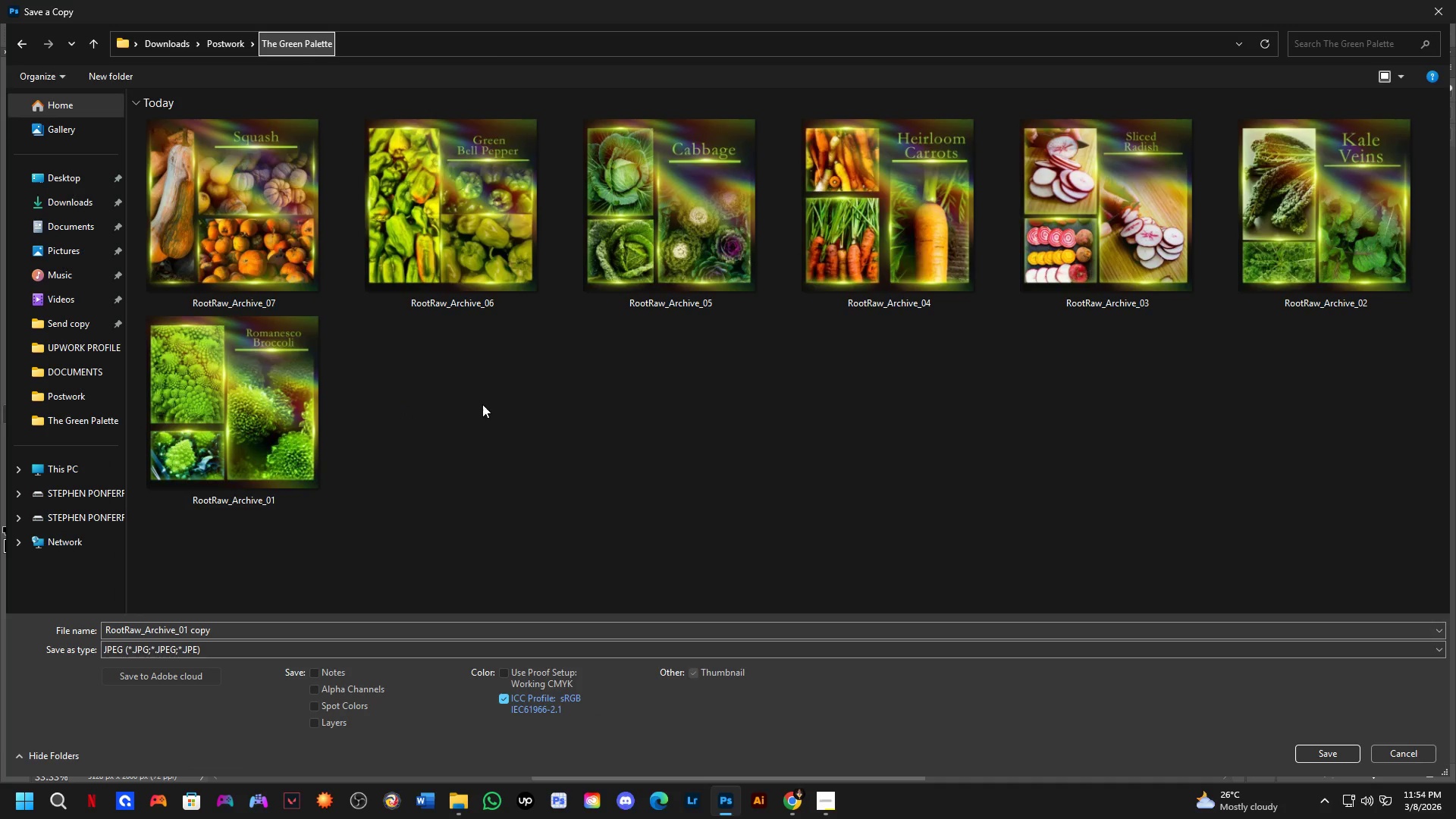 
right_click([504, 492])
 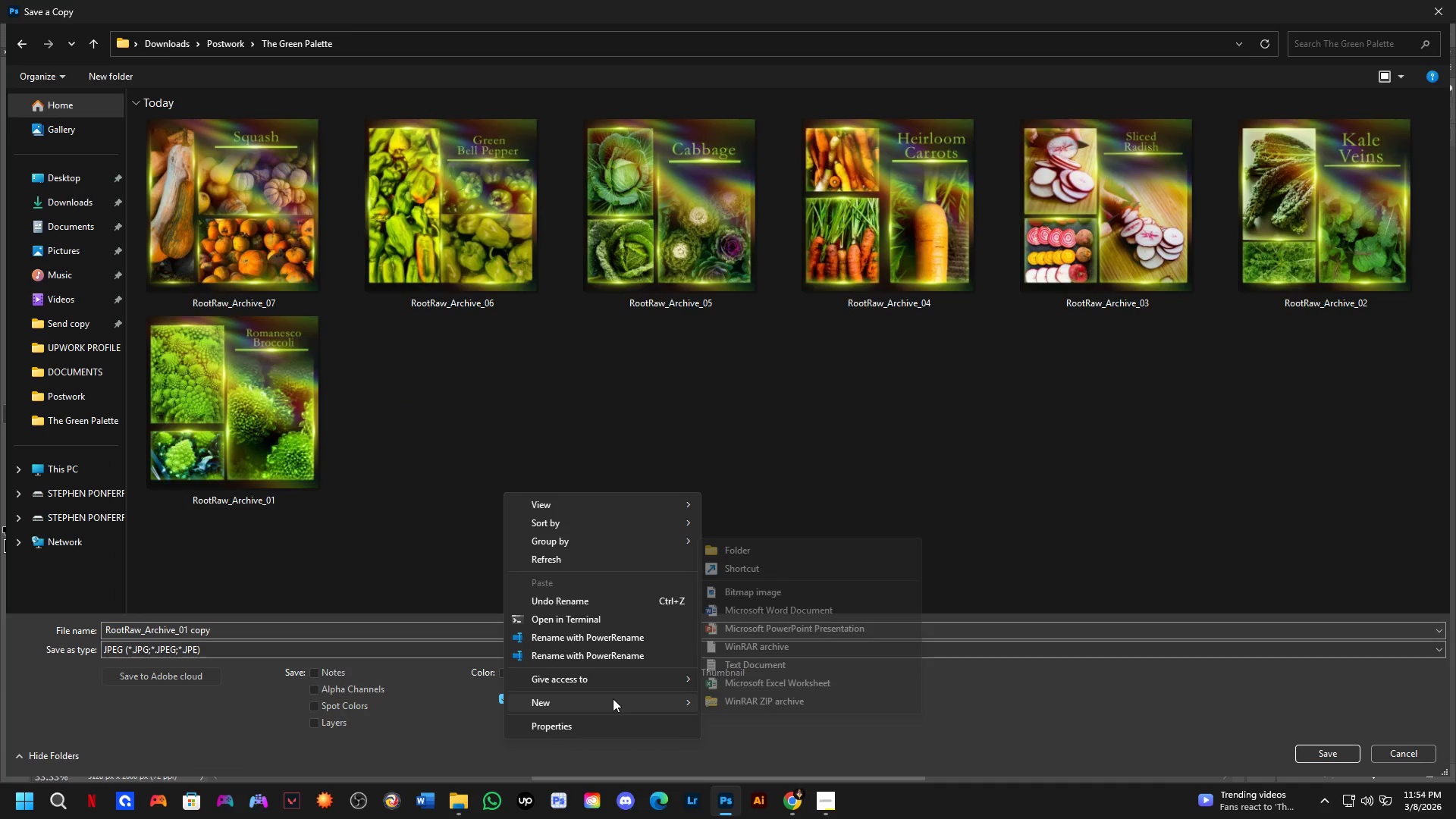 
left_click([748, 554])
 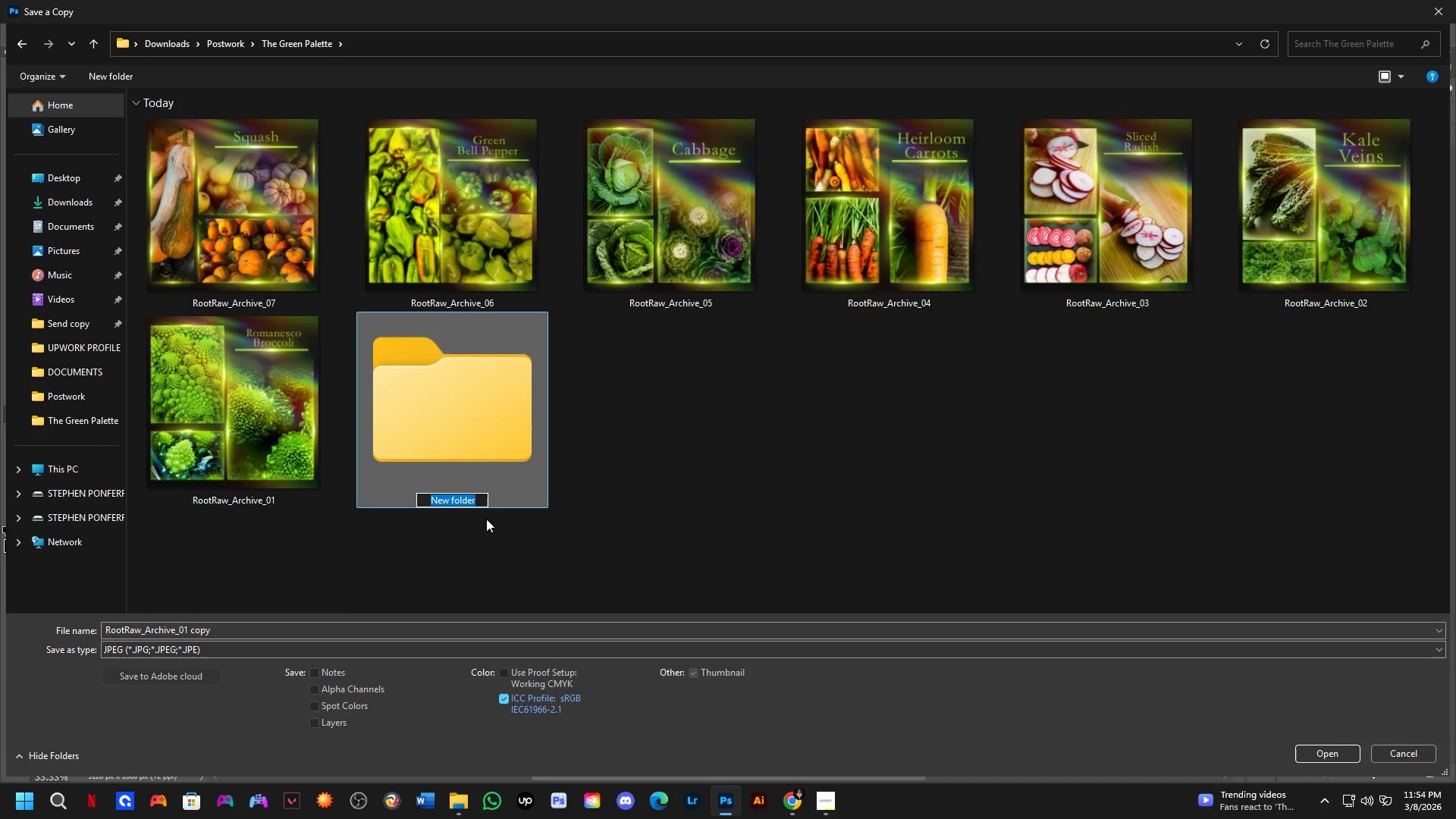 
type(COMPARISON)
 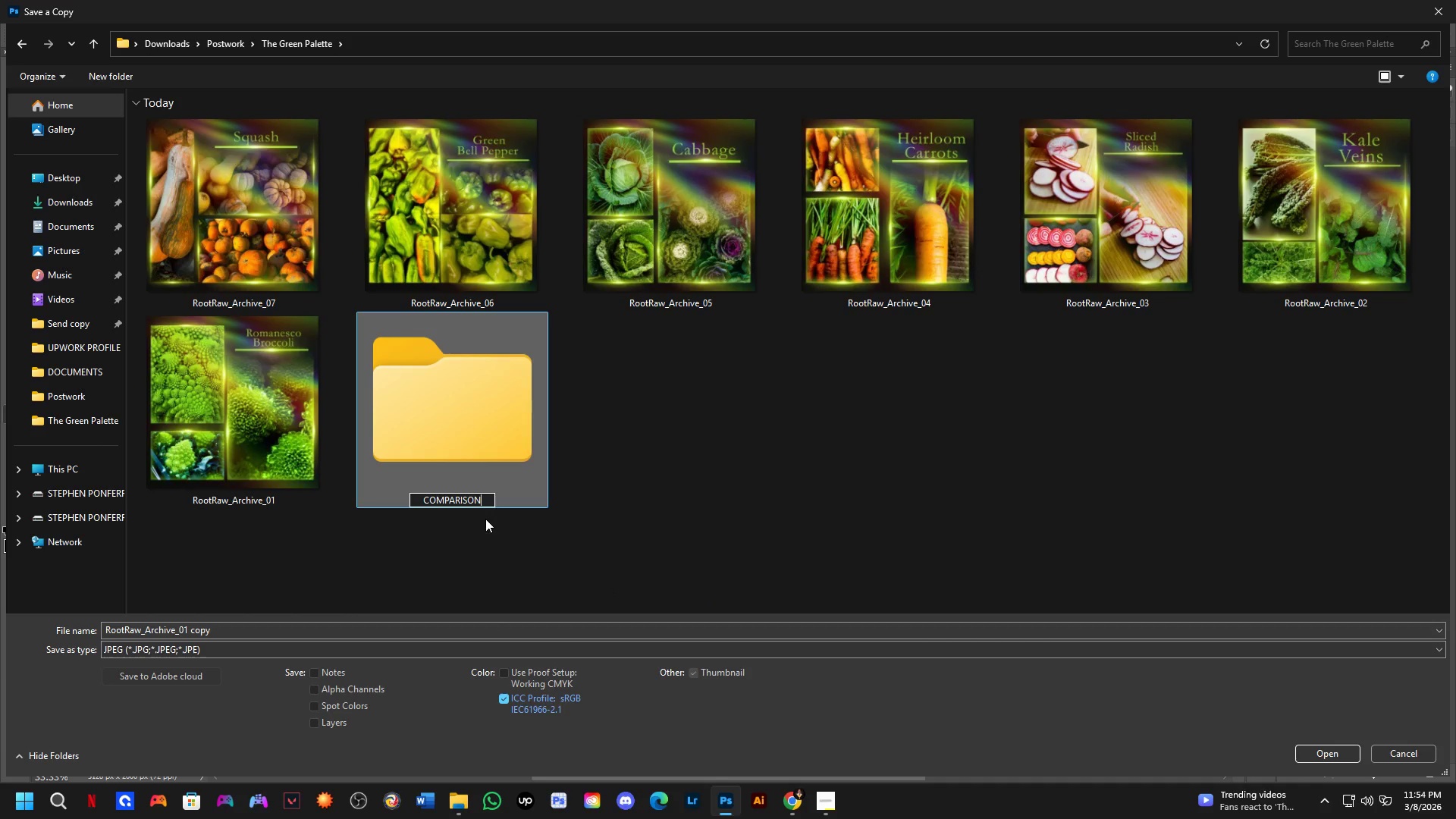 
key(Enter)
 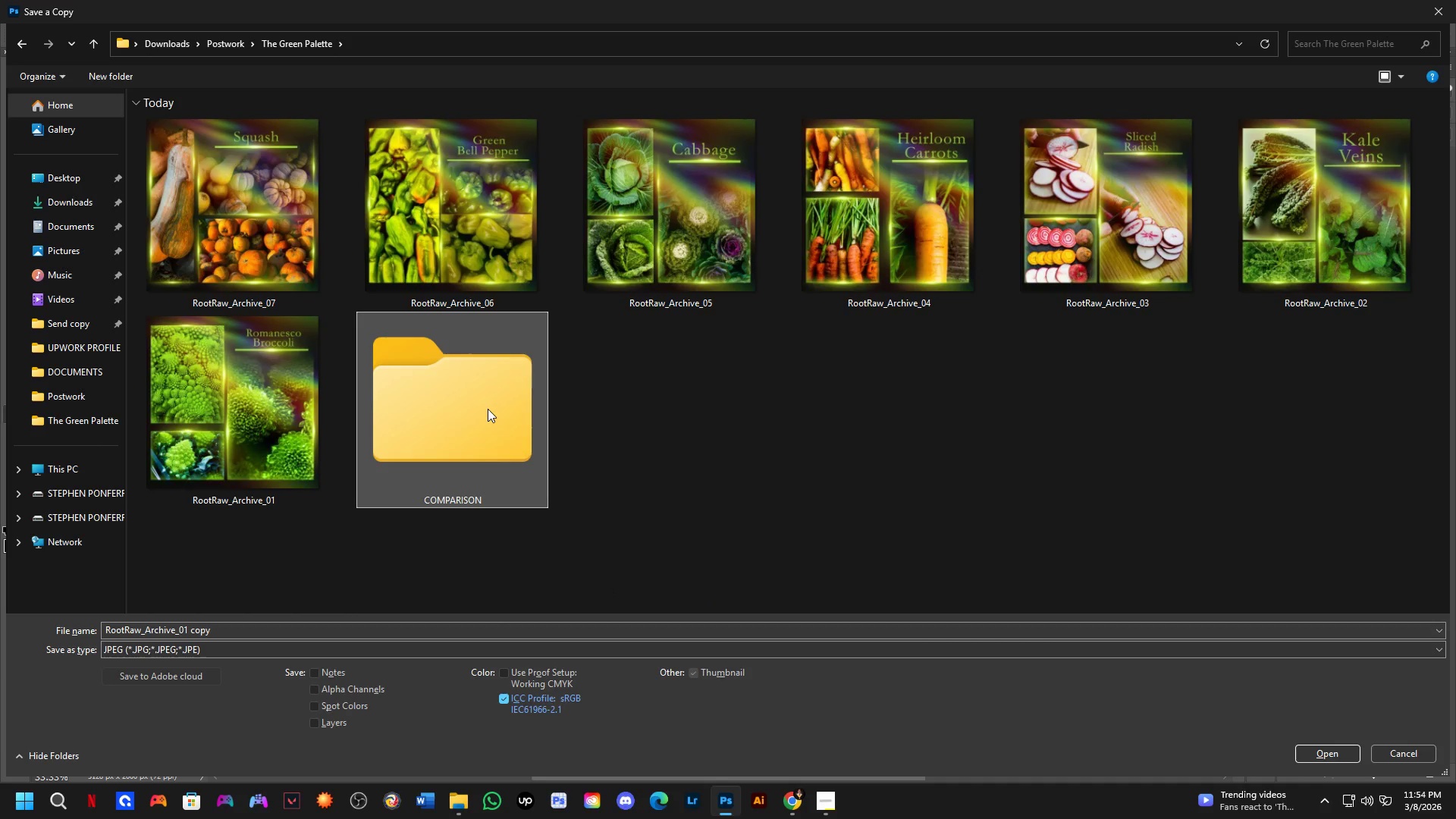 
double_click([513, 378])
 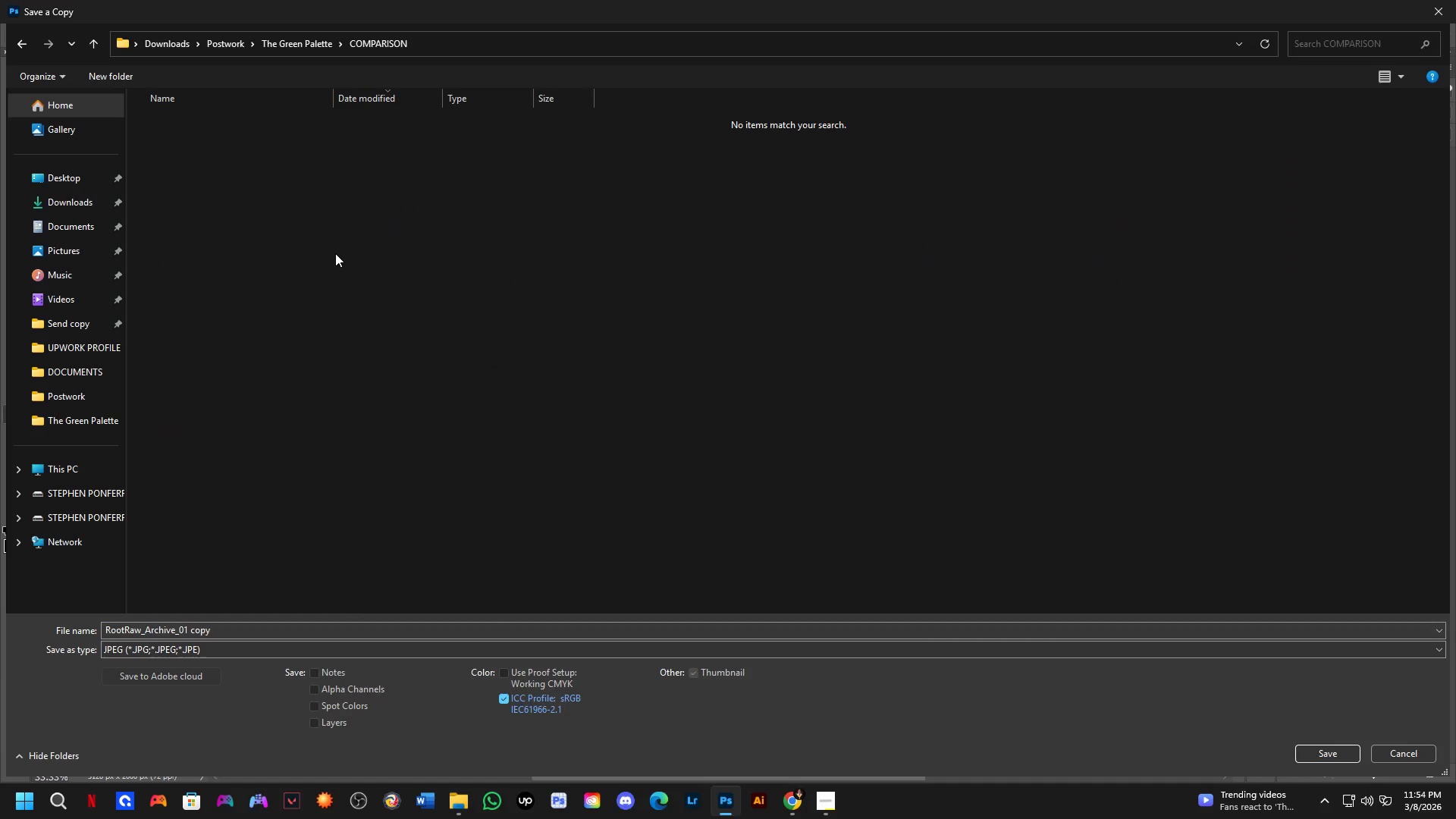 
key(NumpadEnter)
 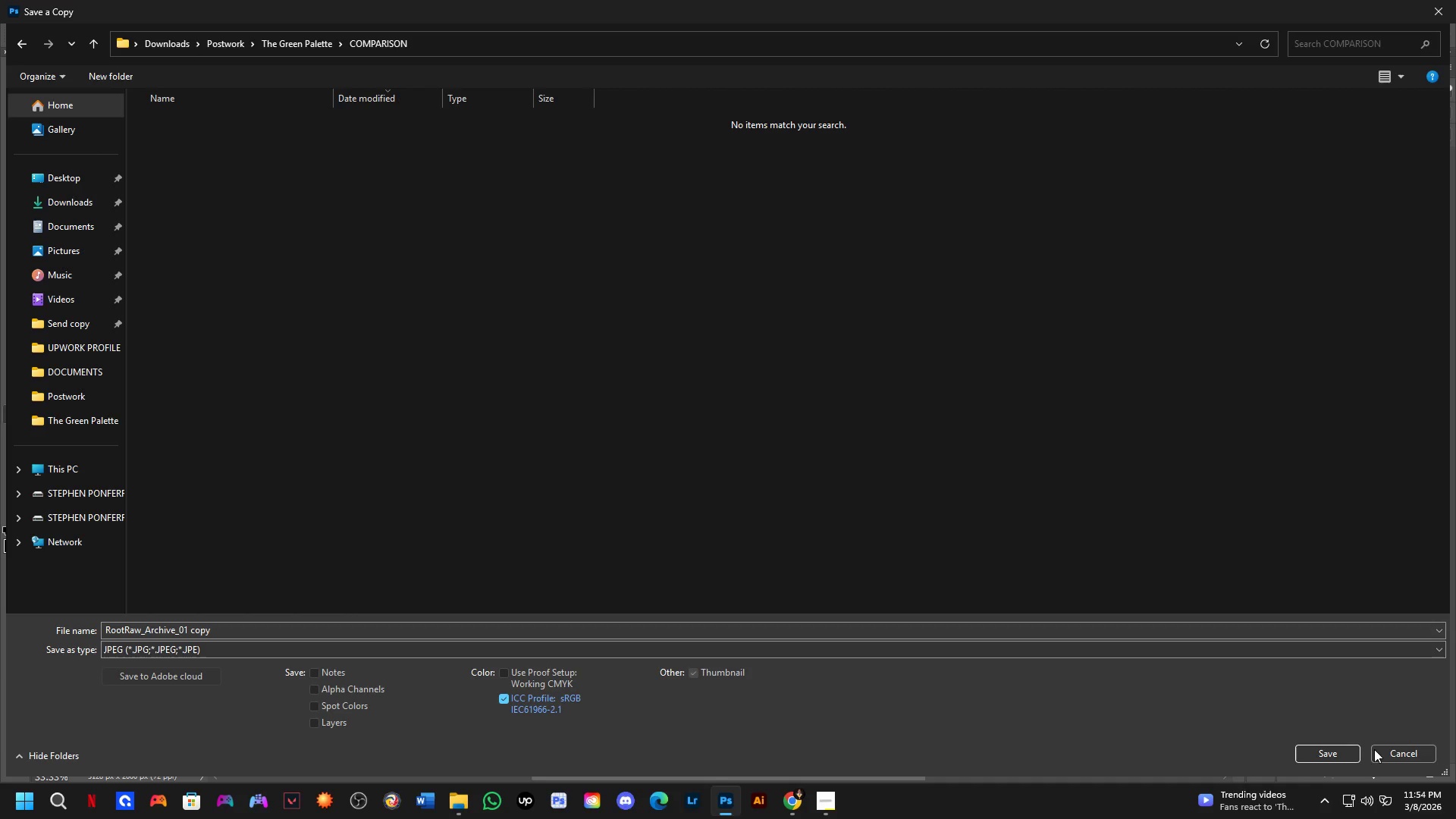 
left_click([1348, 748])
 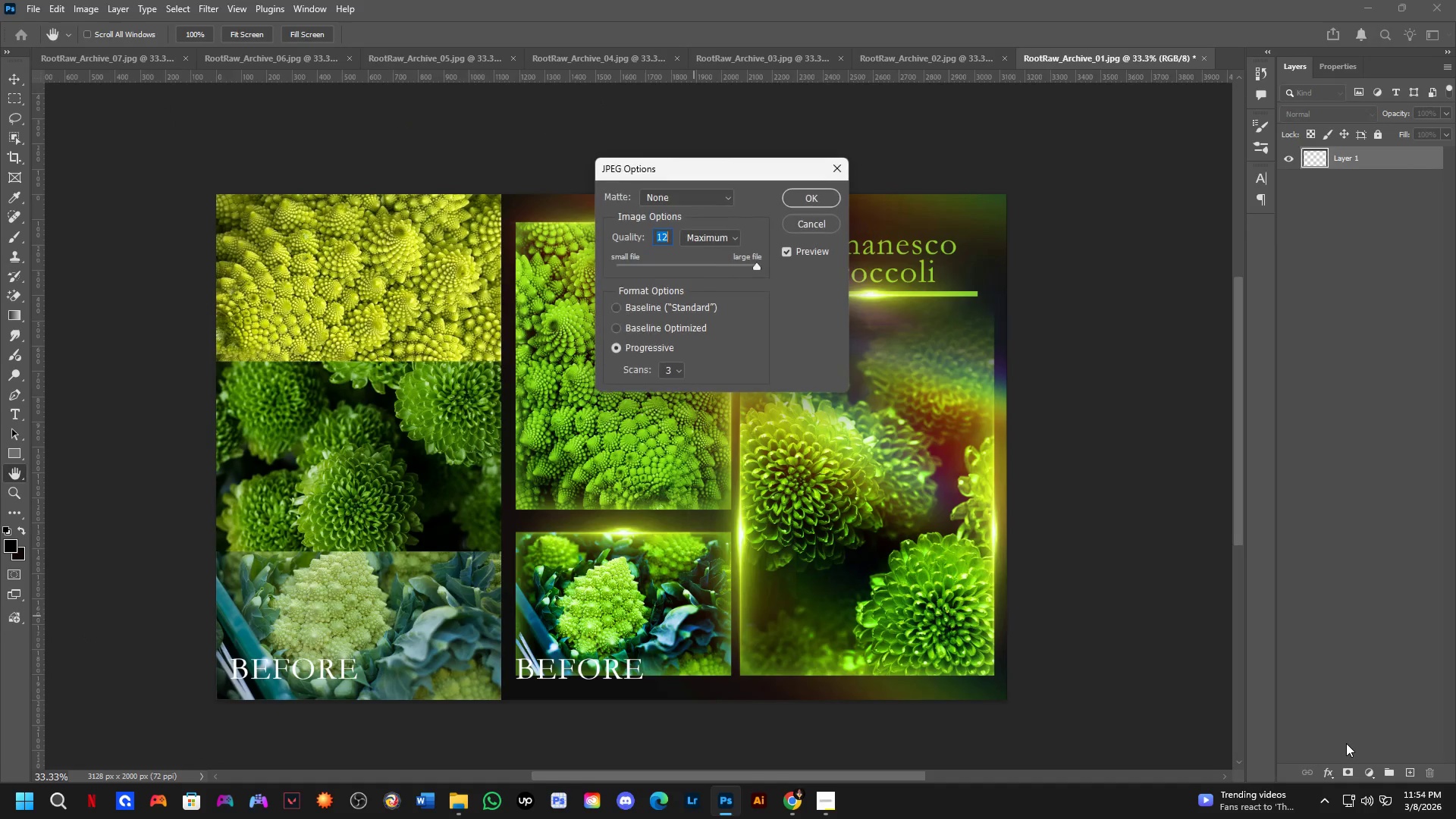 
key(NumpadEnter)
 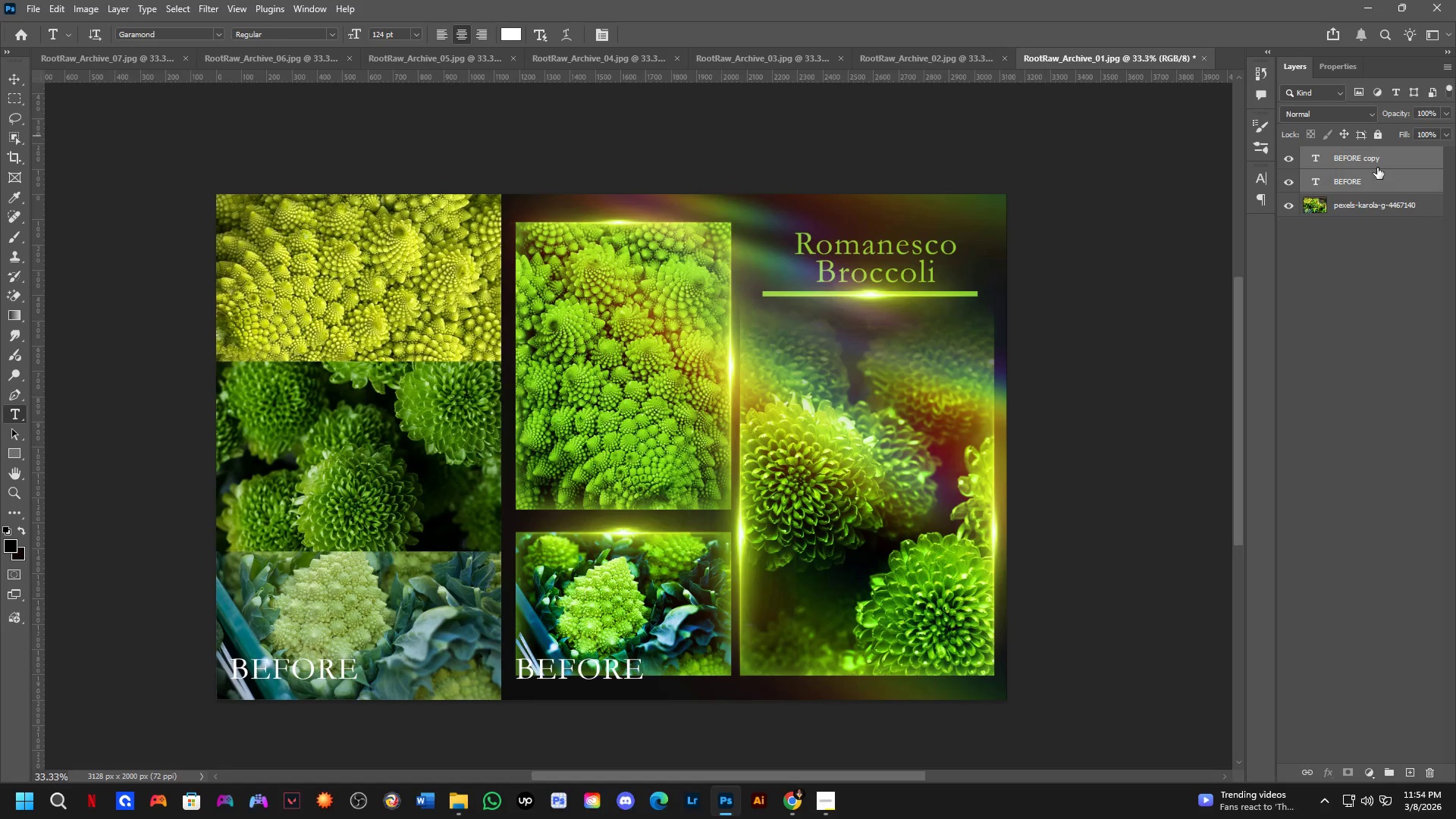 
left_click([937, 54])
 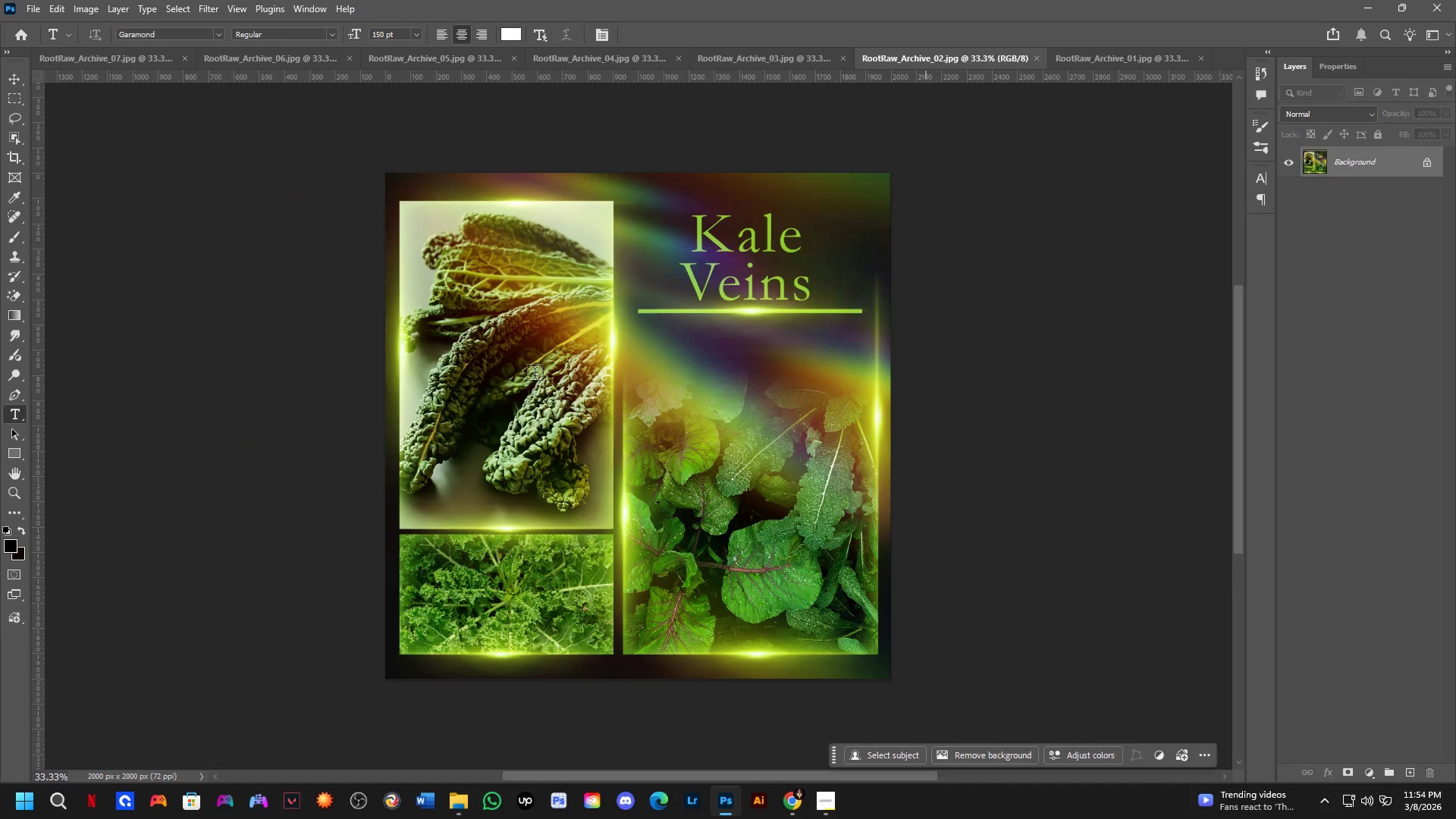 
scroll: coordinate [533, 389], scroll_direction: down, amount: 2.0
 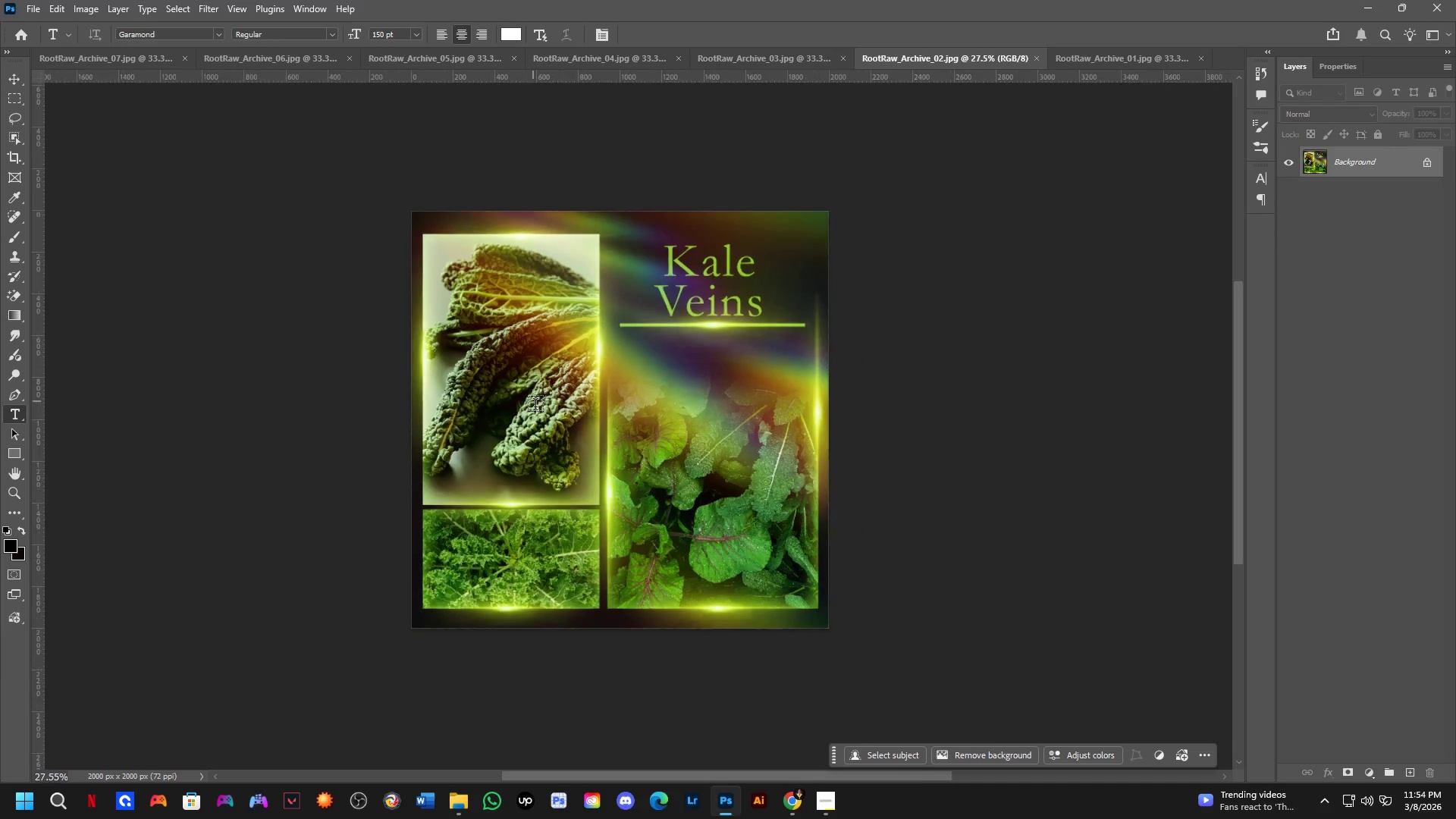 
hold_key(key=Space, duration=0.5)
 